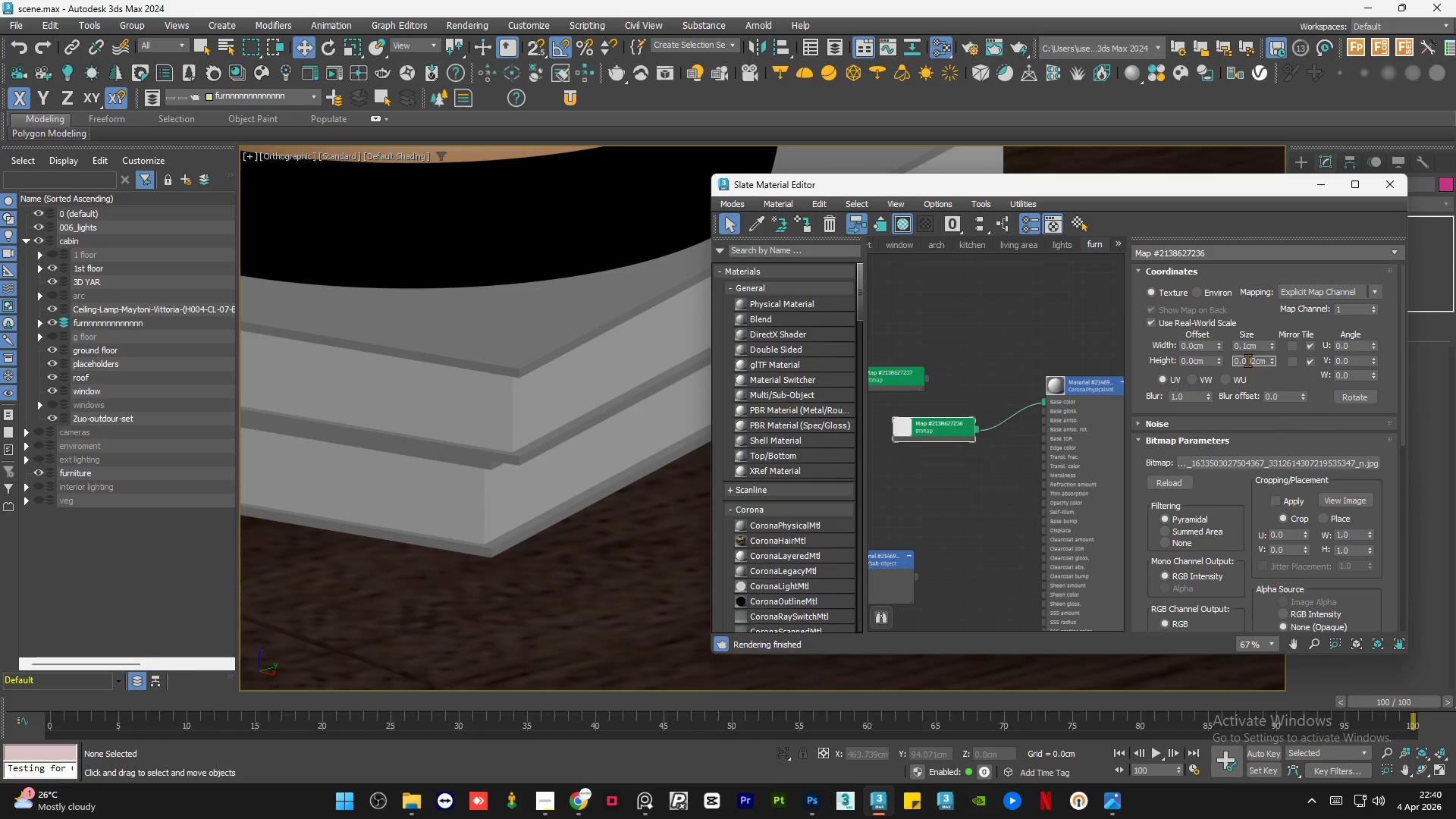 
triple_click([1247, 360])
 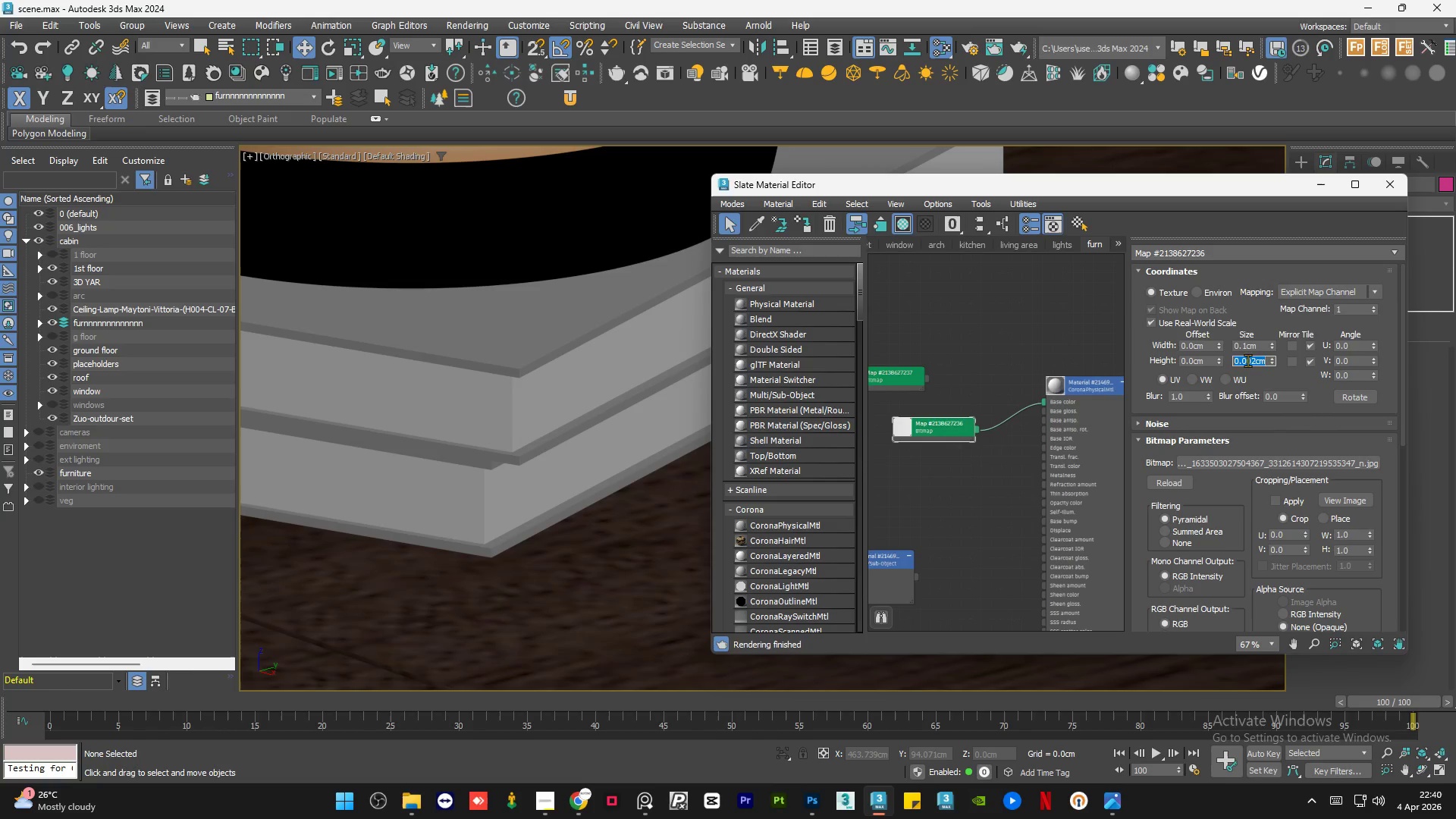 
key(NumpadDecimal)
 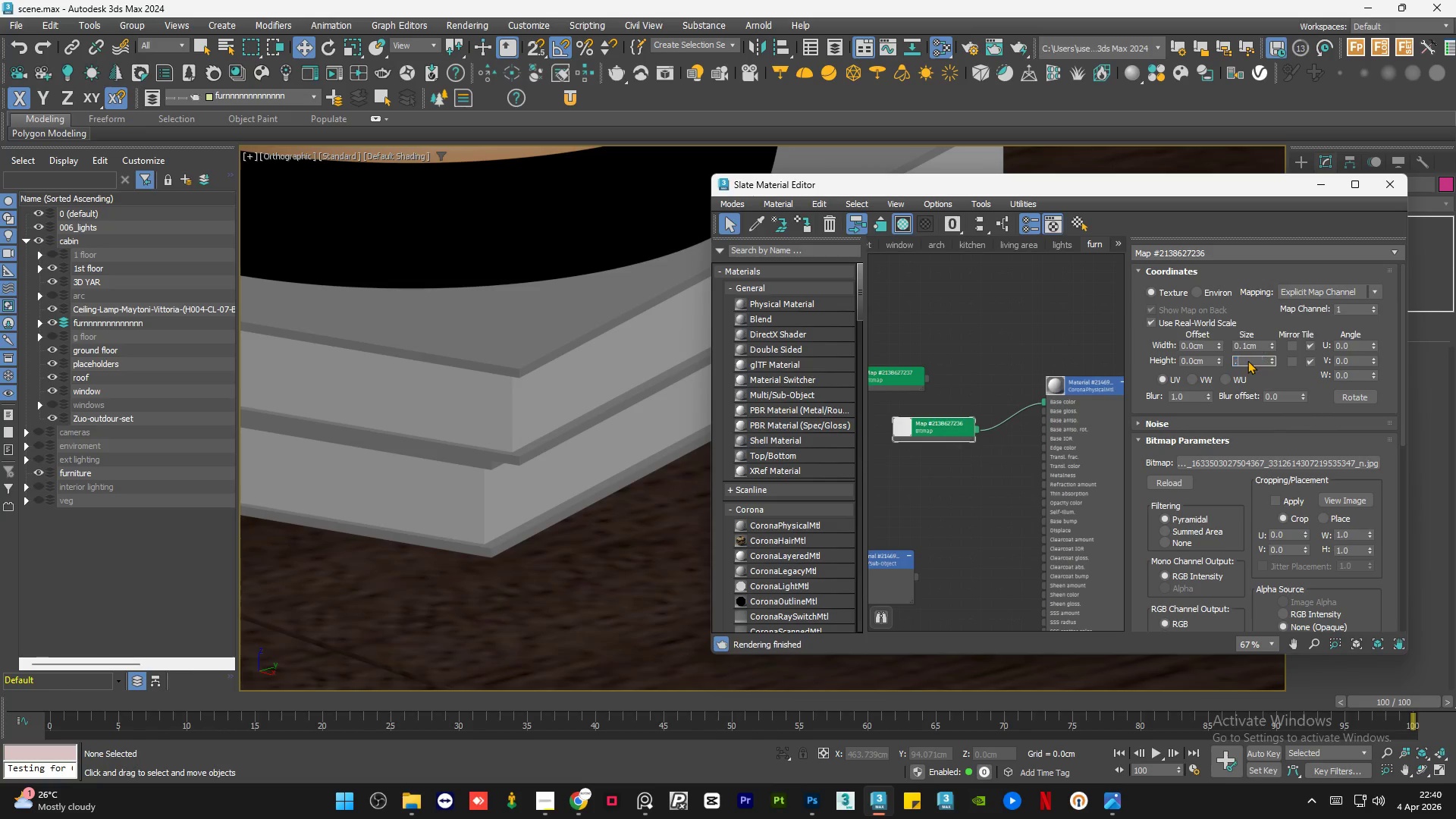 
key(Numpad1)
 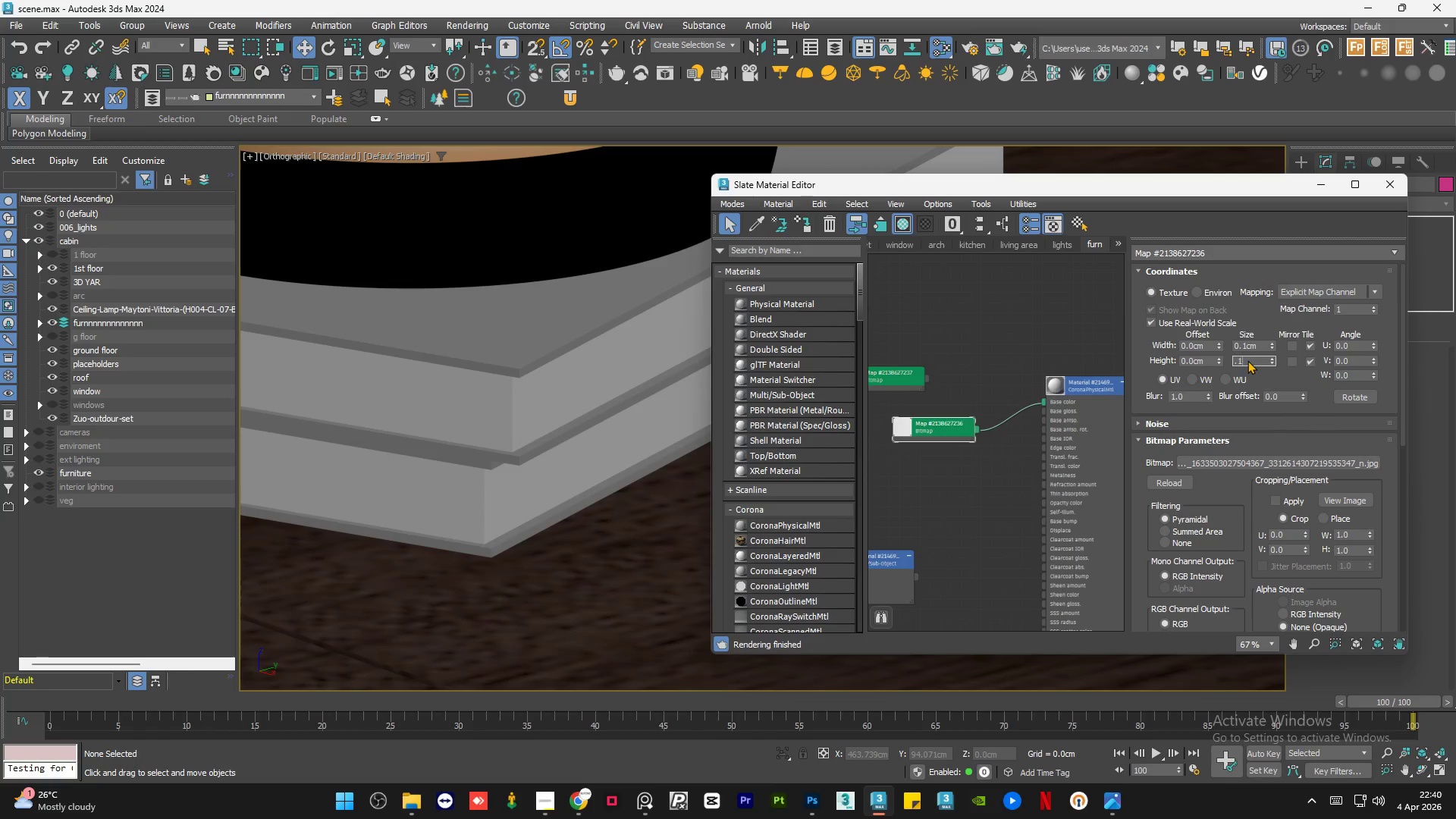 
key(NumpadEnter)
 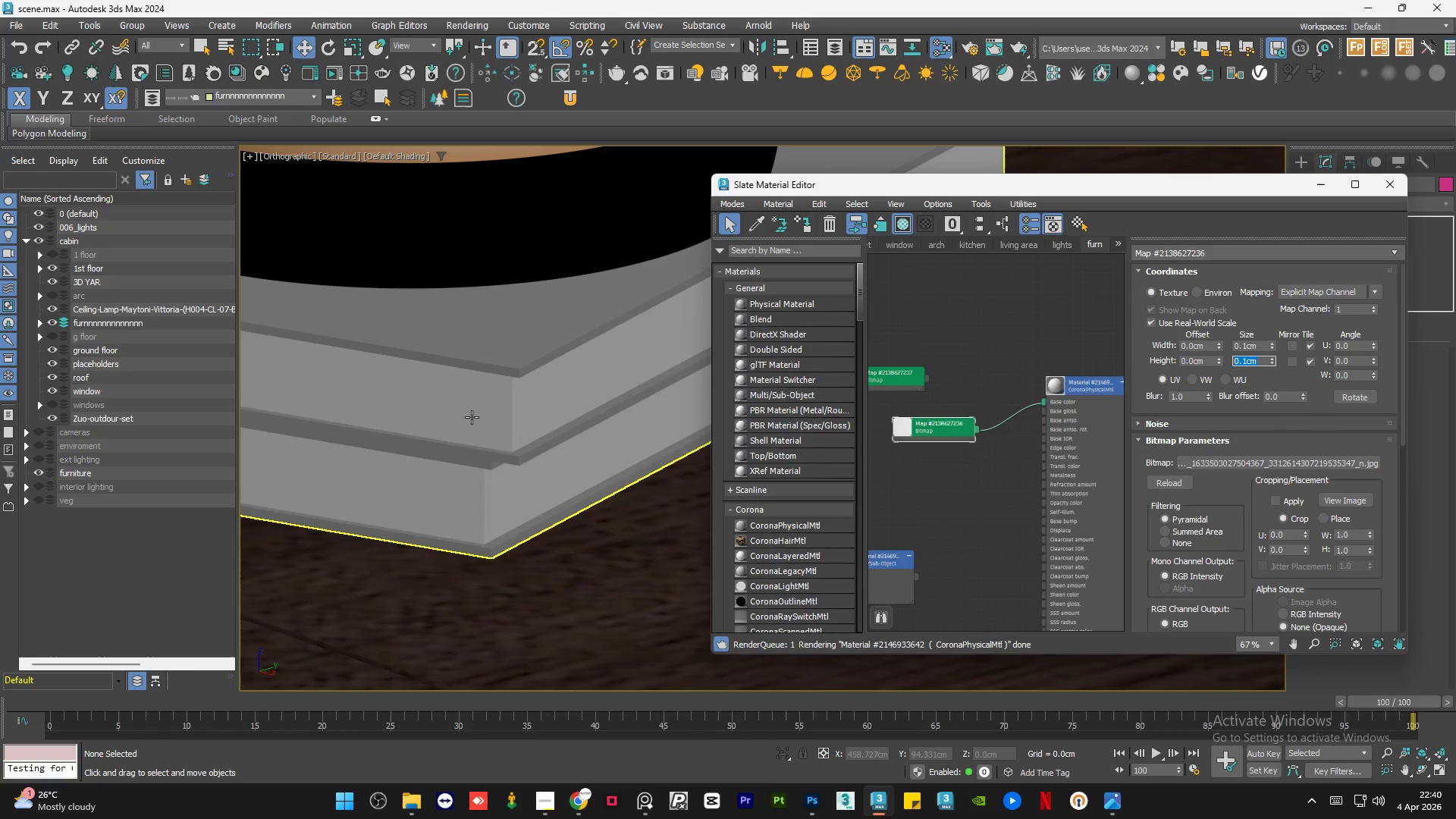 
scroll: coordinate [1069, 425], scroll_direction: down, amount: 8.0
 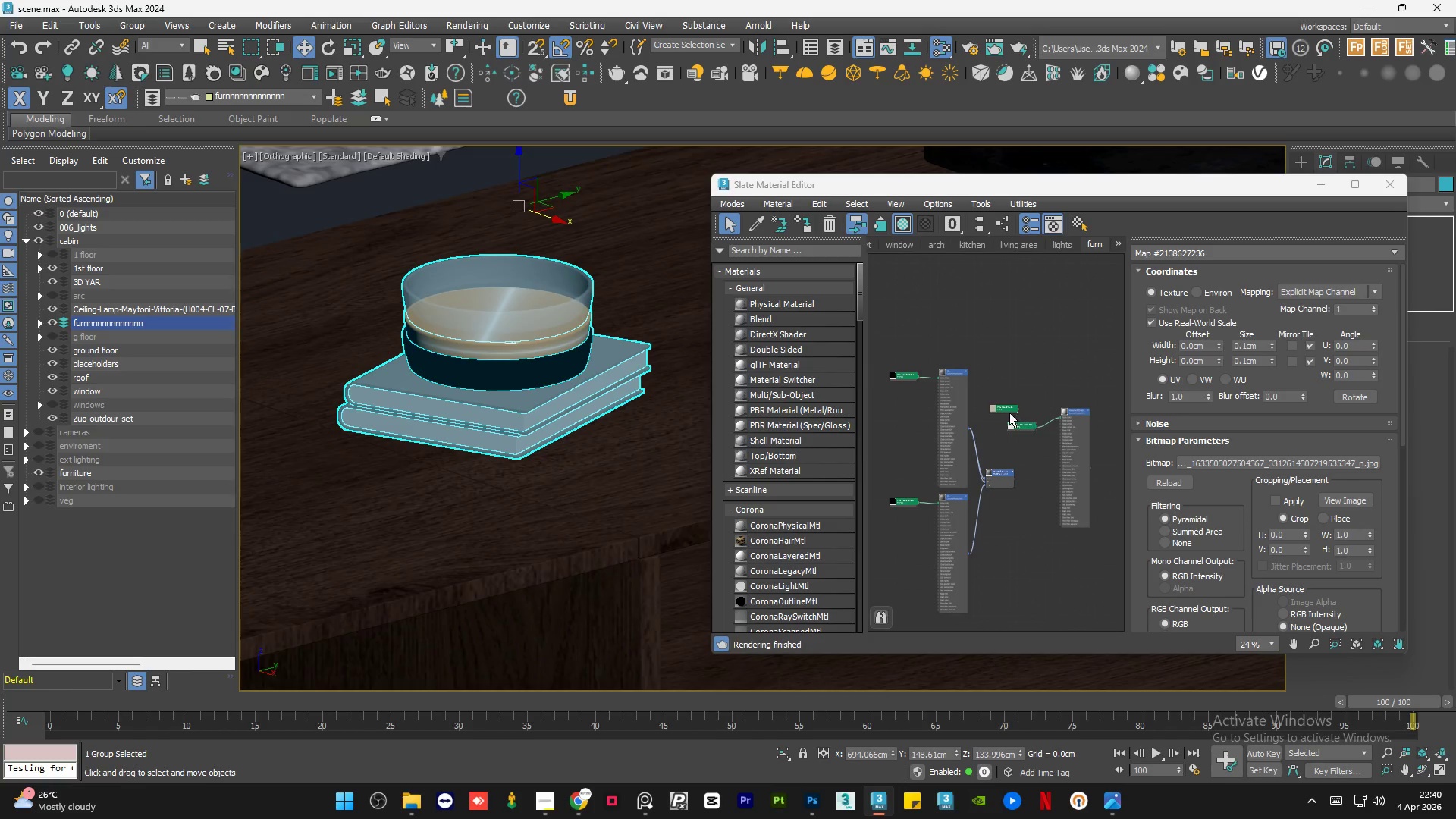 
left_click_drag(start_coordinate=[1001, 411], to_coordinate=[896, 394])
 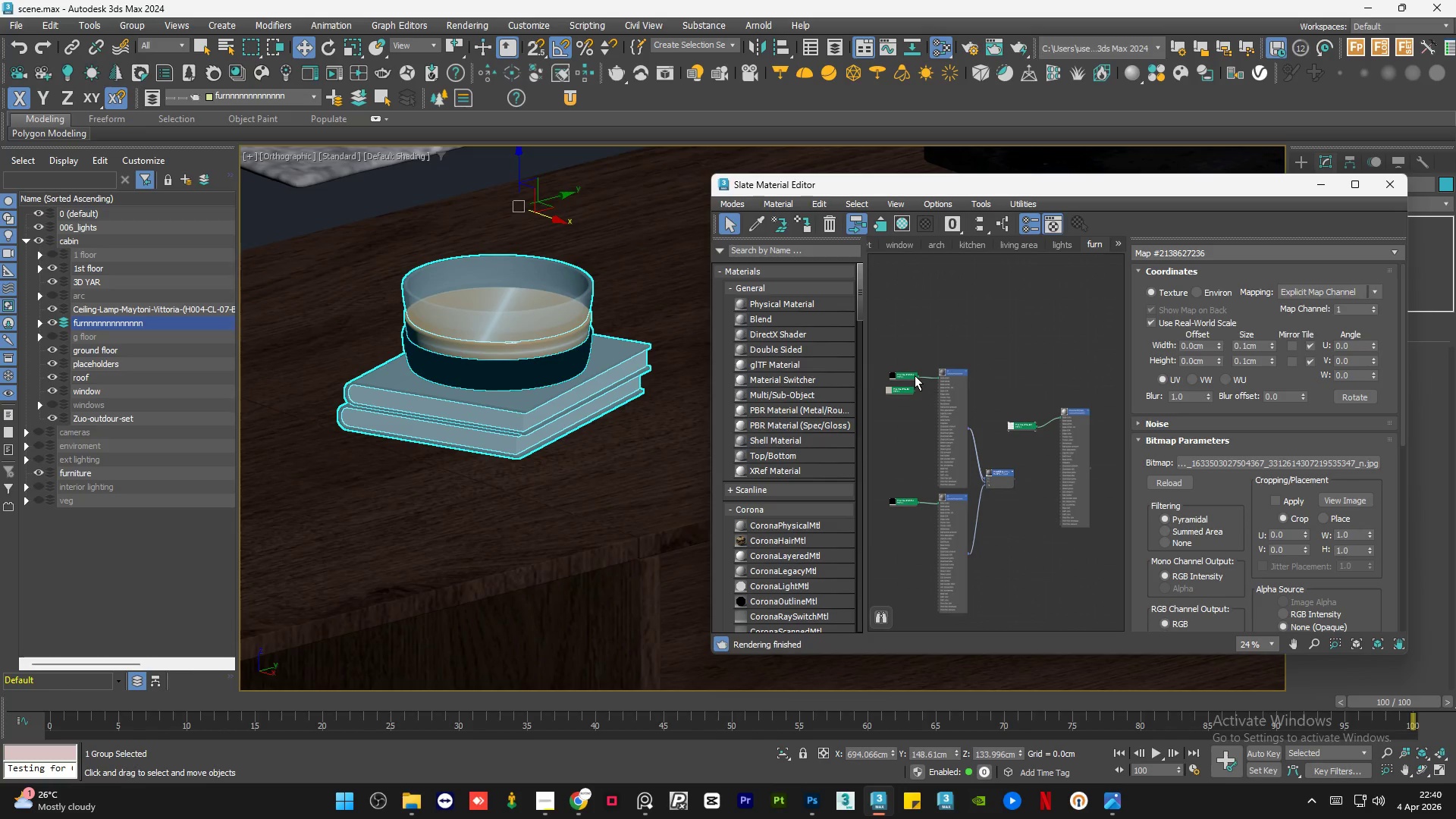 
scroll: coordinate [917, 372], scroll_direction: up, amount: 6.0
 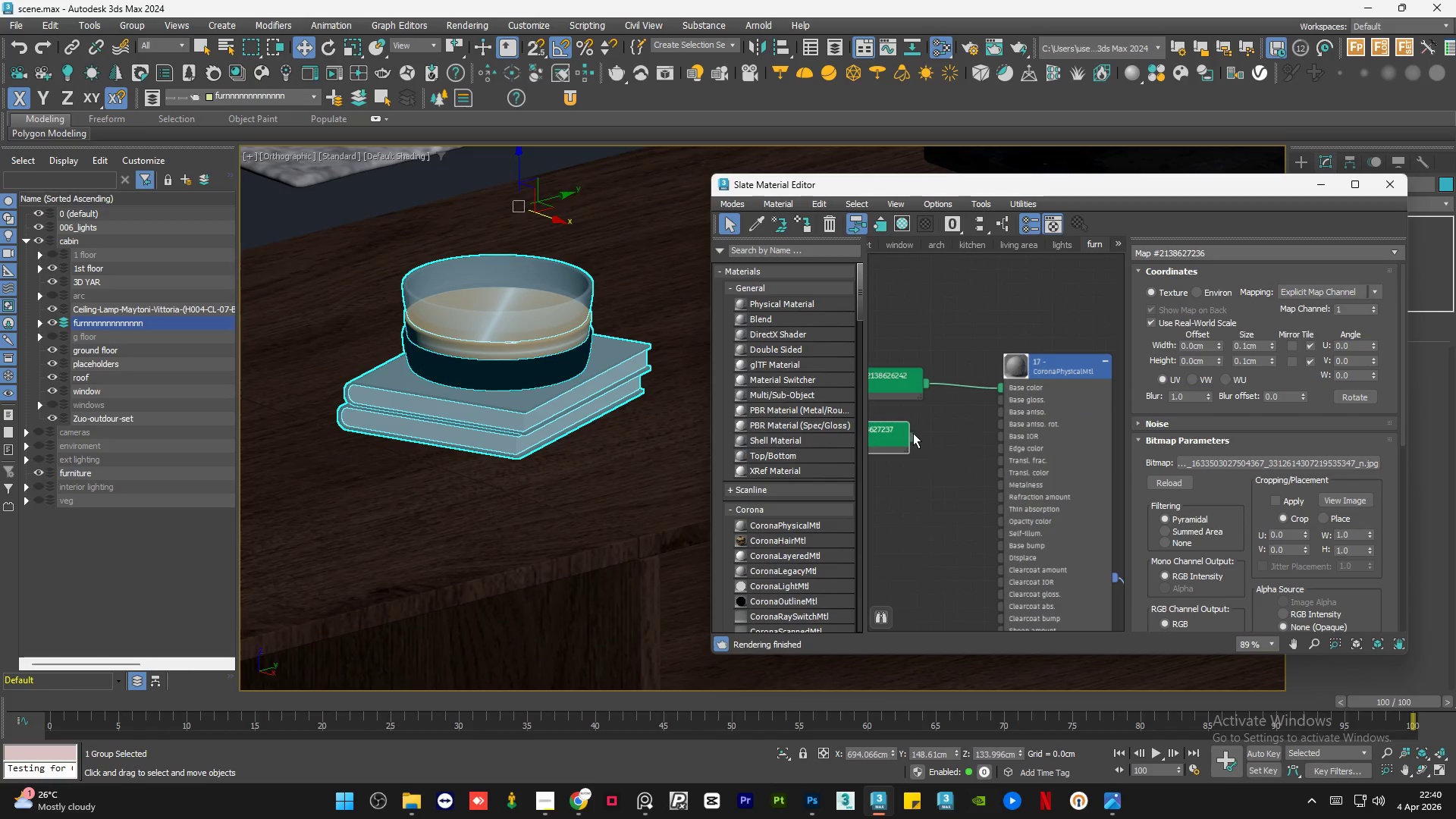 
left_click_drag(start_coordinate=[911, 438], to_coordinate=[999, 388])
 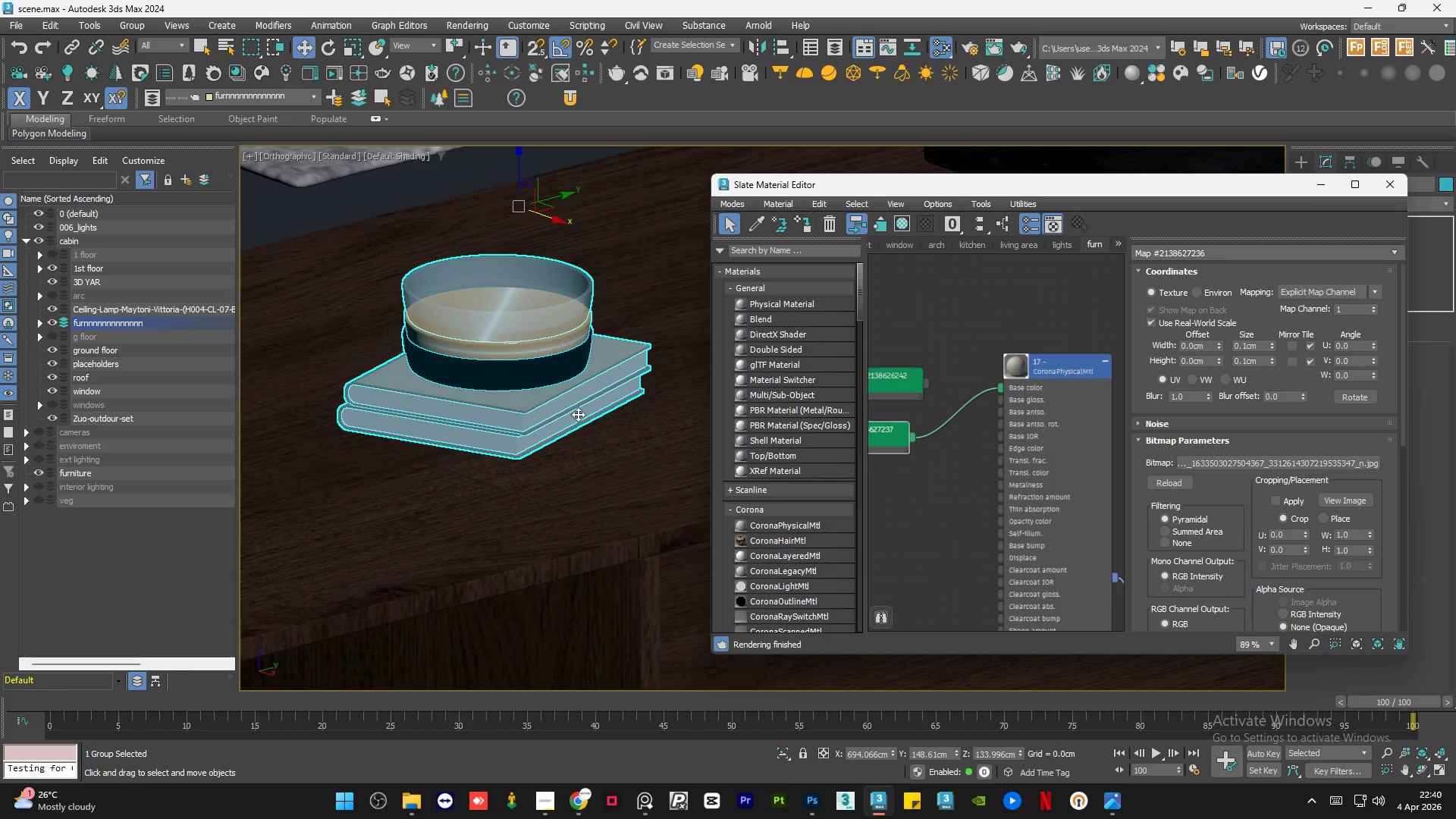 
scroll: coordinate [494, 462], scroll_direction: up, amount: 10.0
 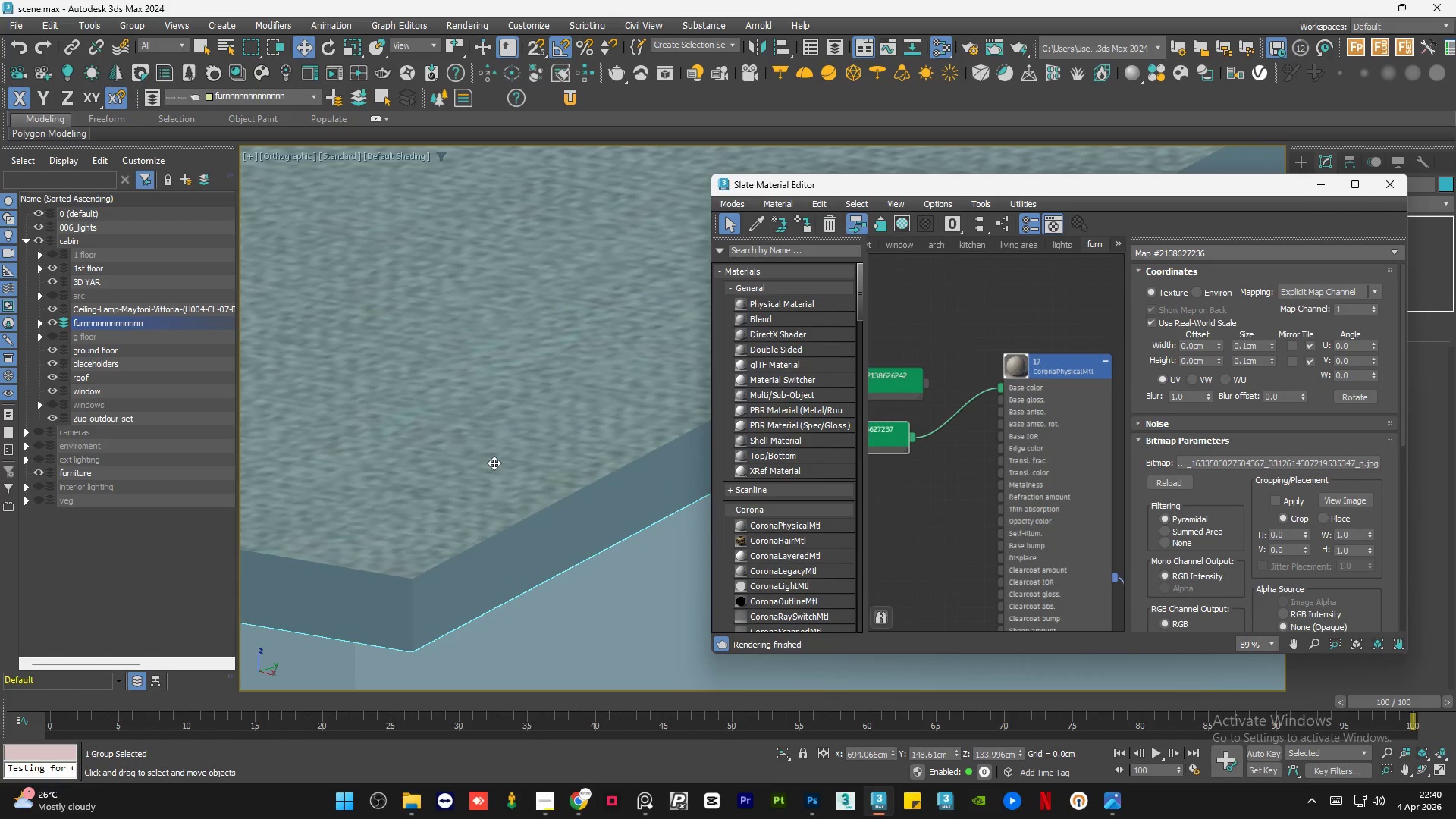 
scroll: coordinate [494, 463], scroll_direction: down, amount: 4.0
 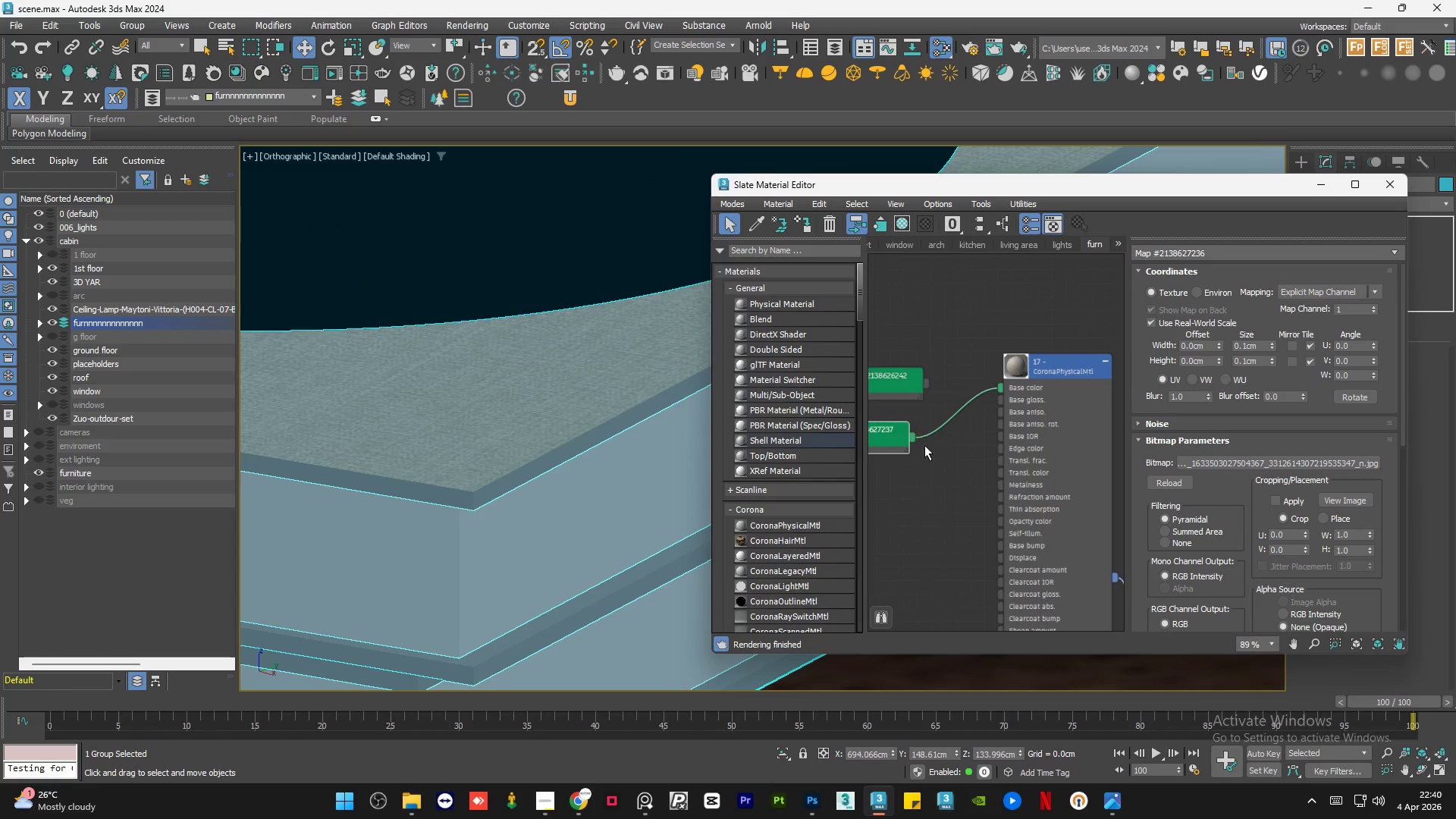 
left_click([965, 501])
 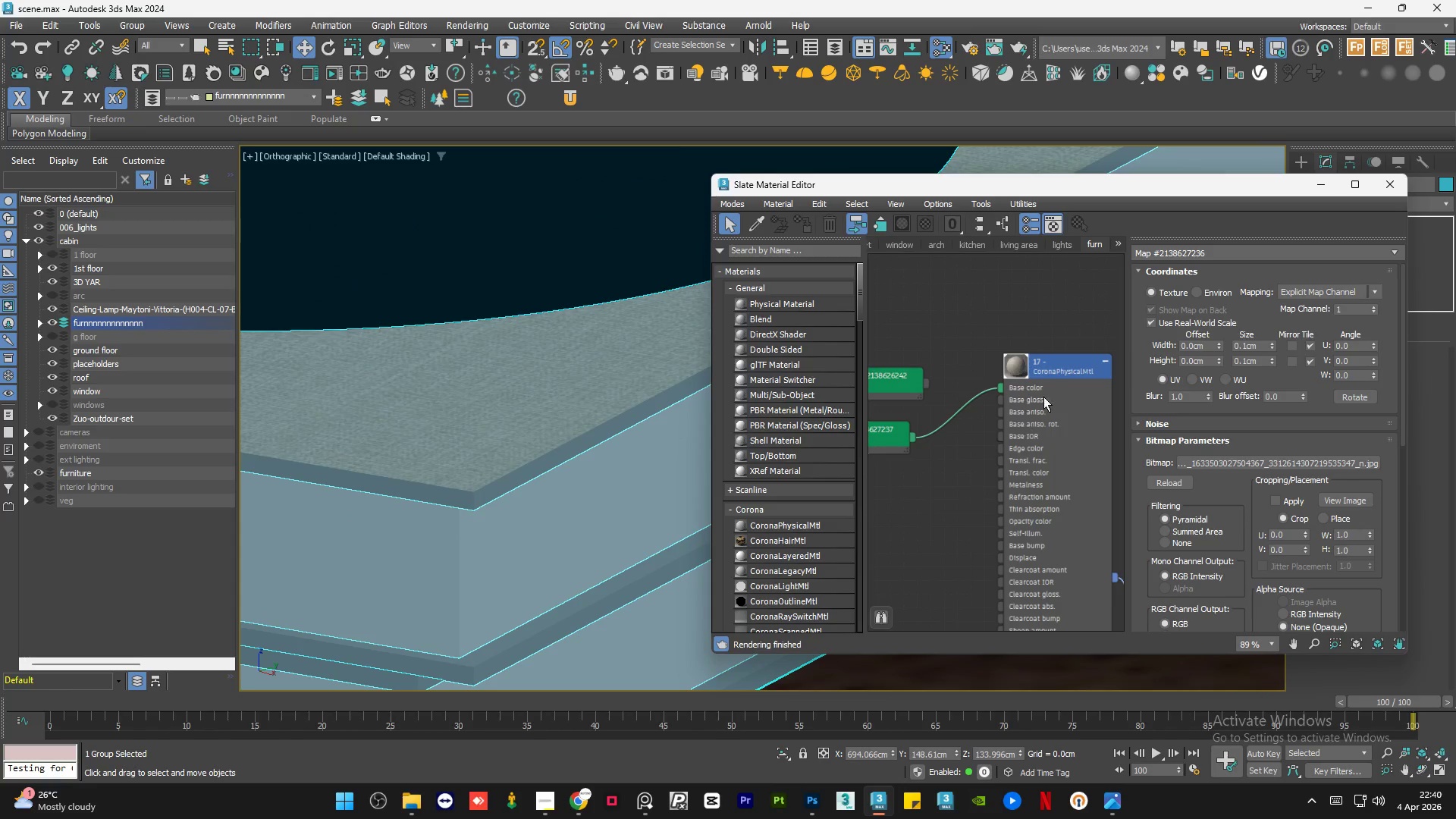 
scroll: coordinate [1062, 383], scroll_direction: down, amount: 5.0
 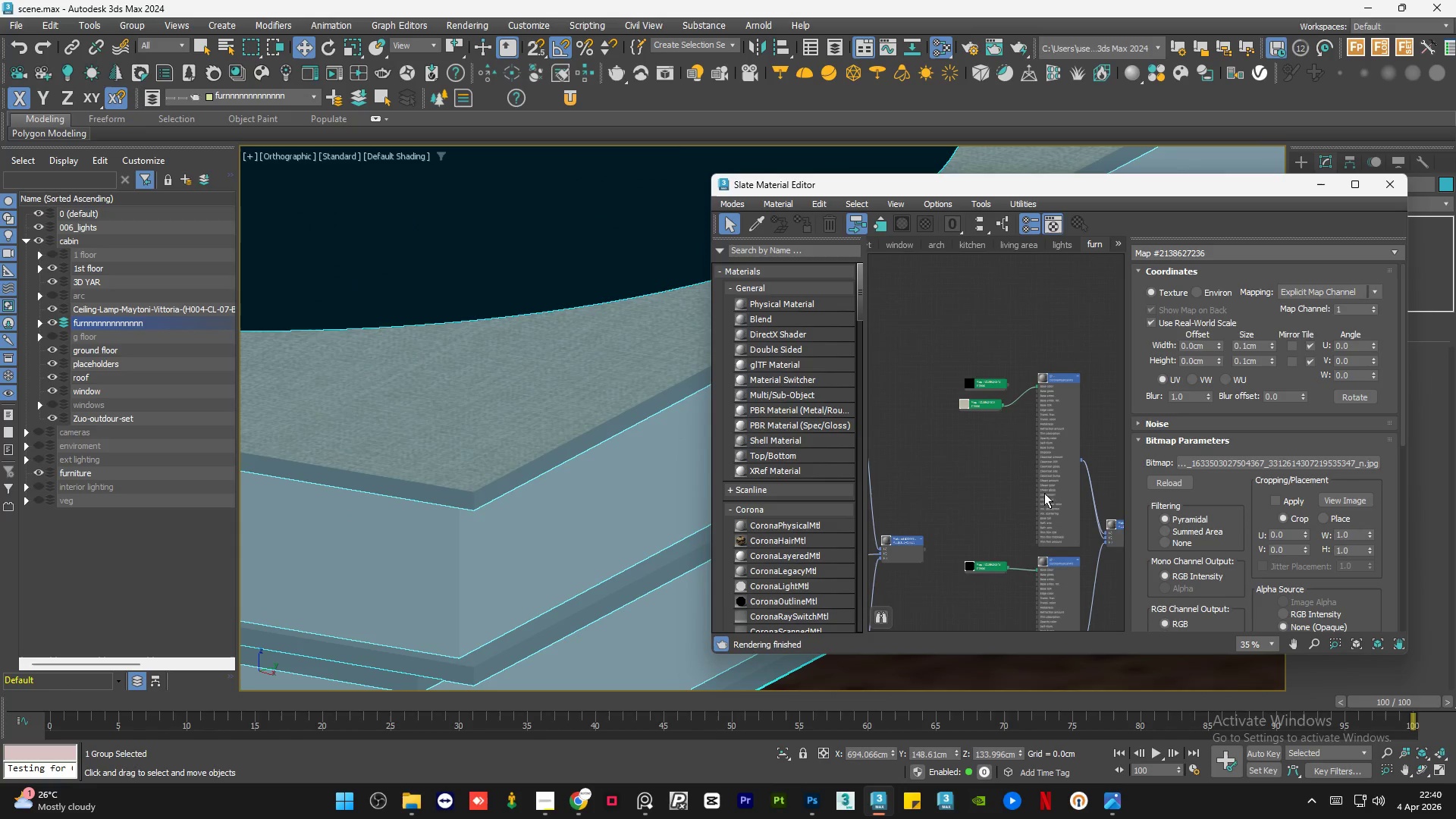 
scroll: coordinate [1039, 562], scroll_direction: up, amount: 1.0
 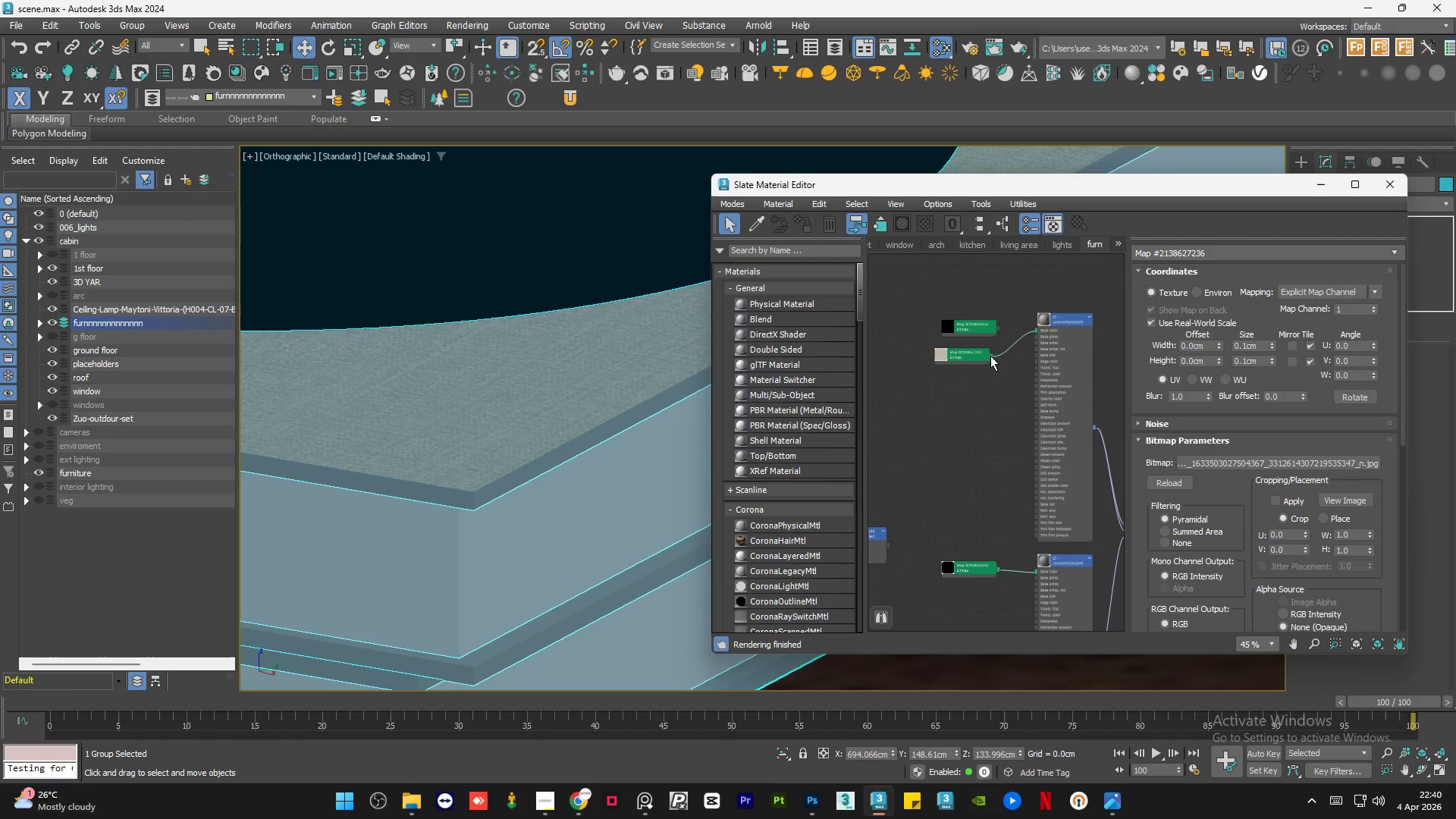 
left_click_drag(start_coordinate=[990, 355], to_coordinate=[1036, 573])
 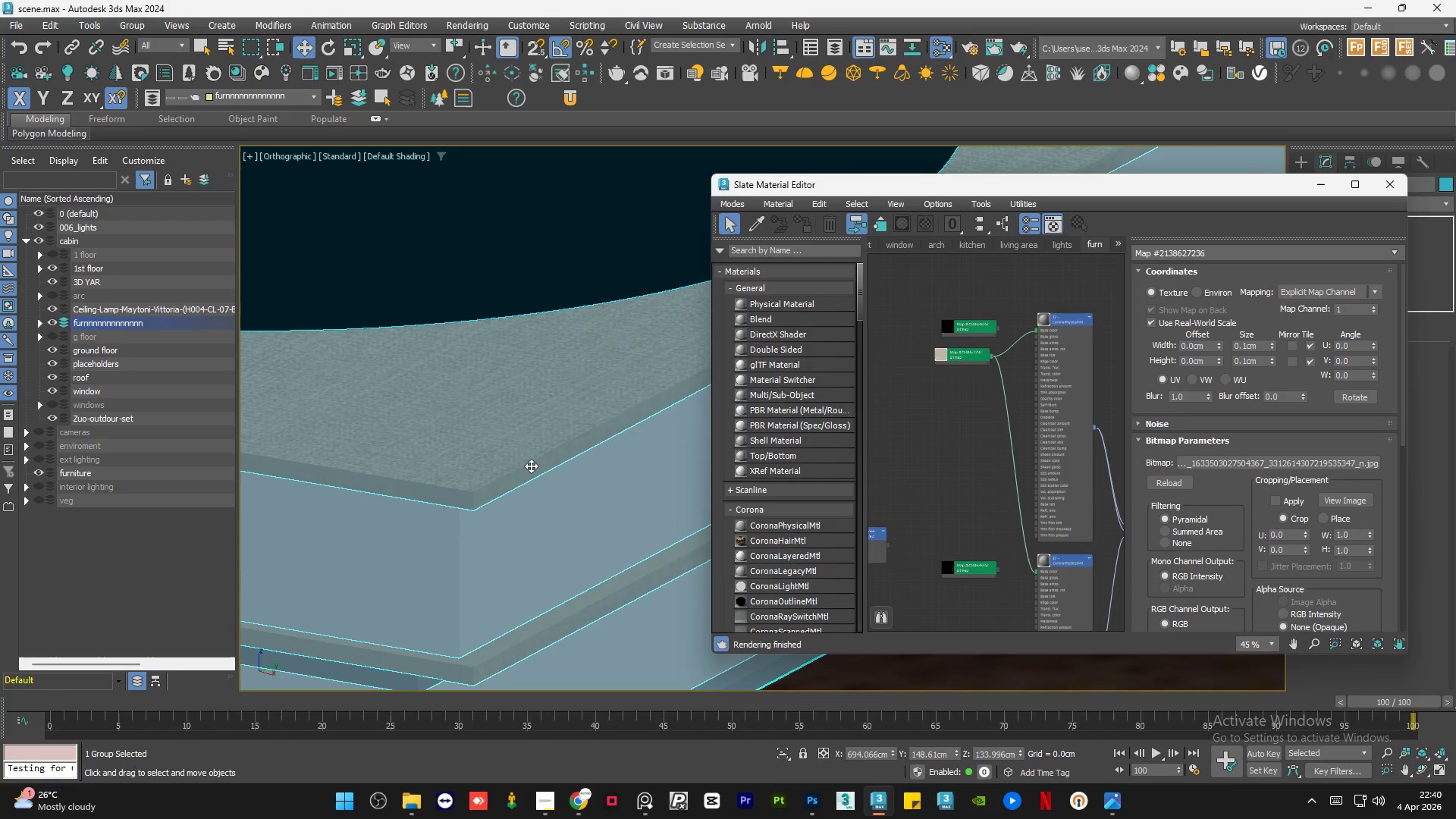 
hold_key(key=AltLeft, duration=0.66)
 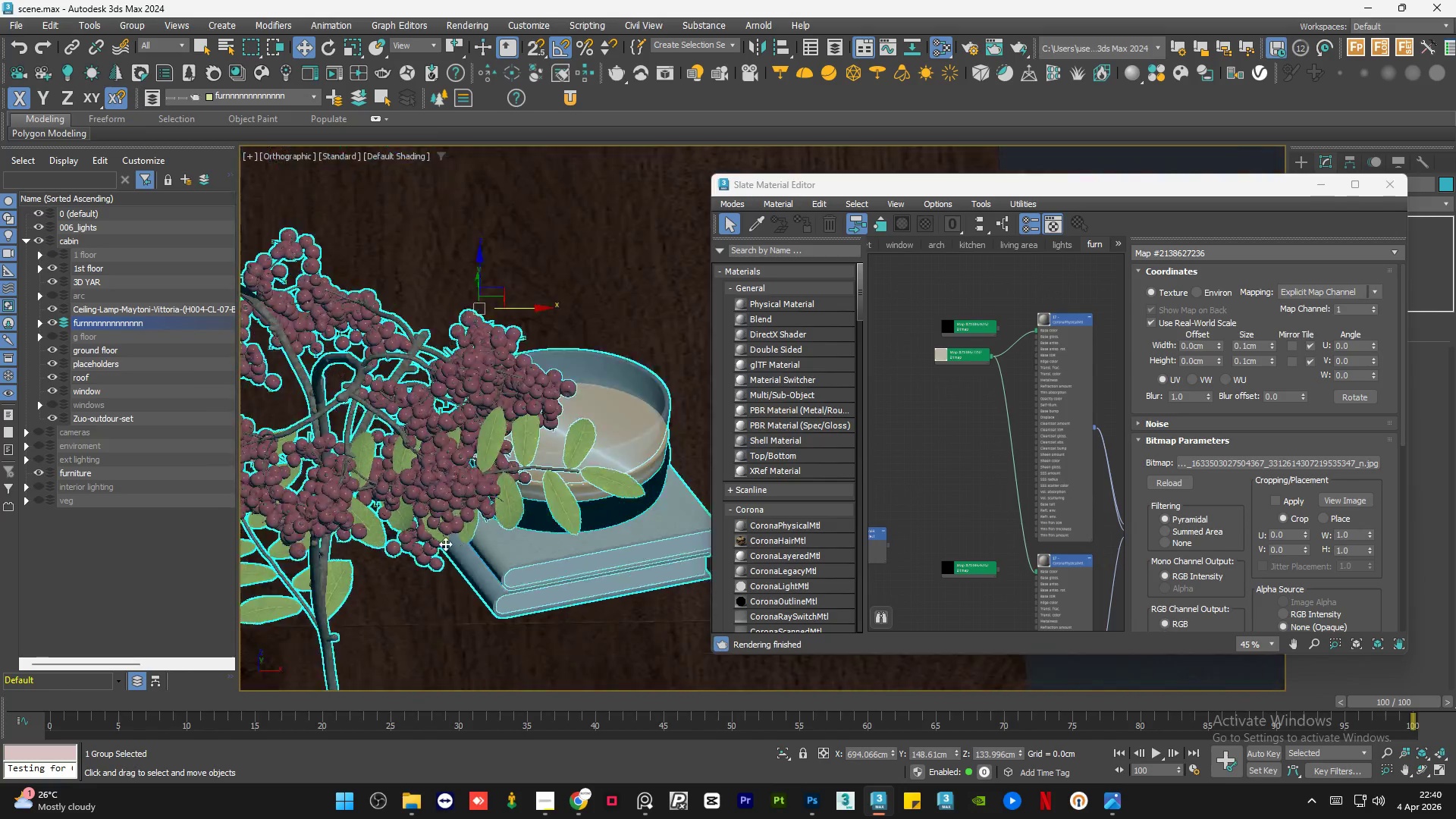 
hold_key(key=AltLeft, duration=1.17)
 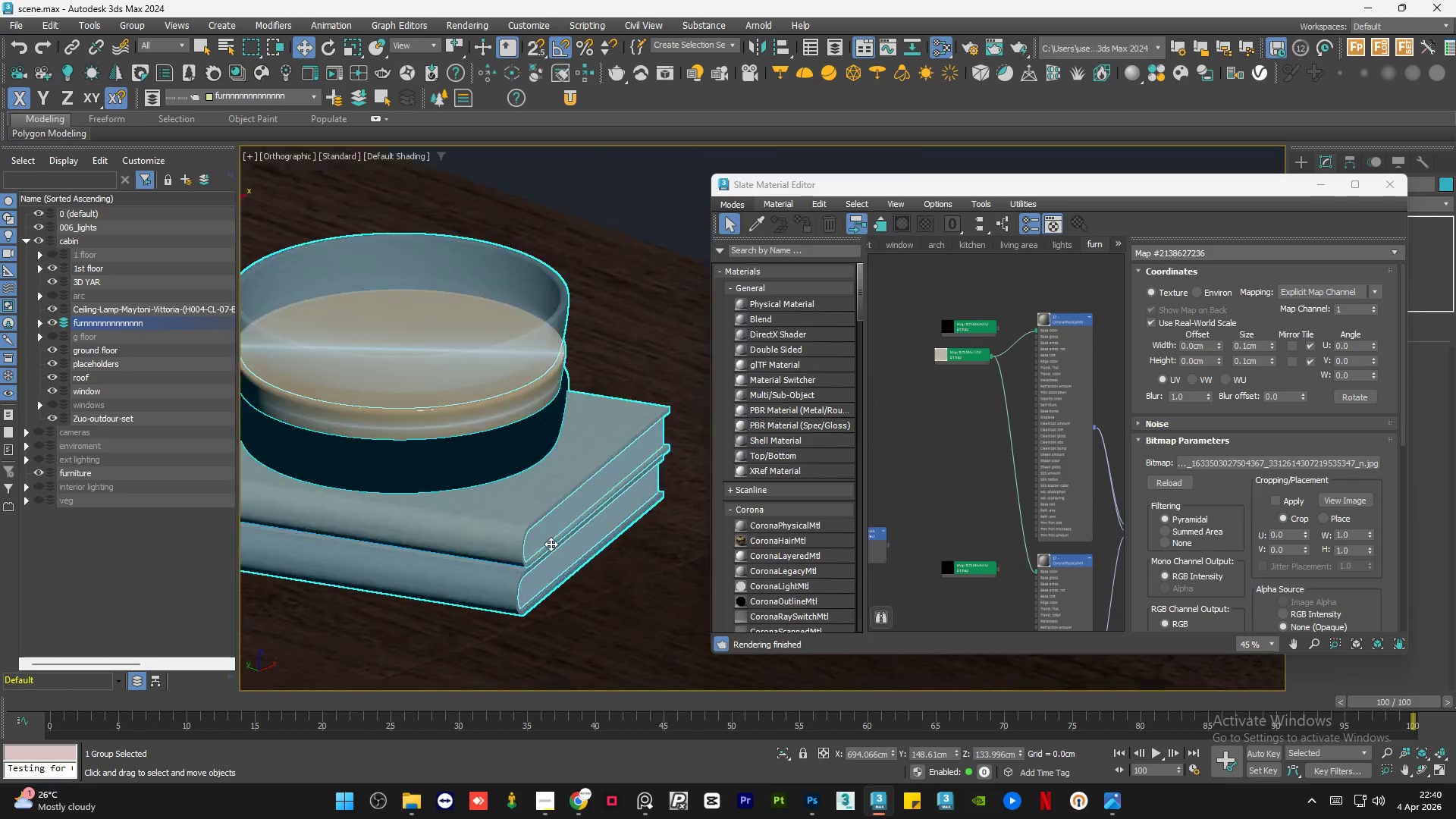 
scroll: coordinate [444, 544], scroll_direction: down, amount: 7.0
 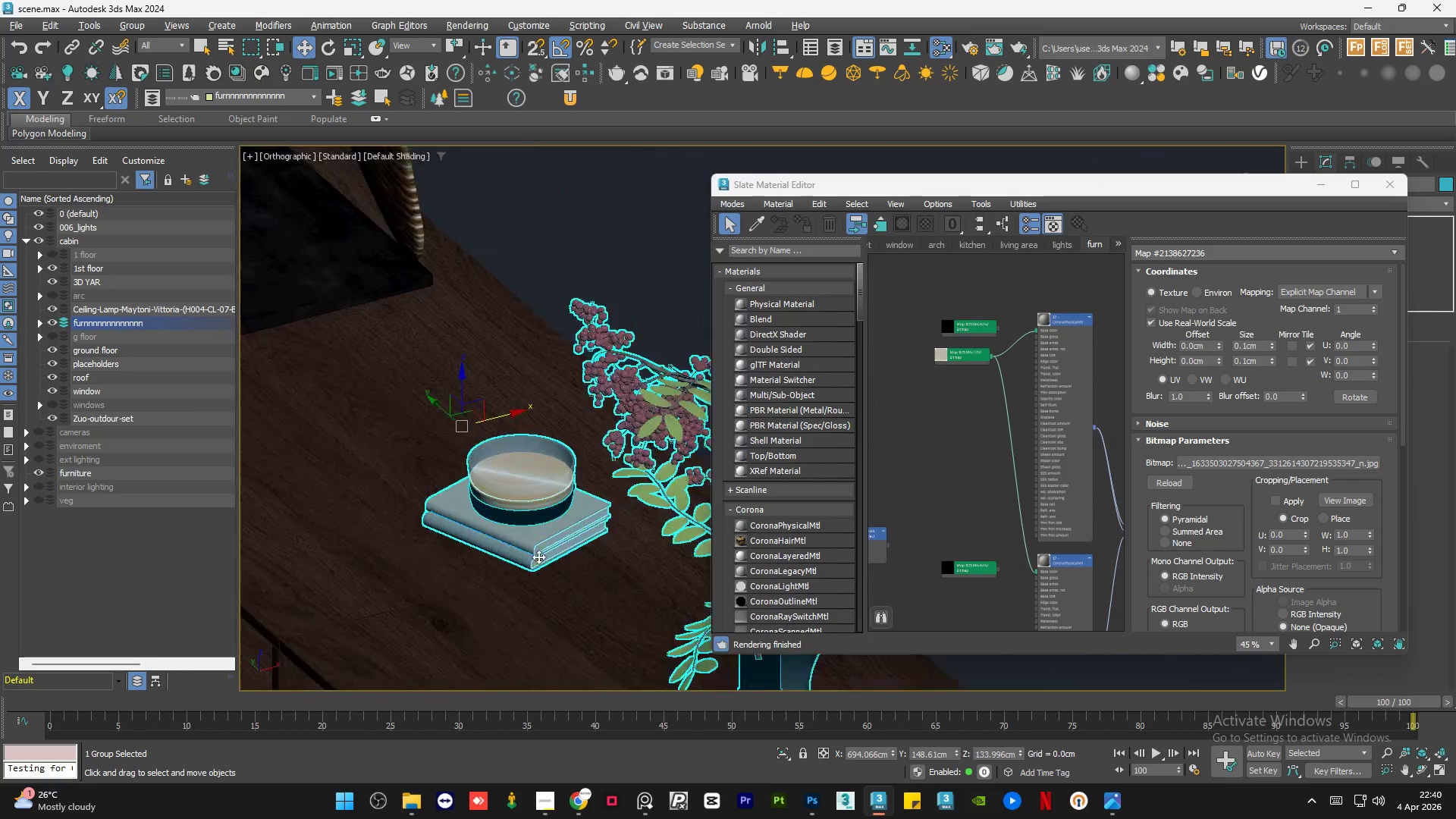 
scroll: coordinate [558, 554], scroll_direction: up, amount: 1.0
 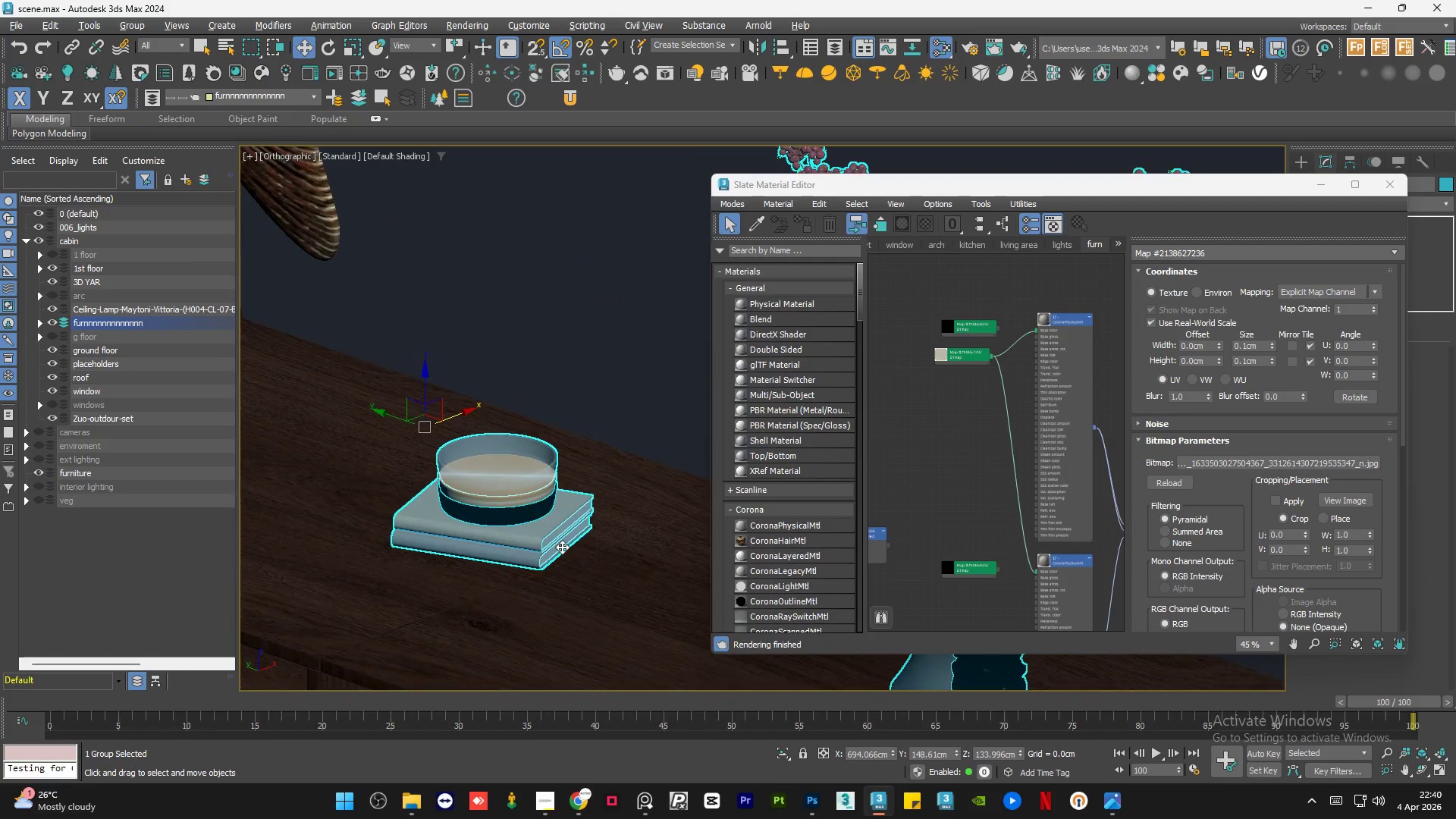 
hold_key(key=AltLeft, duration=1.78)
scroll: coordinate [550, 544], scroll_direction: up, amount: 7.0
 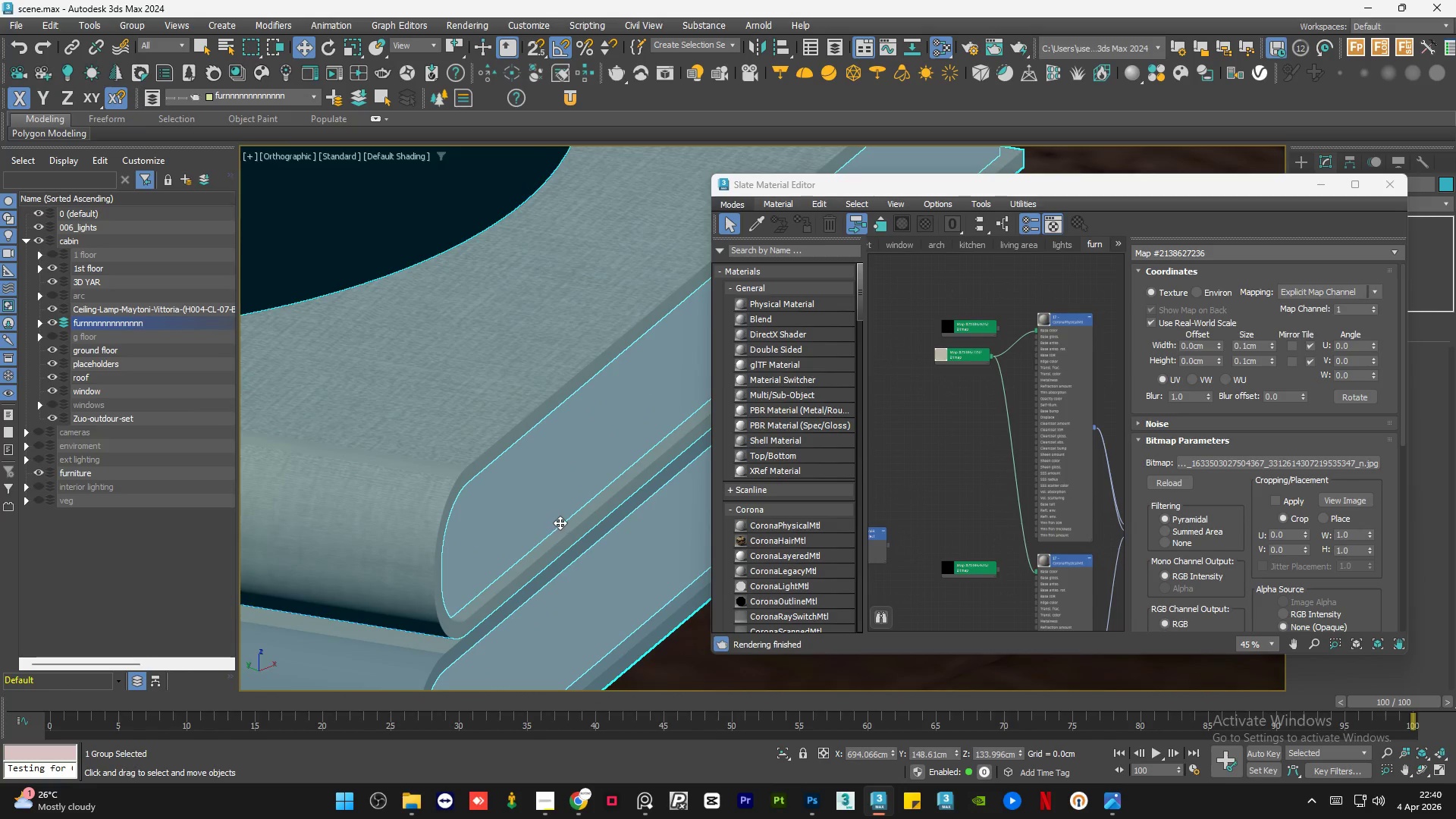 
hold_key(key=AltLeft, duration=0.83)
 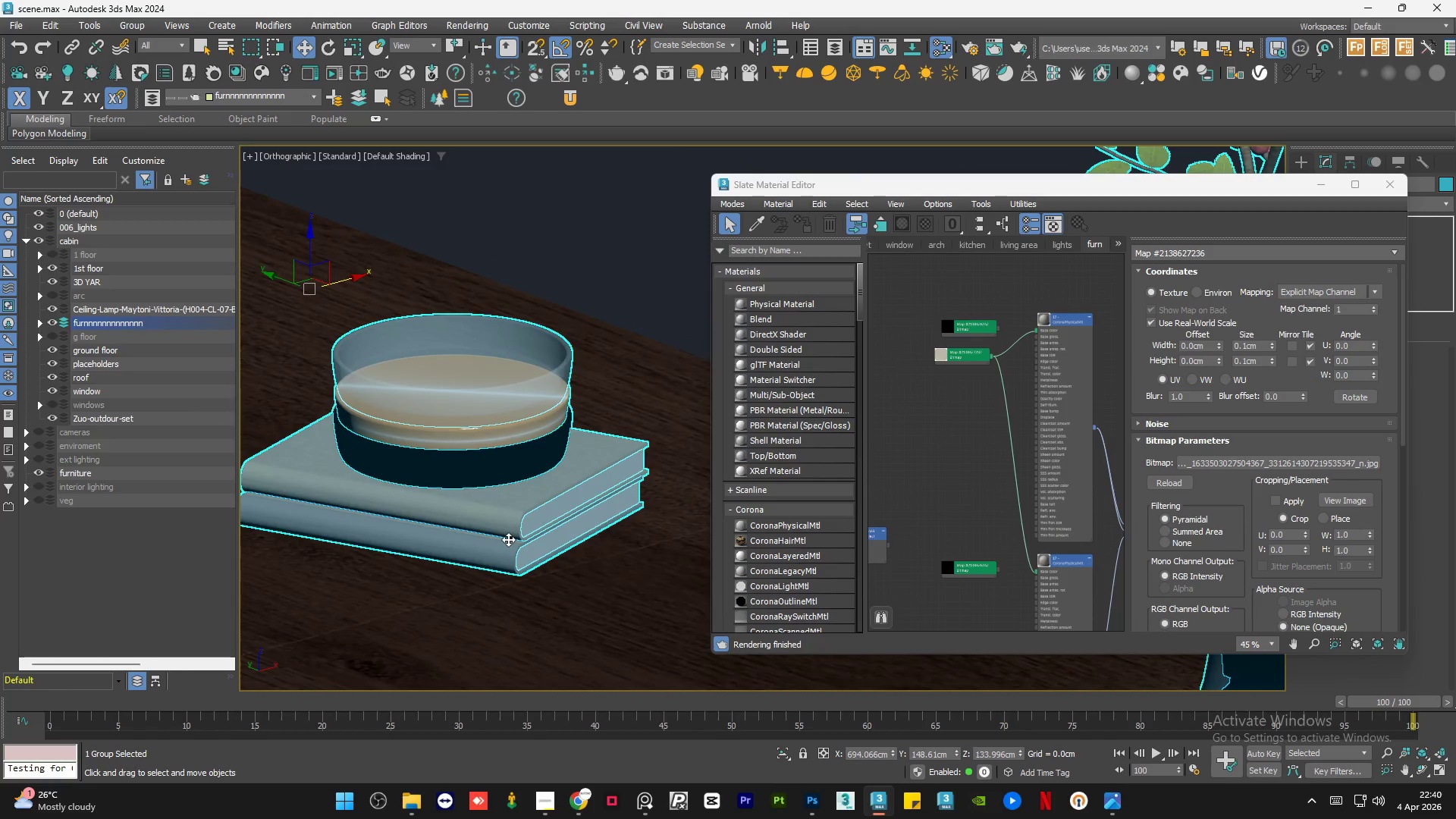 
scroll: coordinate [563, 518], scroll_direction: down, amount: 5.0
 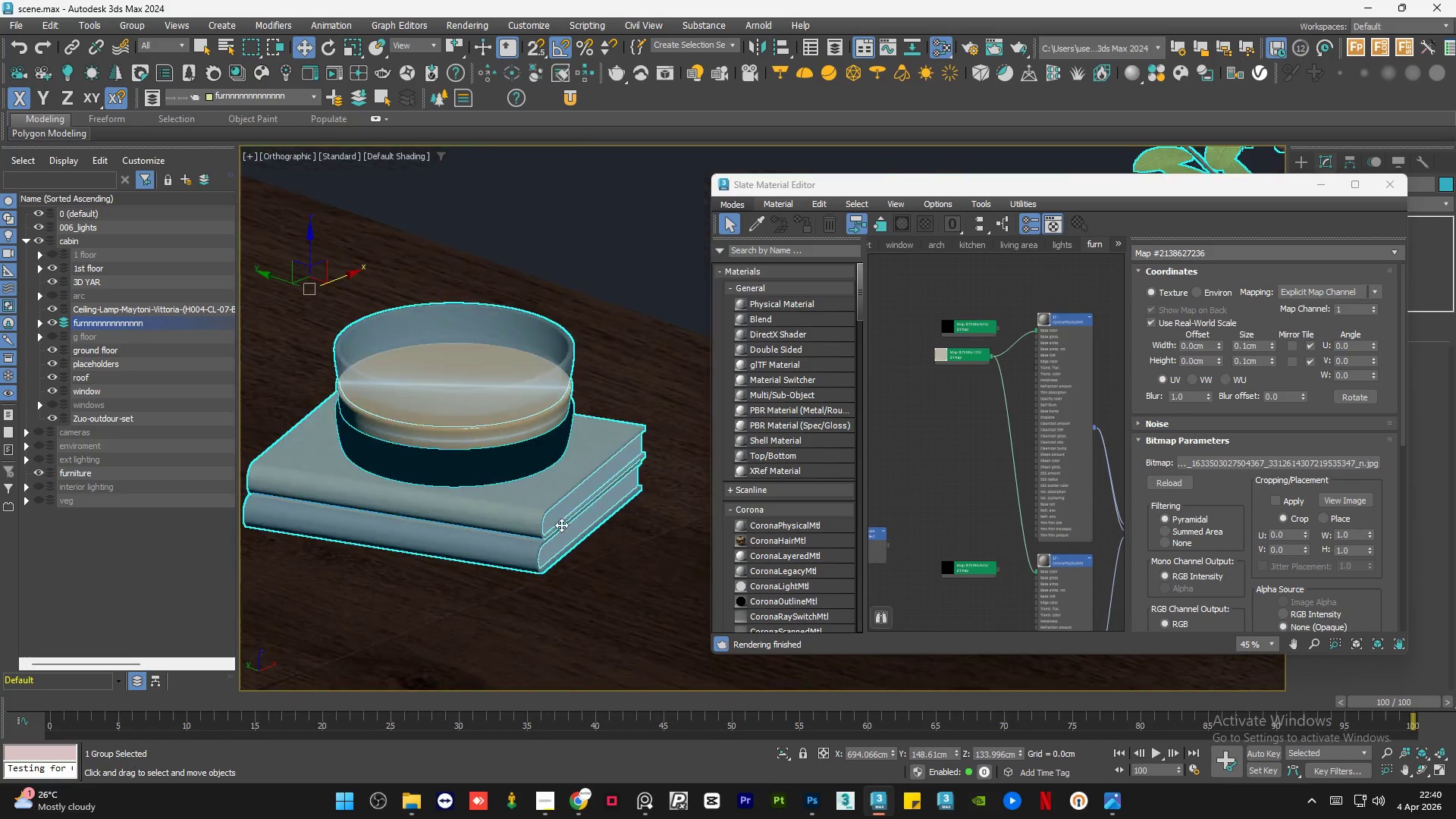 
scroll: coordinate [508, 539], scroll_direction: up, amount: 6.0
 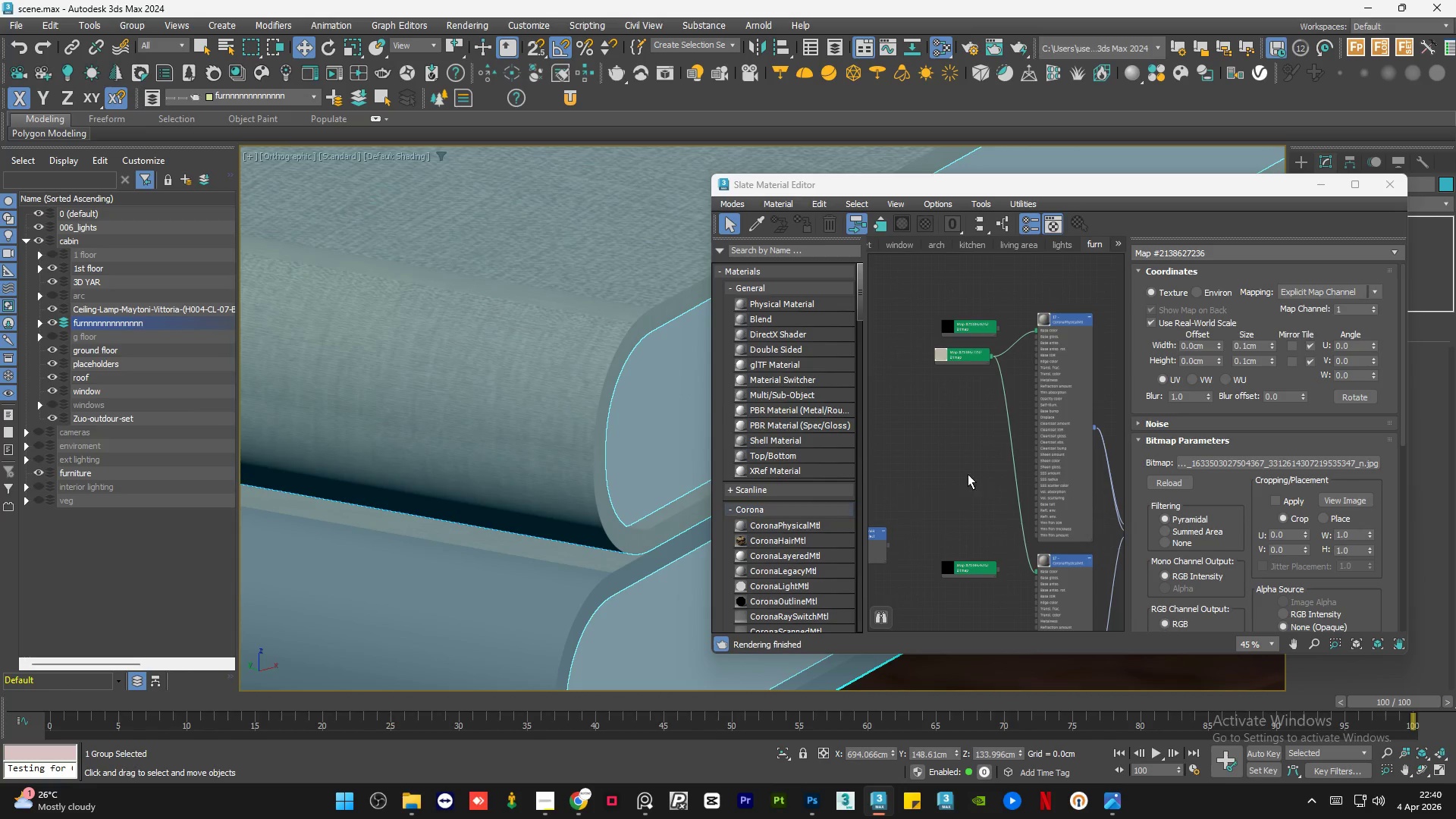 
scroll: coordinate [1046, 413], scroll_direction: down, amount: 3.0
 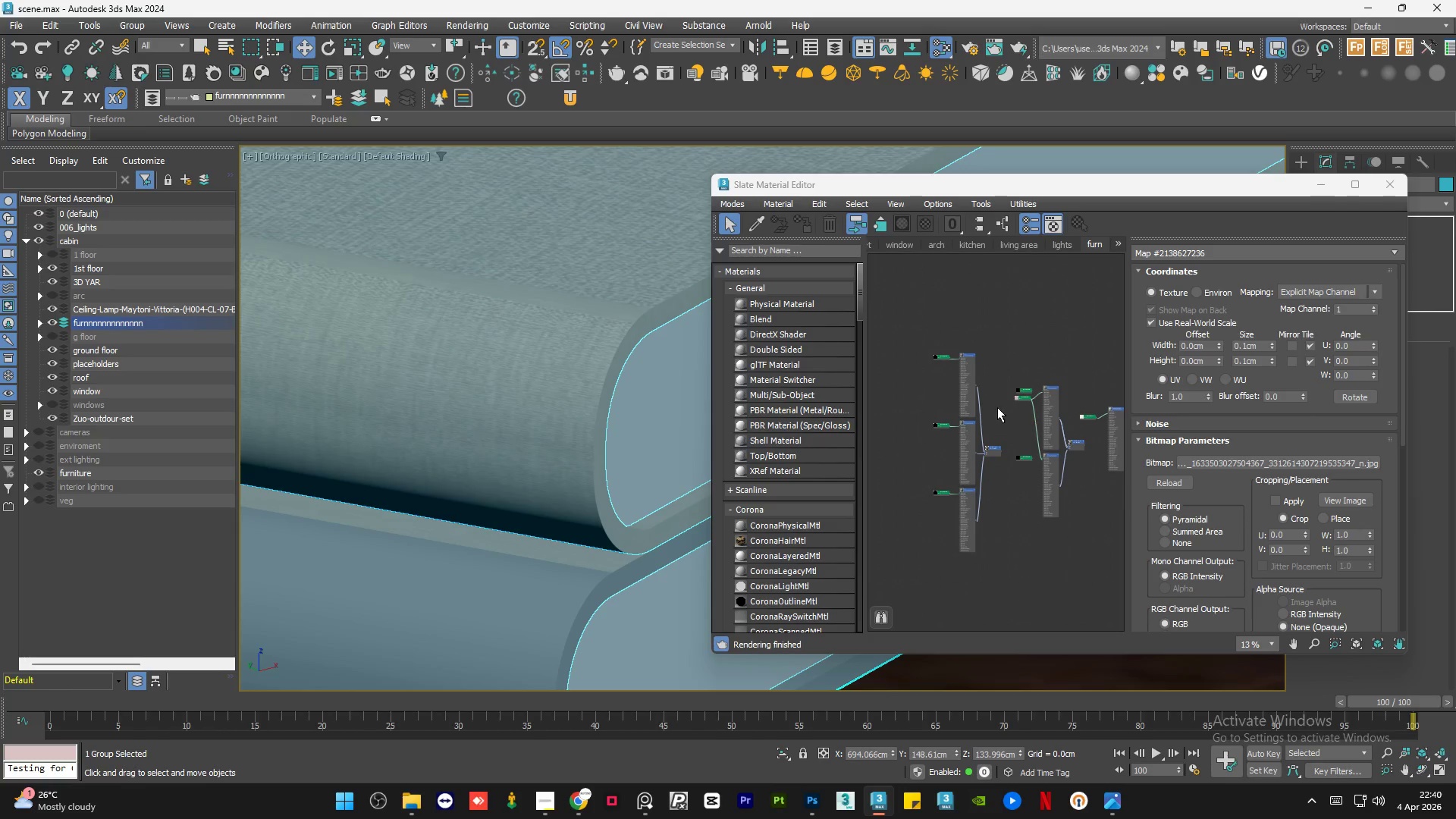 
double_click([1005, 416])
 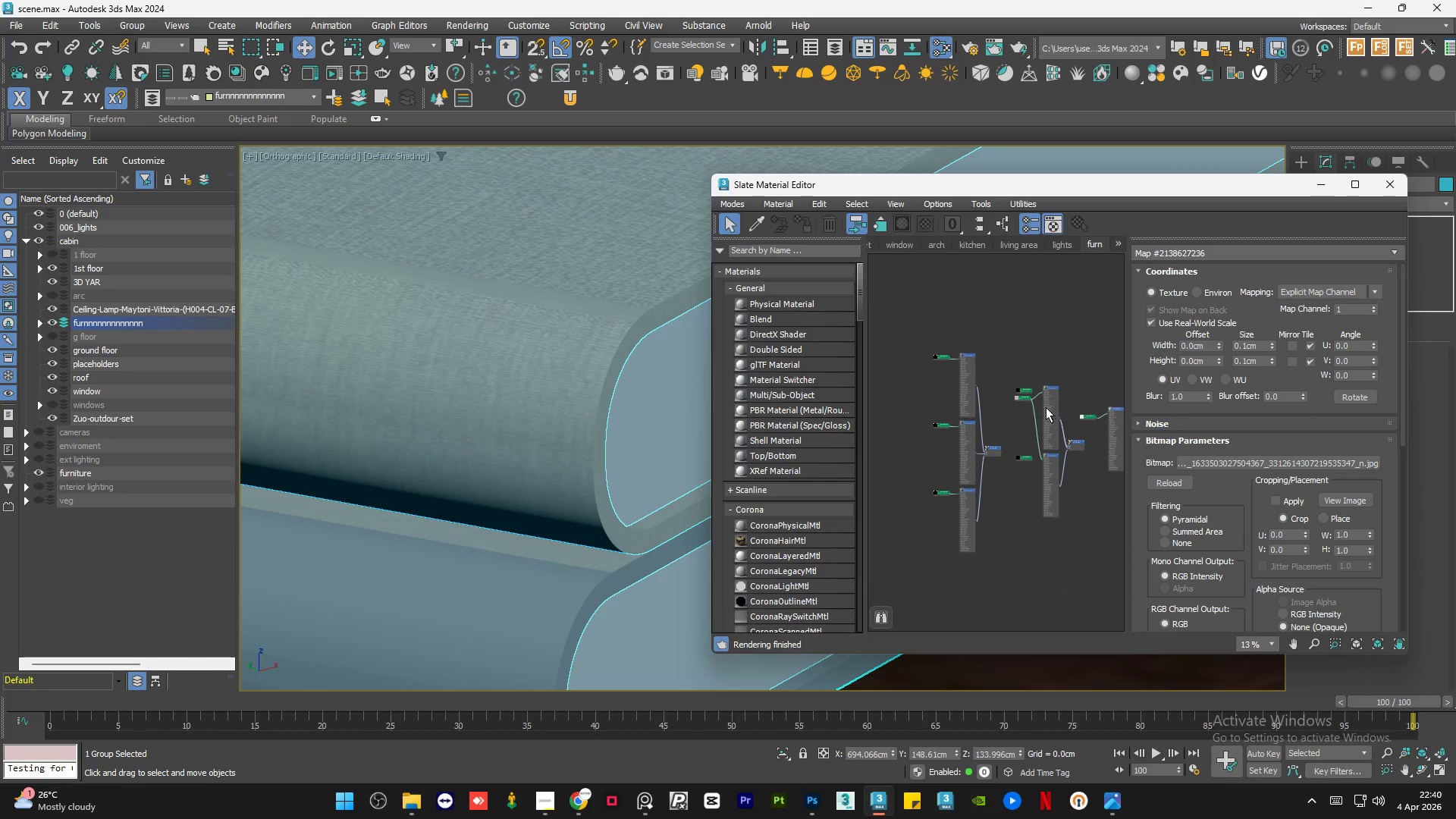 
scroll: coordinate [1028, 397], scroll_direction: up, amount: 3.0
 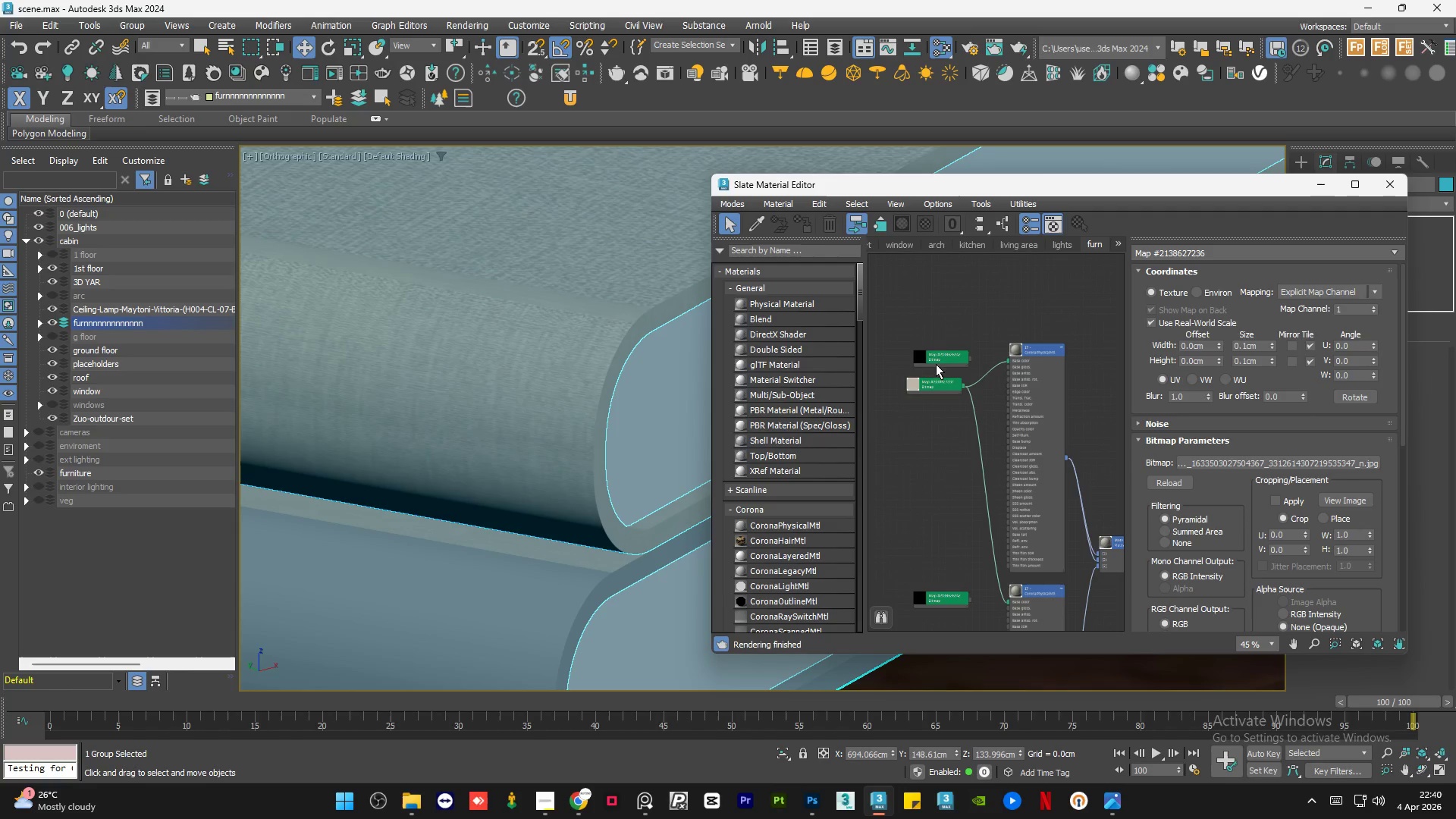 
left_click([943, 356])
 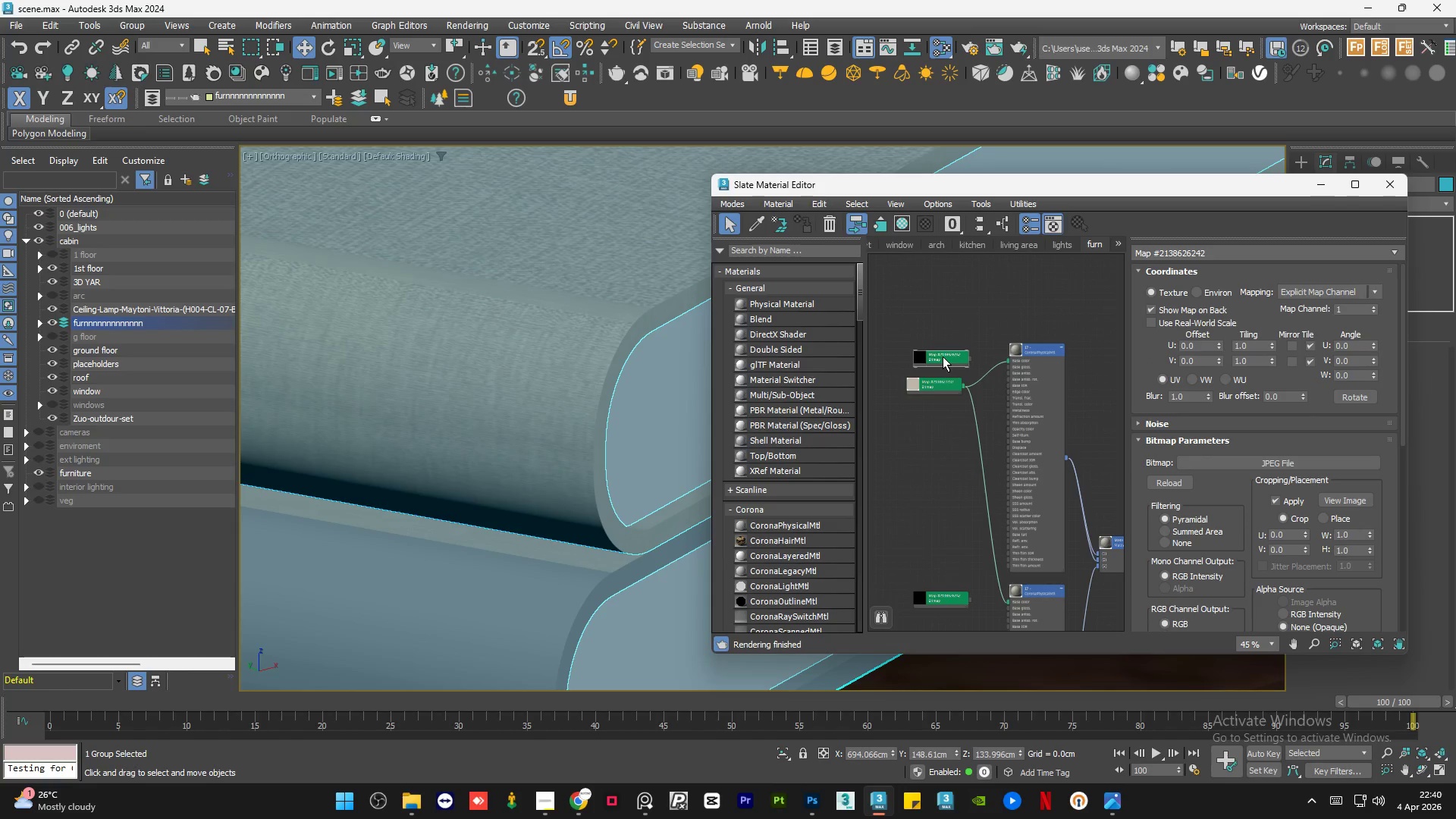 
key(Delete)
 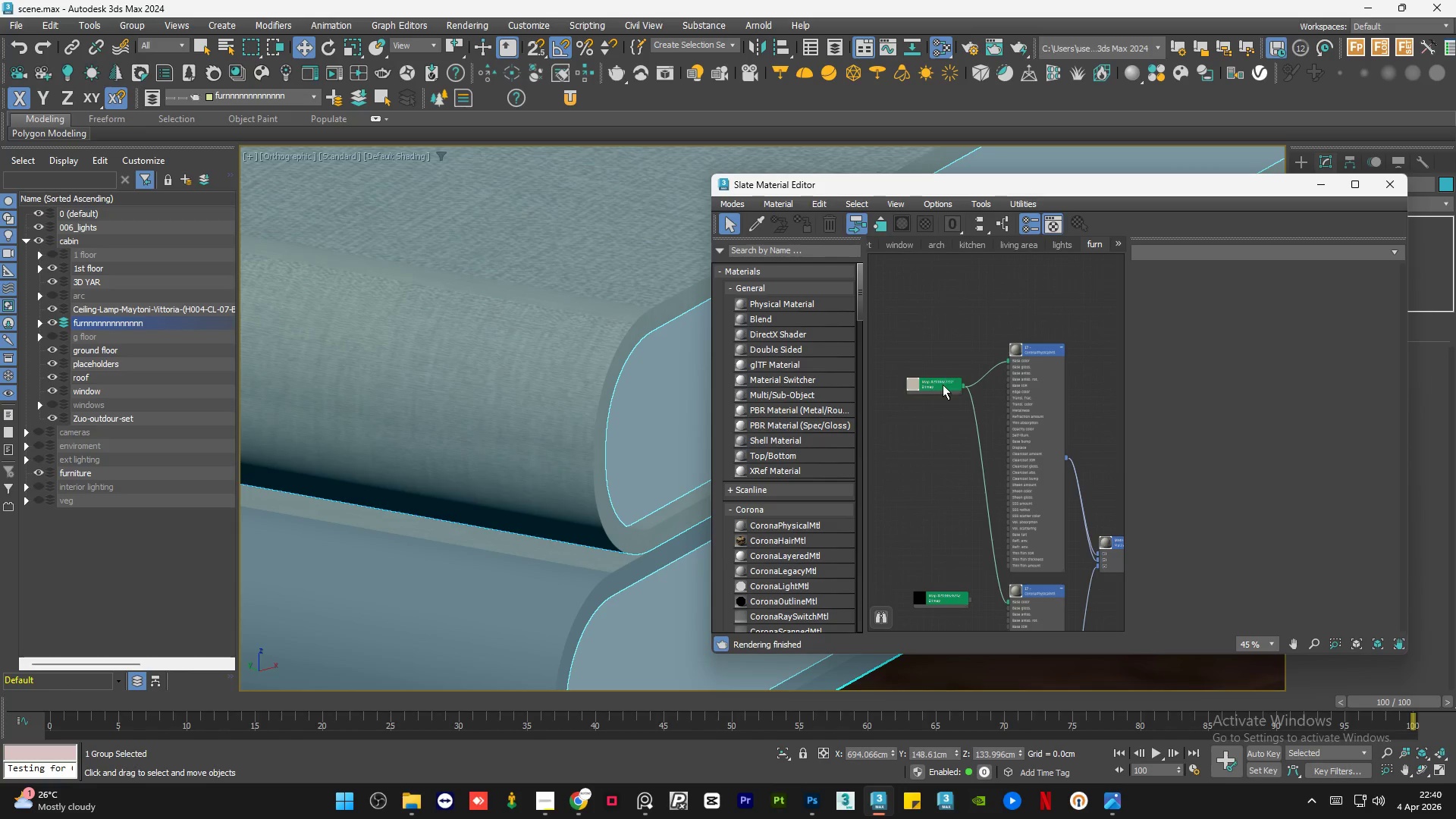 
left_click_drag(start_coordinate=[940, 388], to_coordinate=[944, 407])
 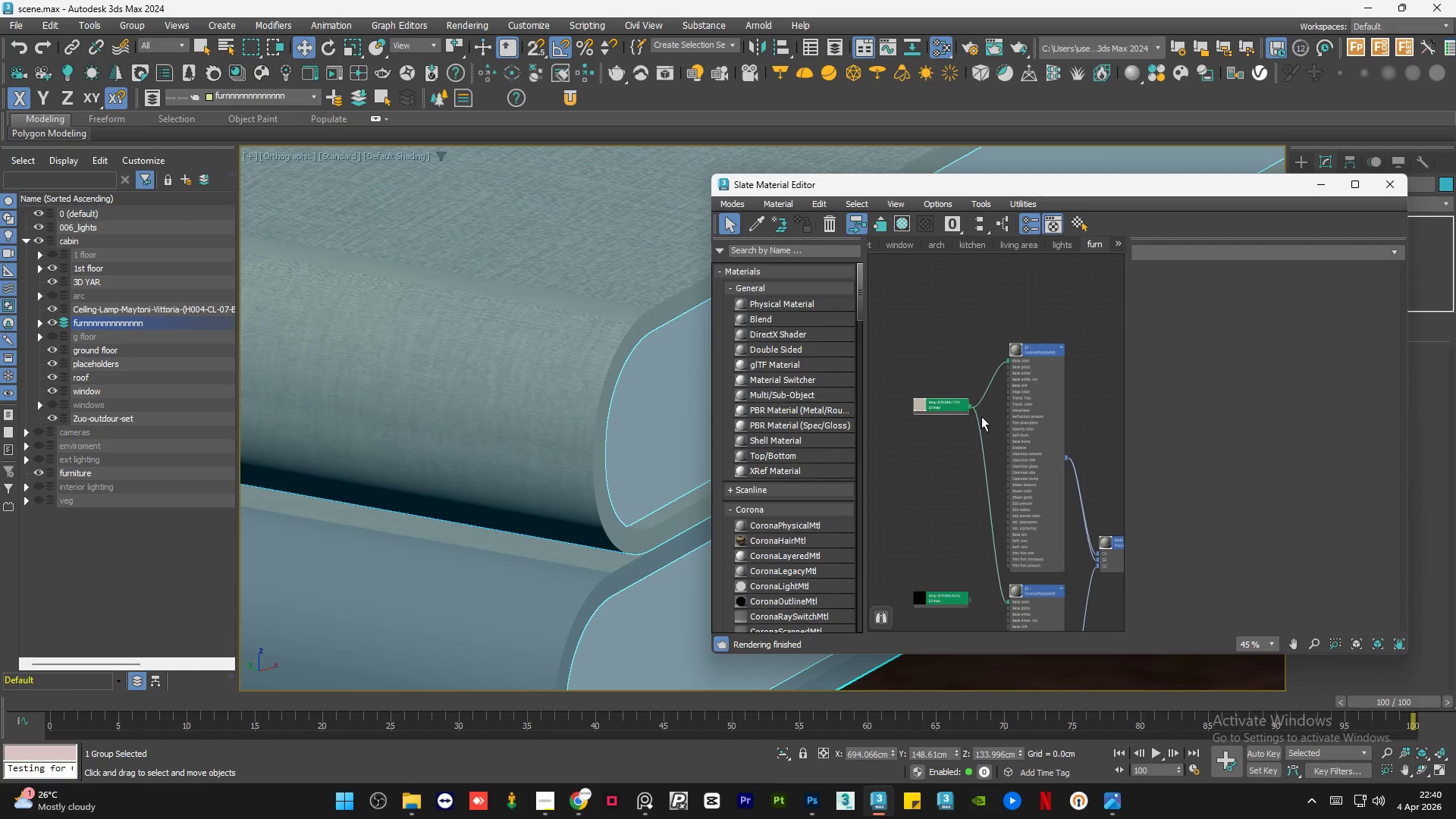 
scroll: coordinate [985, 422], scroll_direction: down, amount: 2.0
 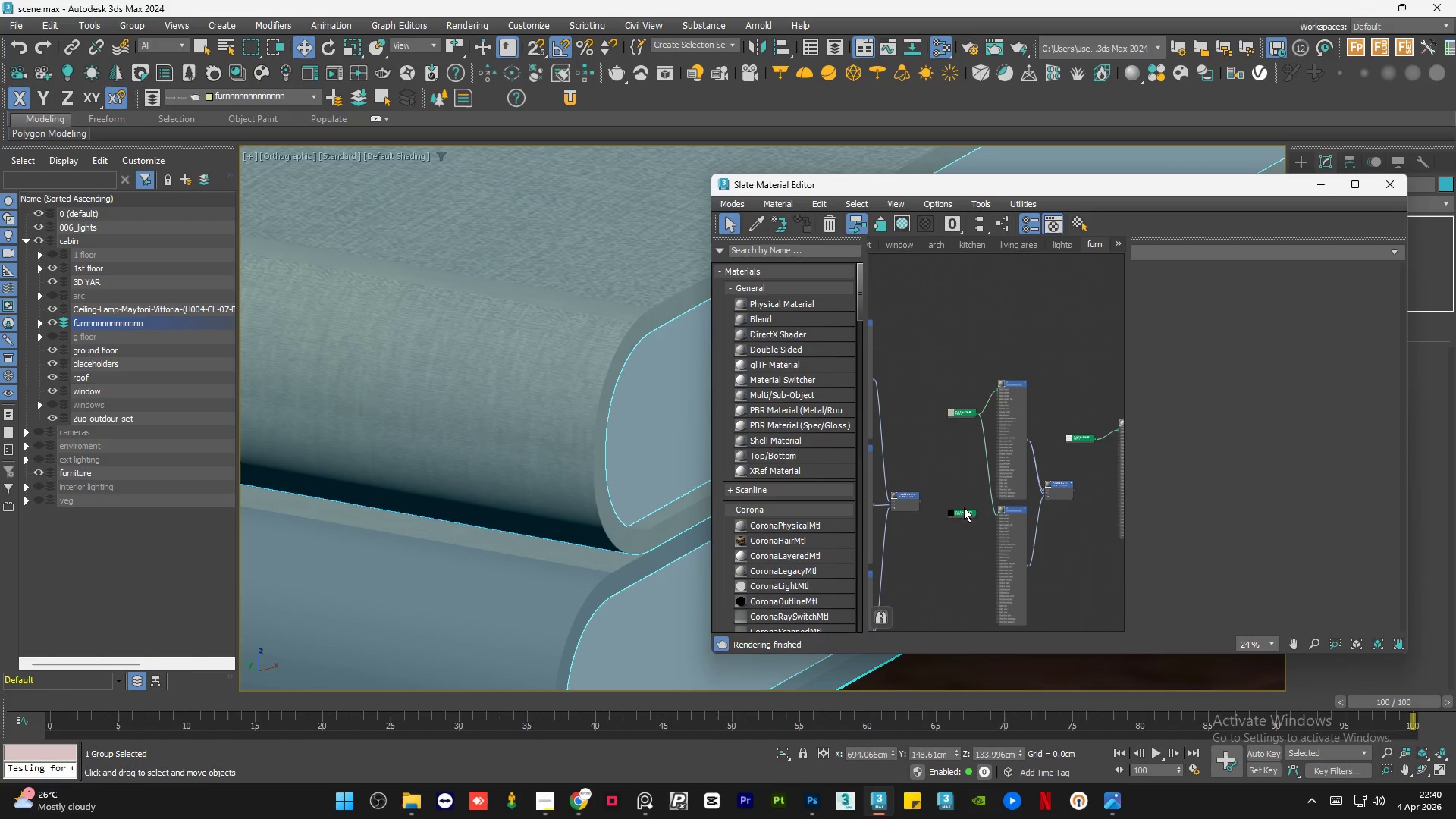 
left_click([963, 512])
 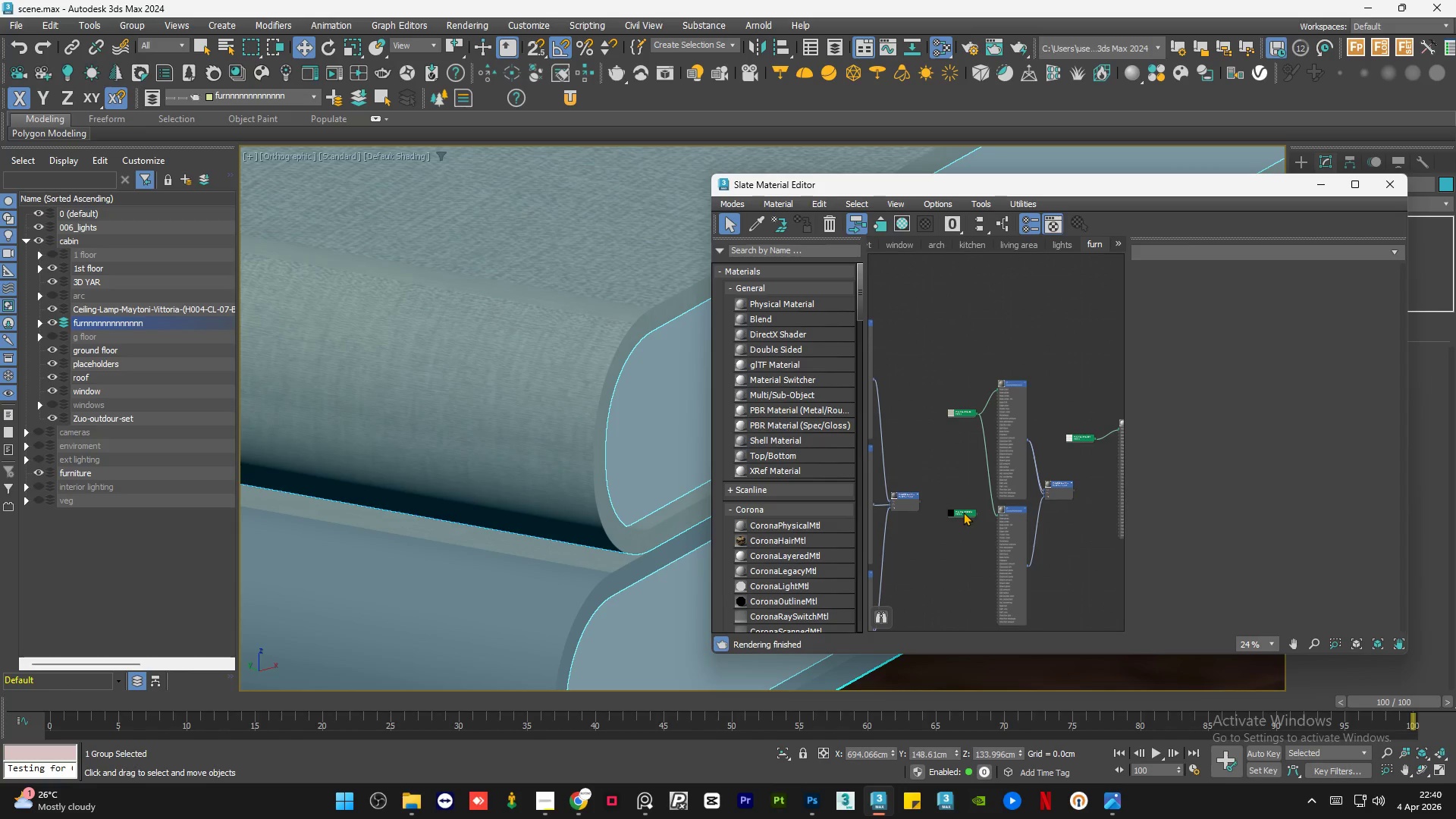 
key(Delete)
 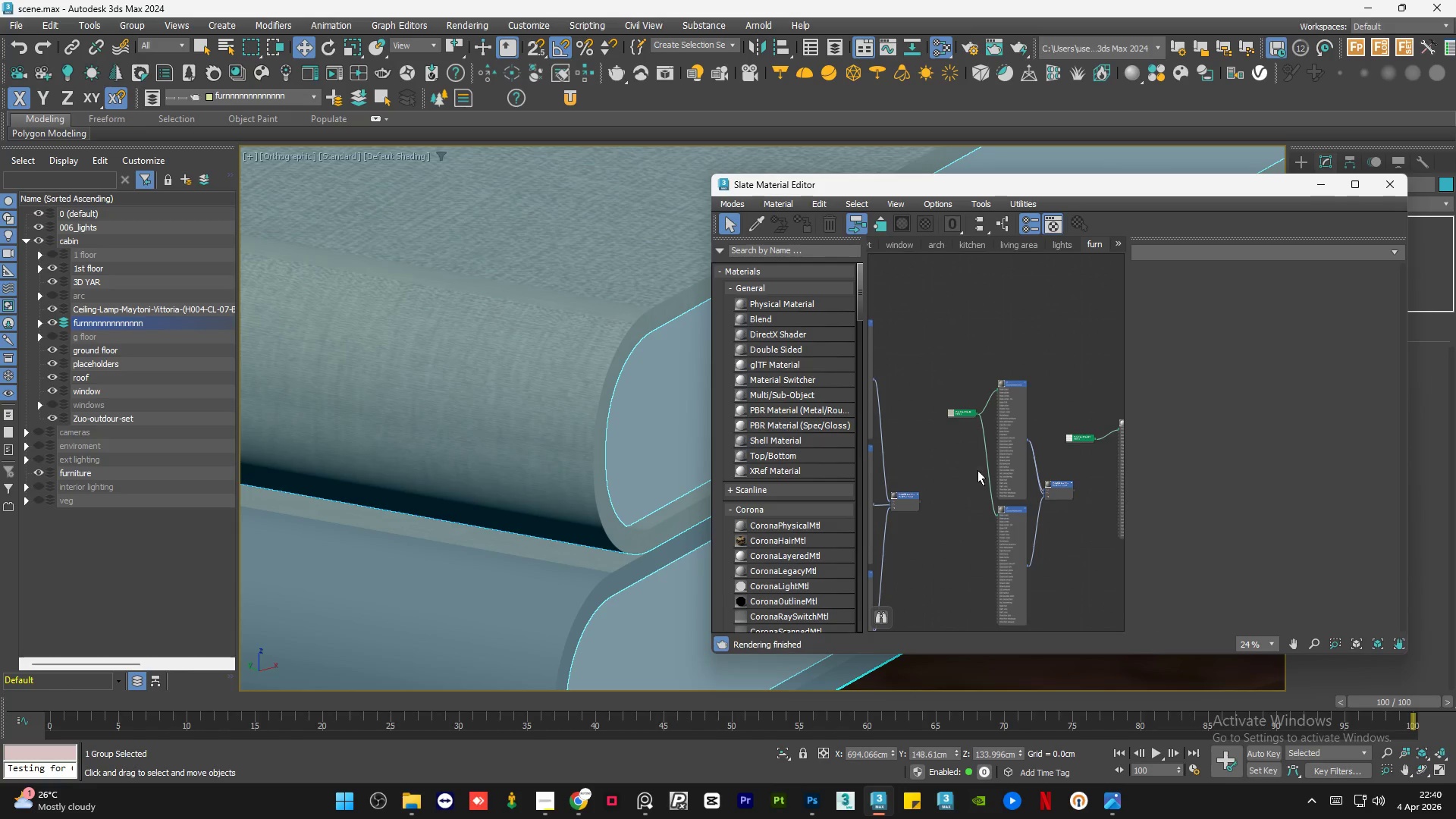 
scroll: coordinate [1037, 450], scroll_direction: down, amount: 2.0
 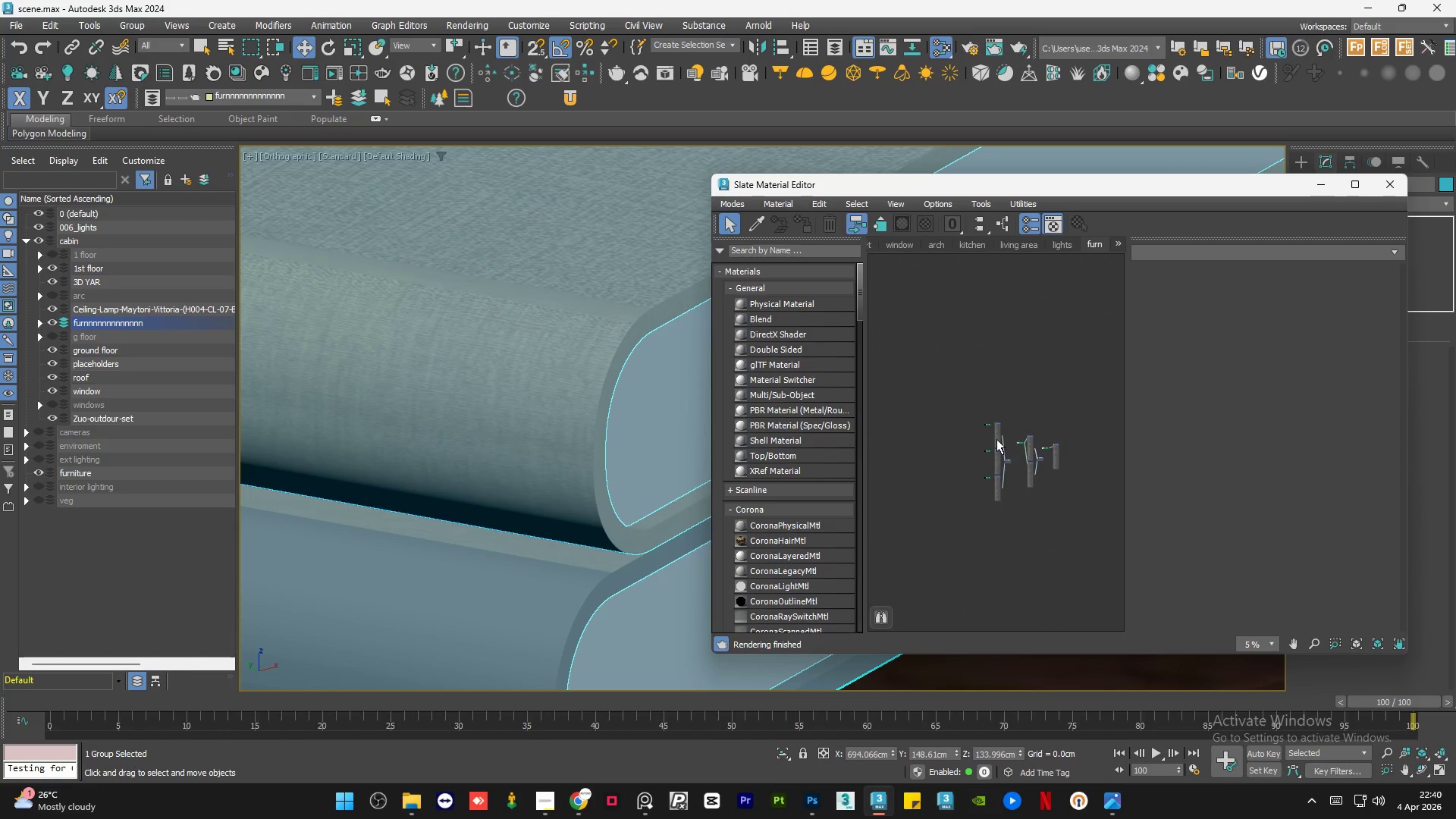 
scroll: coordinate [985, 443], scroll_direction: up, amount: 1.0
 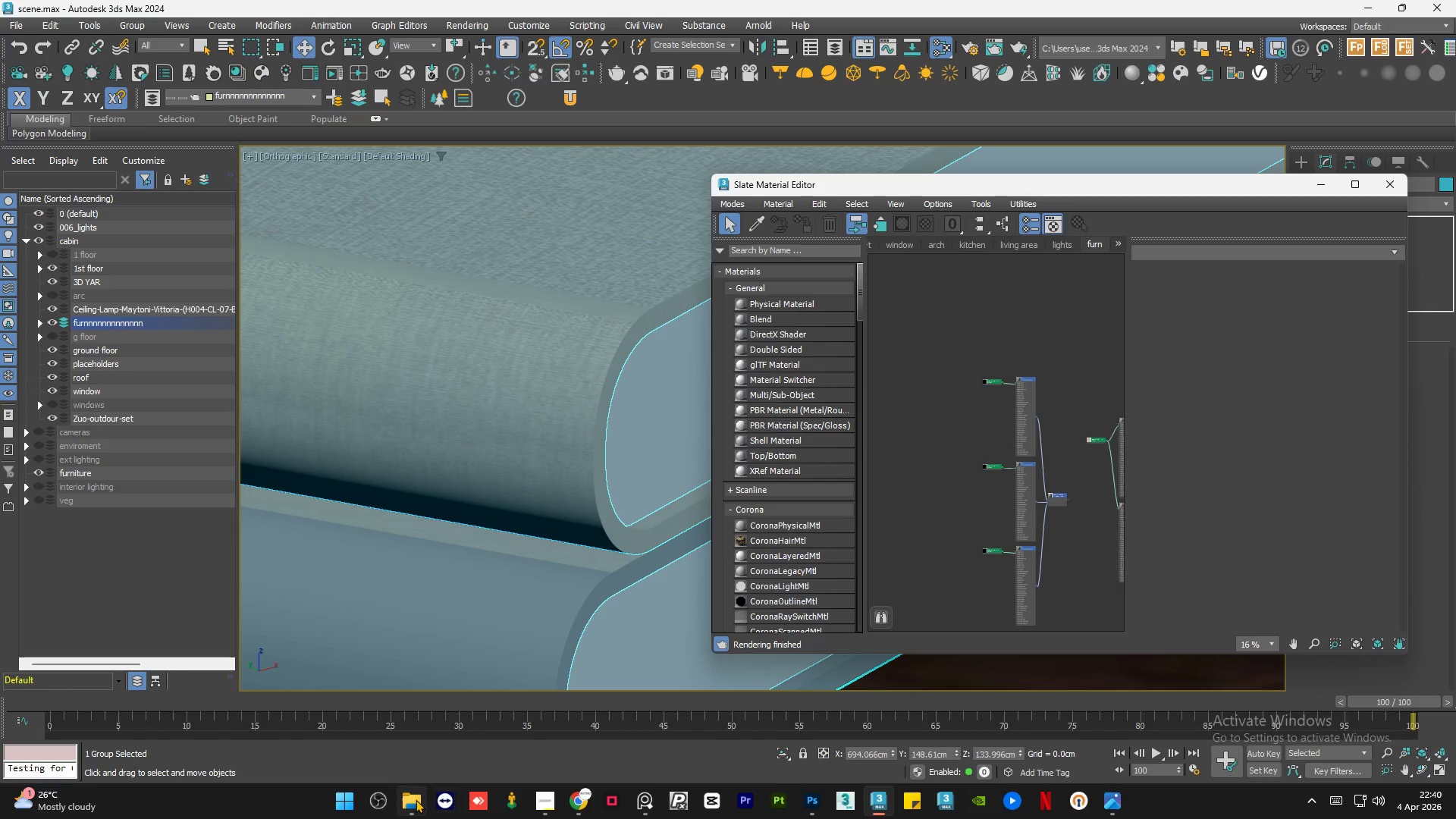 
left_click([413, 800])
 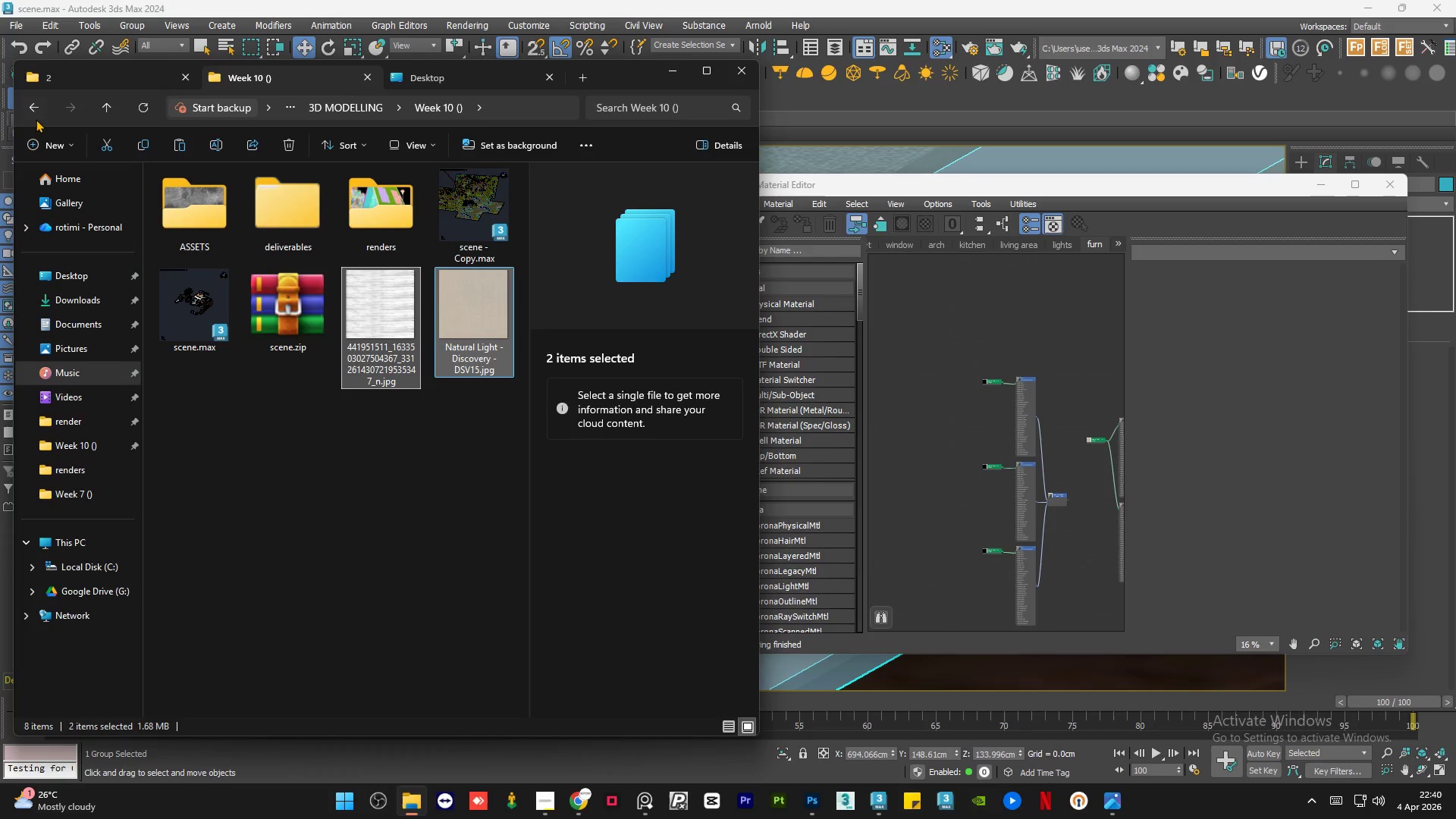 
left_click([35, 109])
 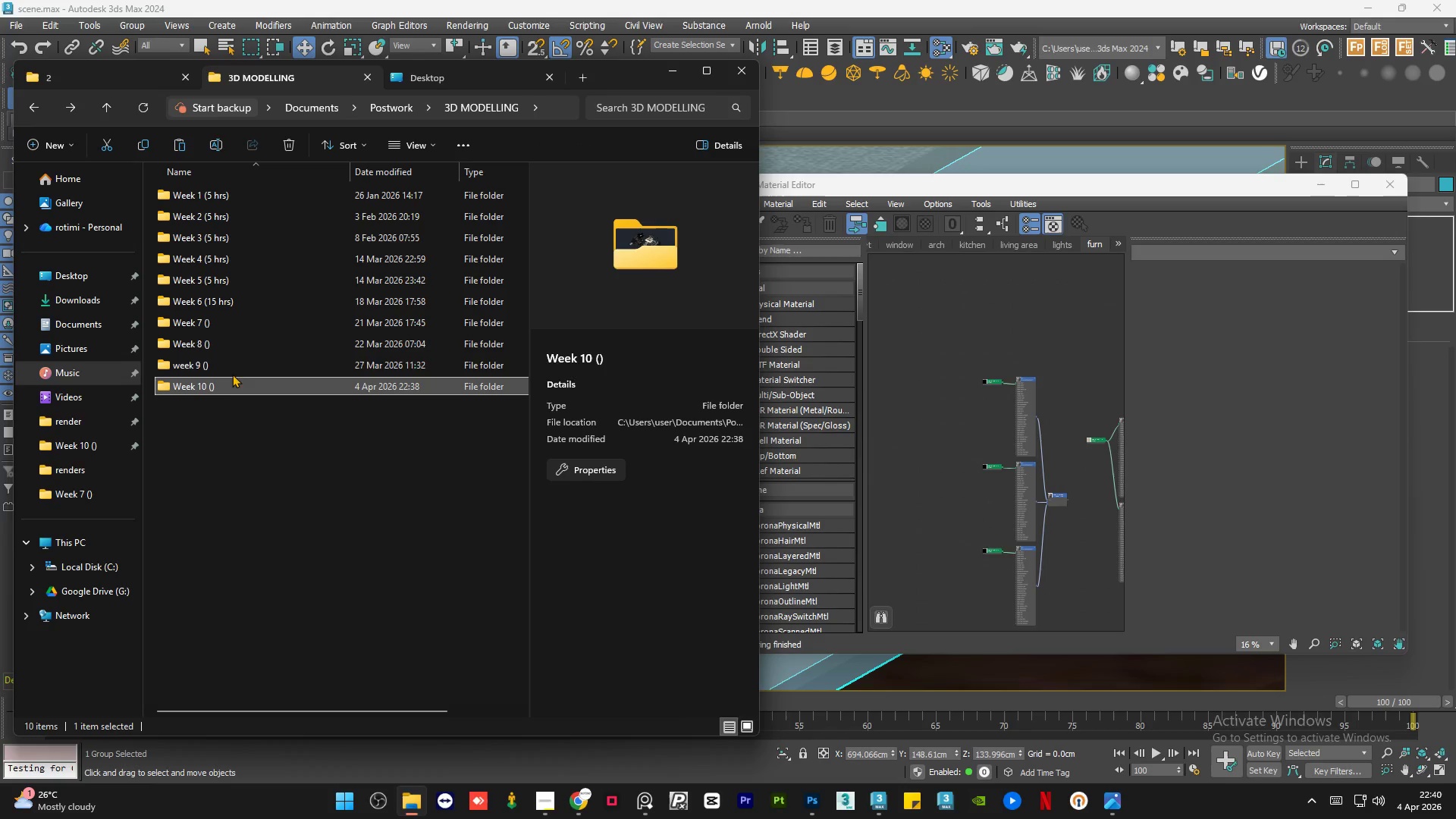 
double_click([234, 369])
 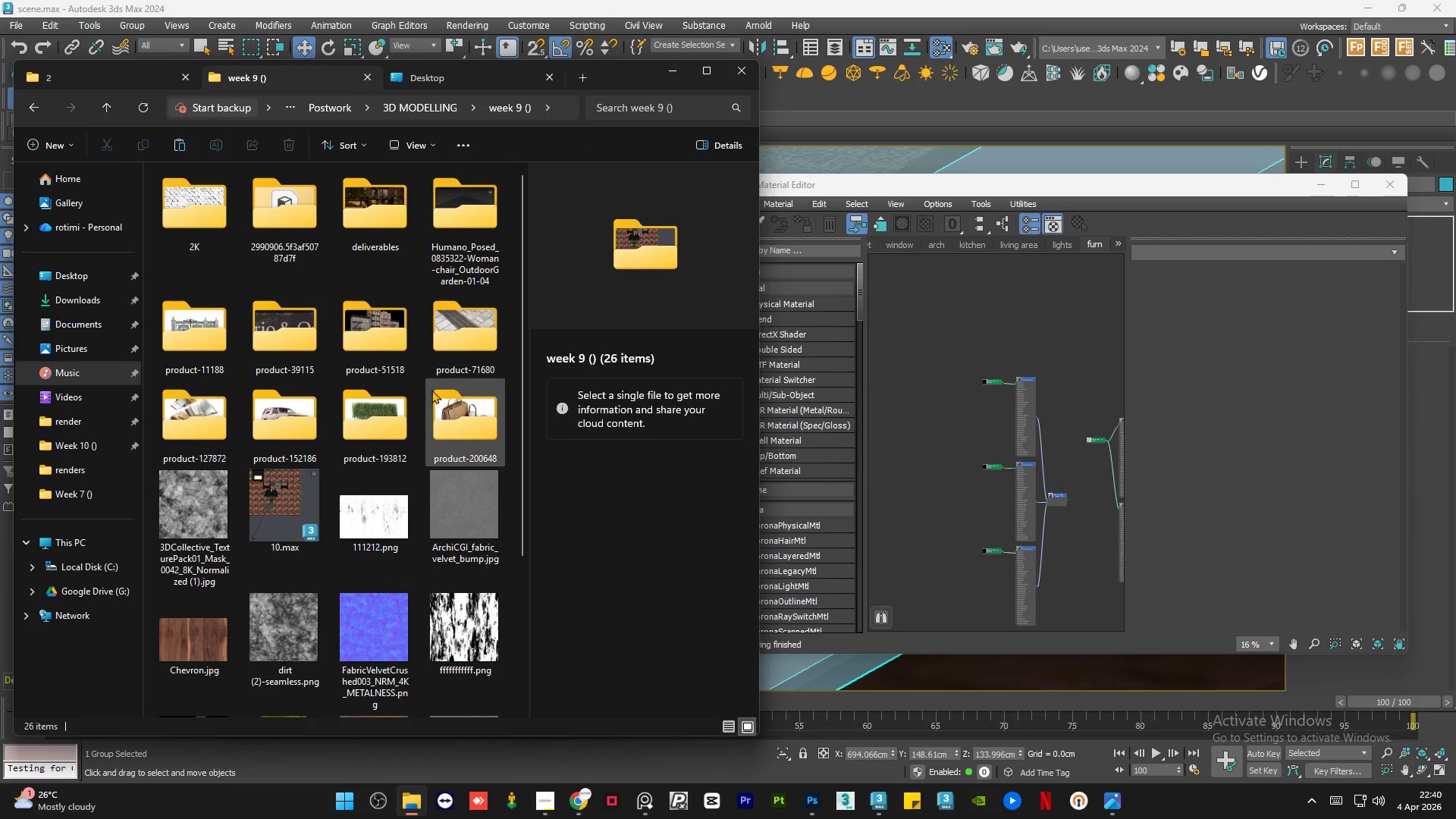 
double_click([209, 420])
 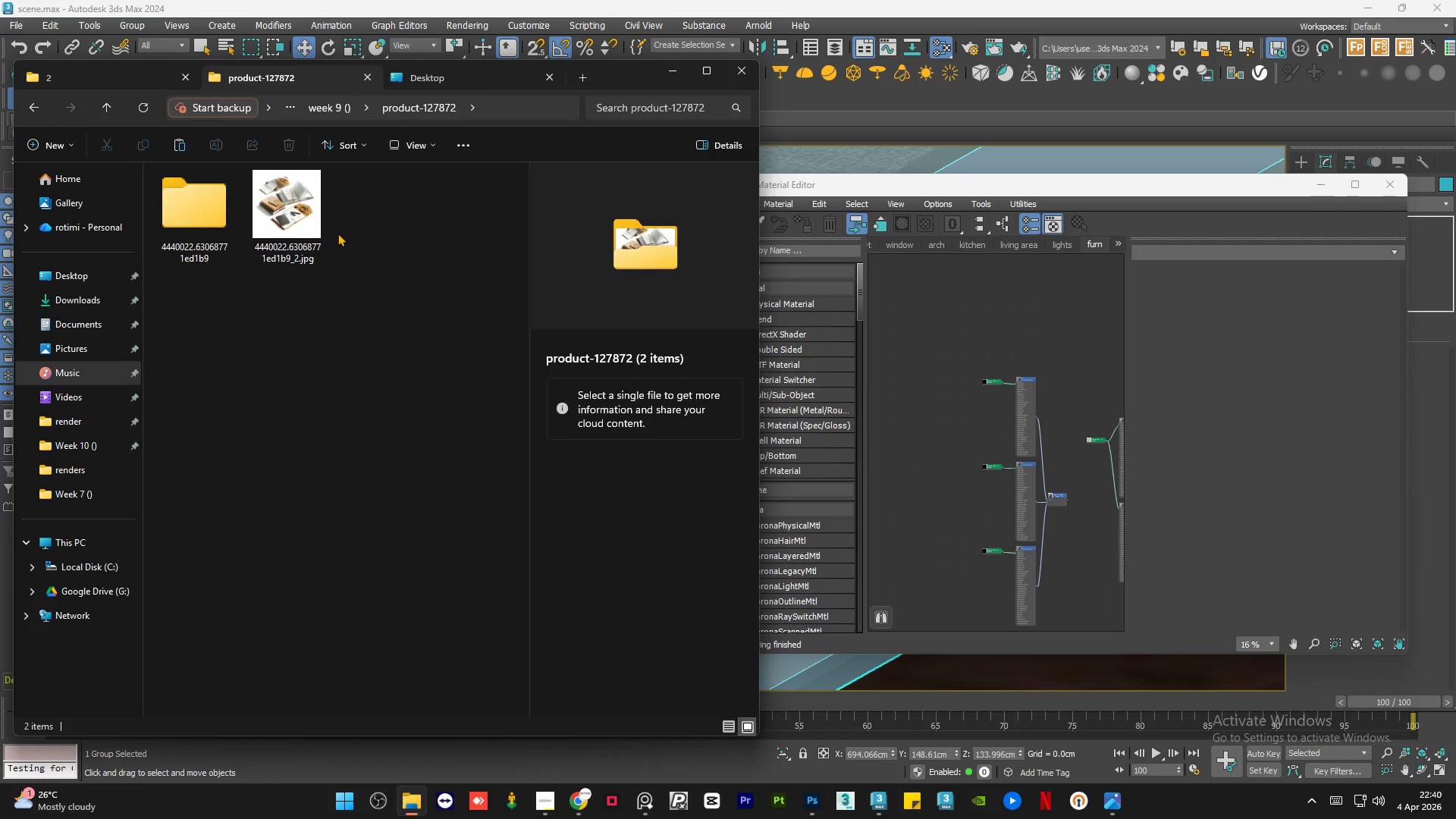 
left_click([271, 199])
 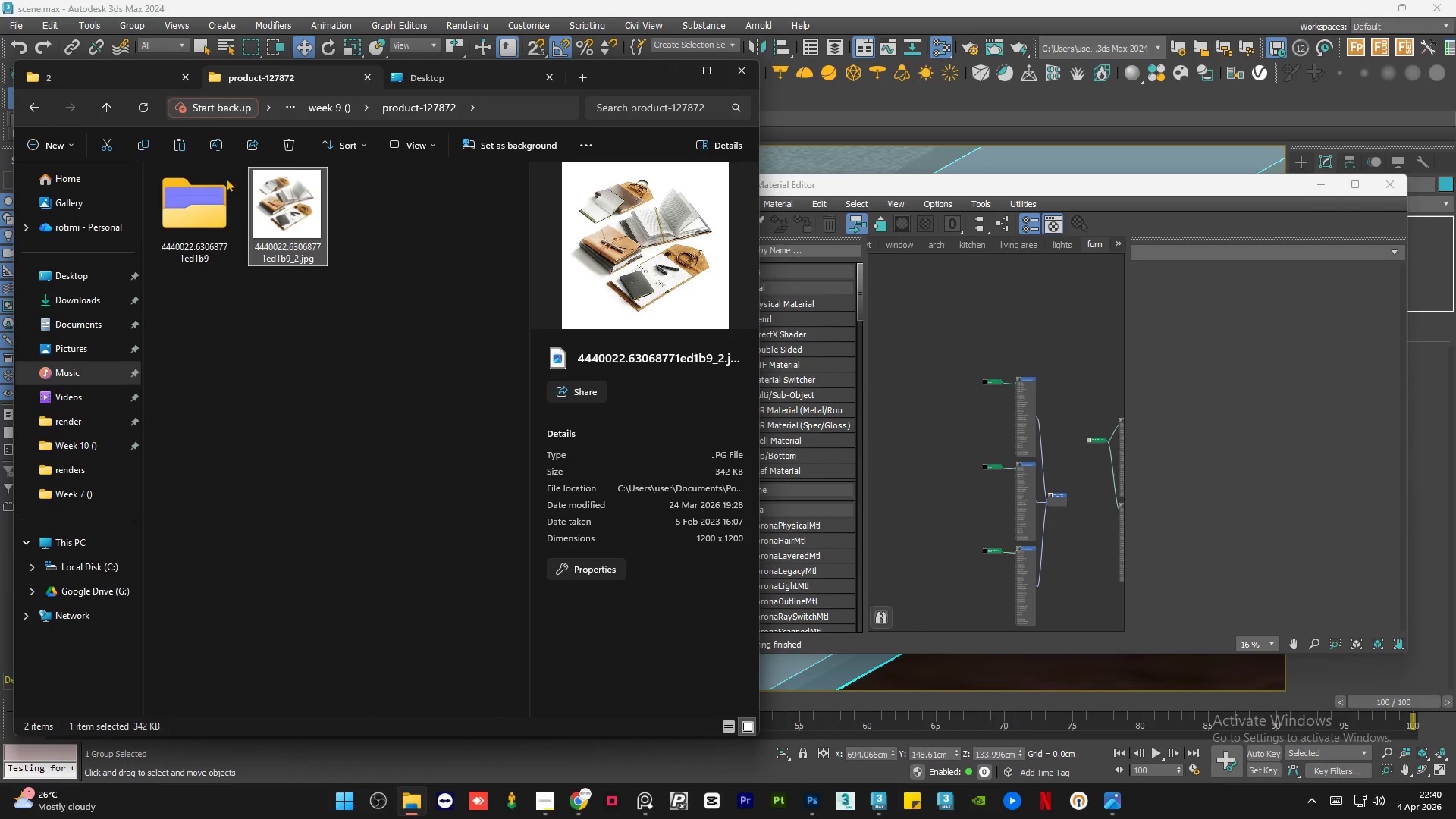 
left_click([40, 103])
 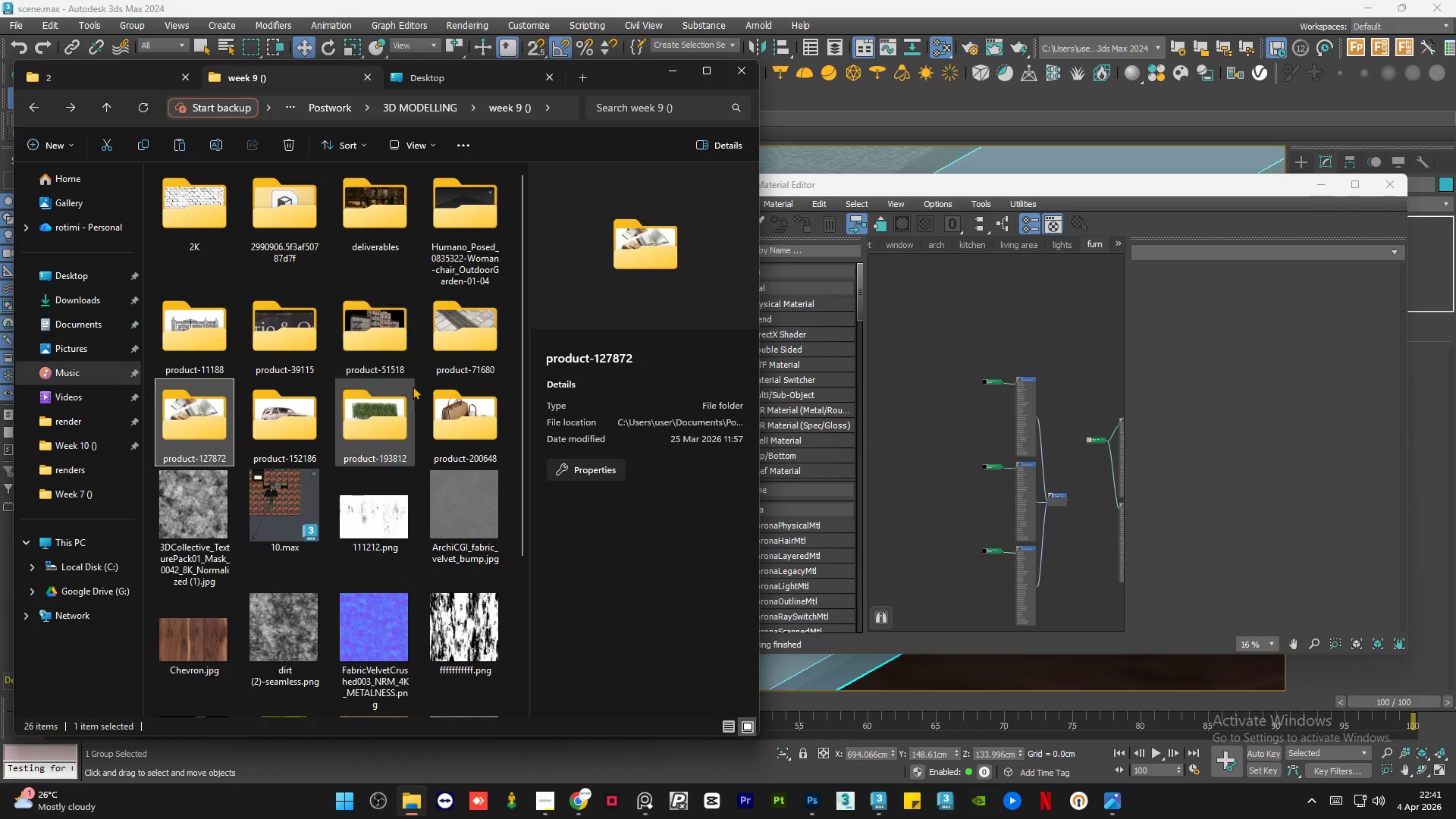 
double_click([449, 422])
 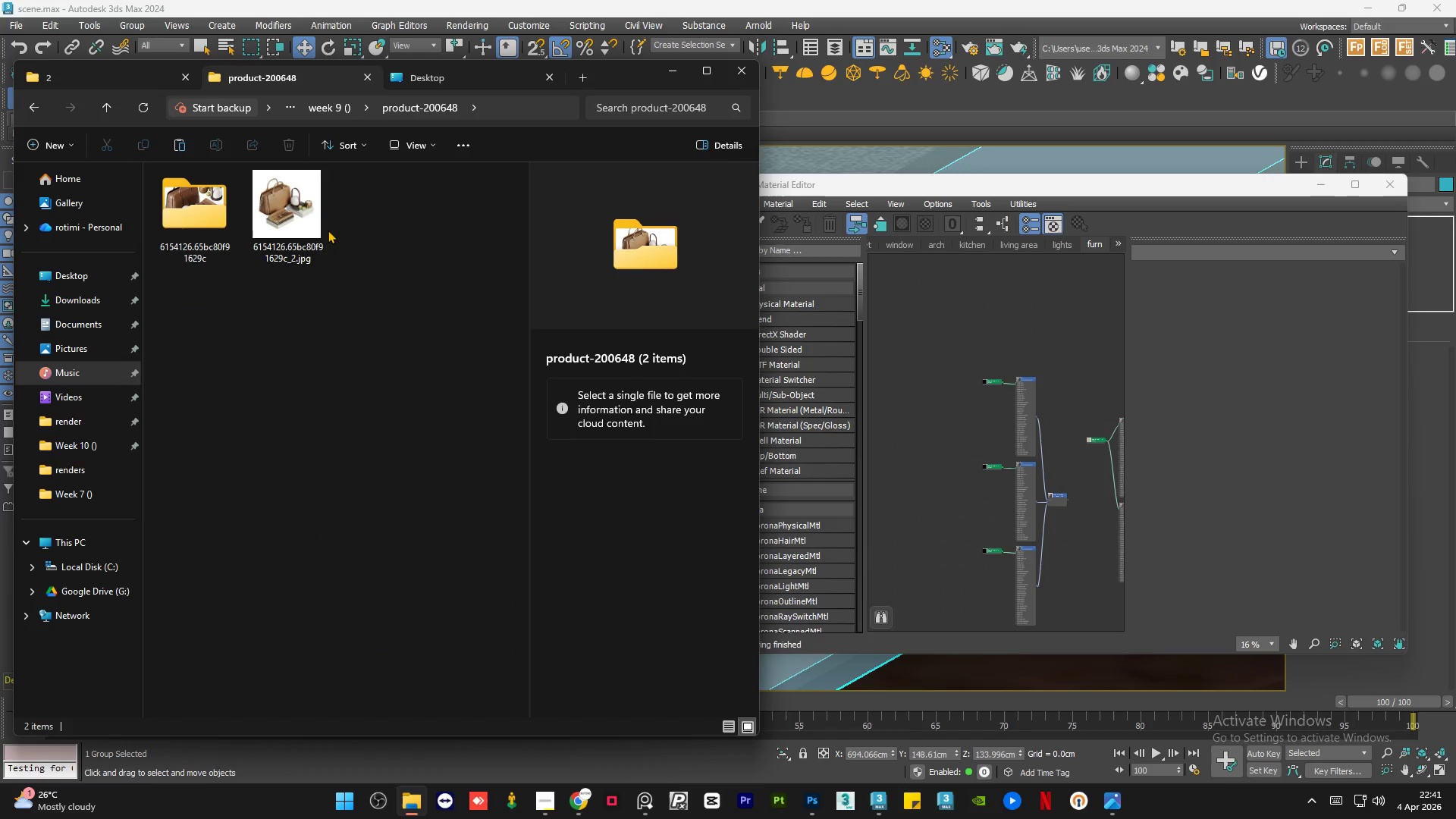 
left_click([300, 210])
 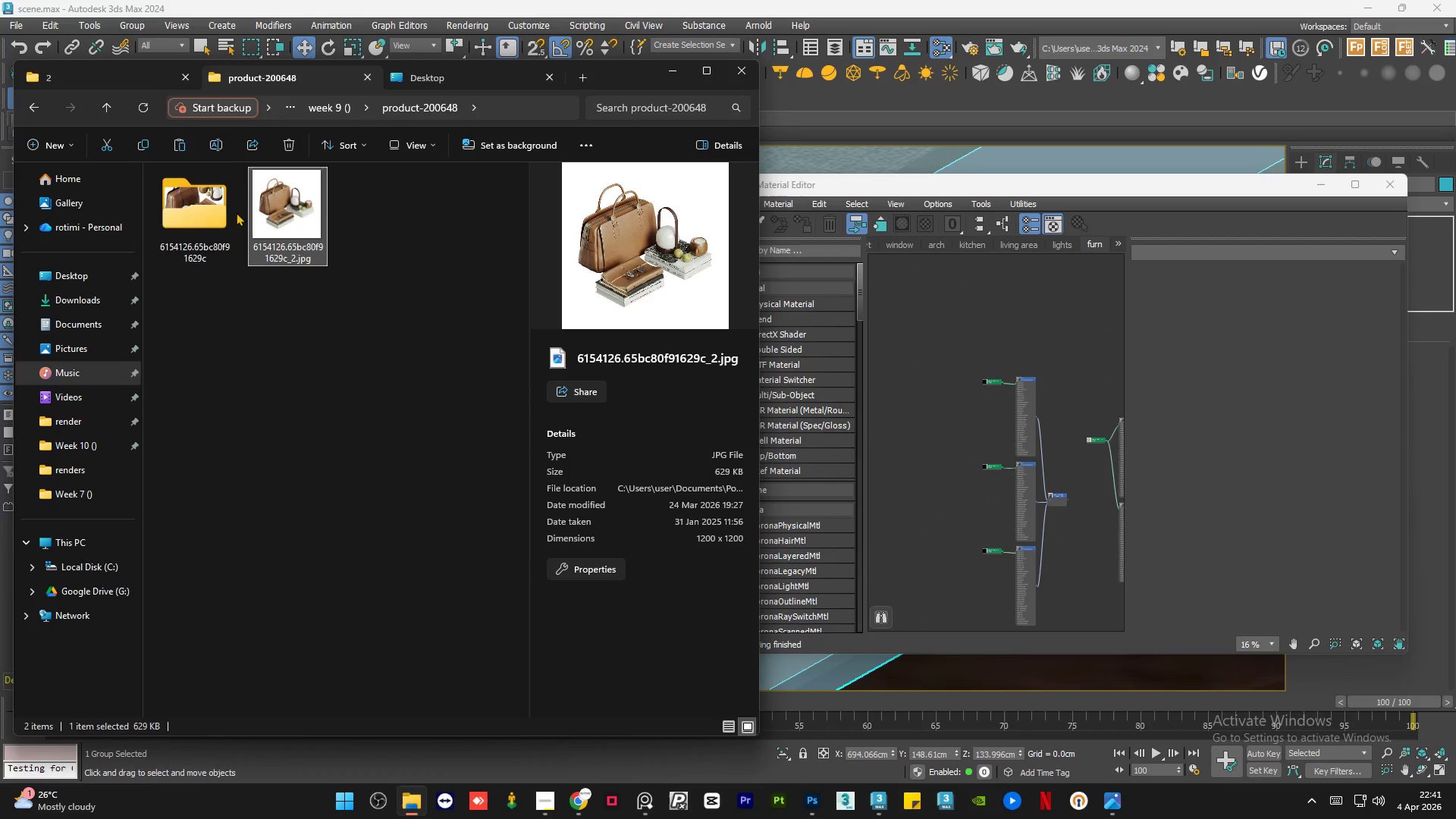 
double_click([227, 212])
 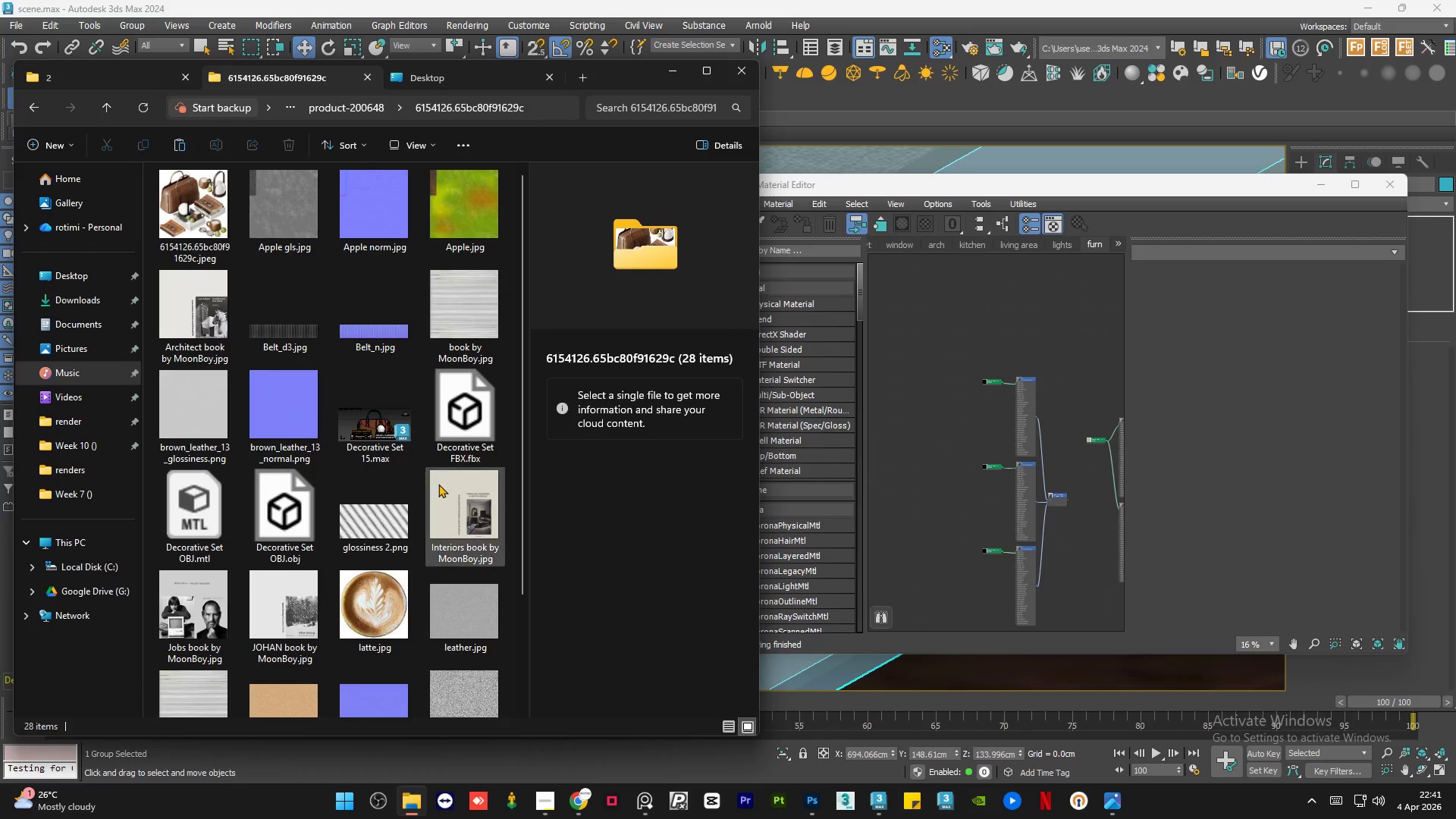 
left_click([457, 518])
 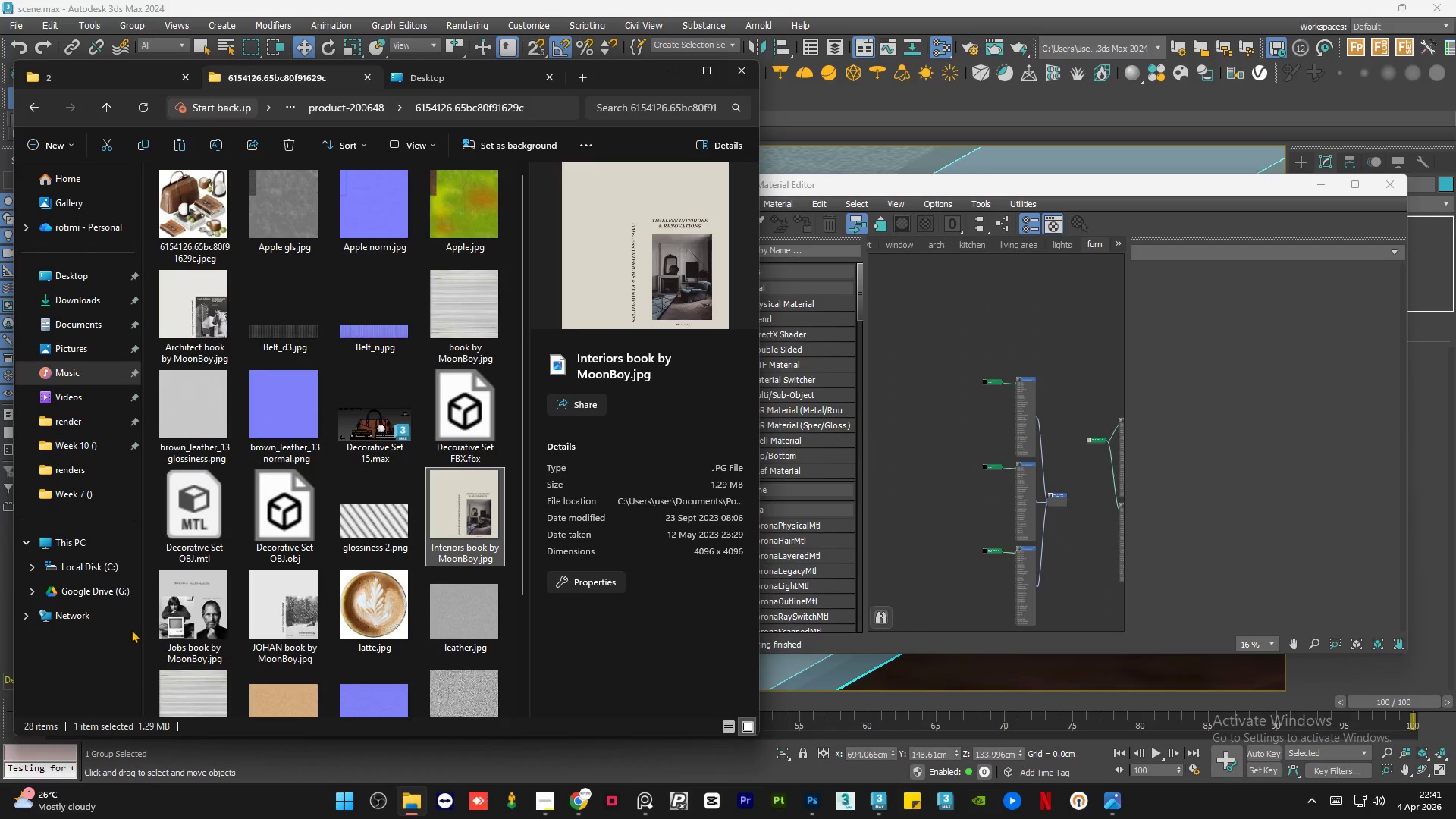 
left_click([186, 621])
 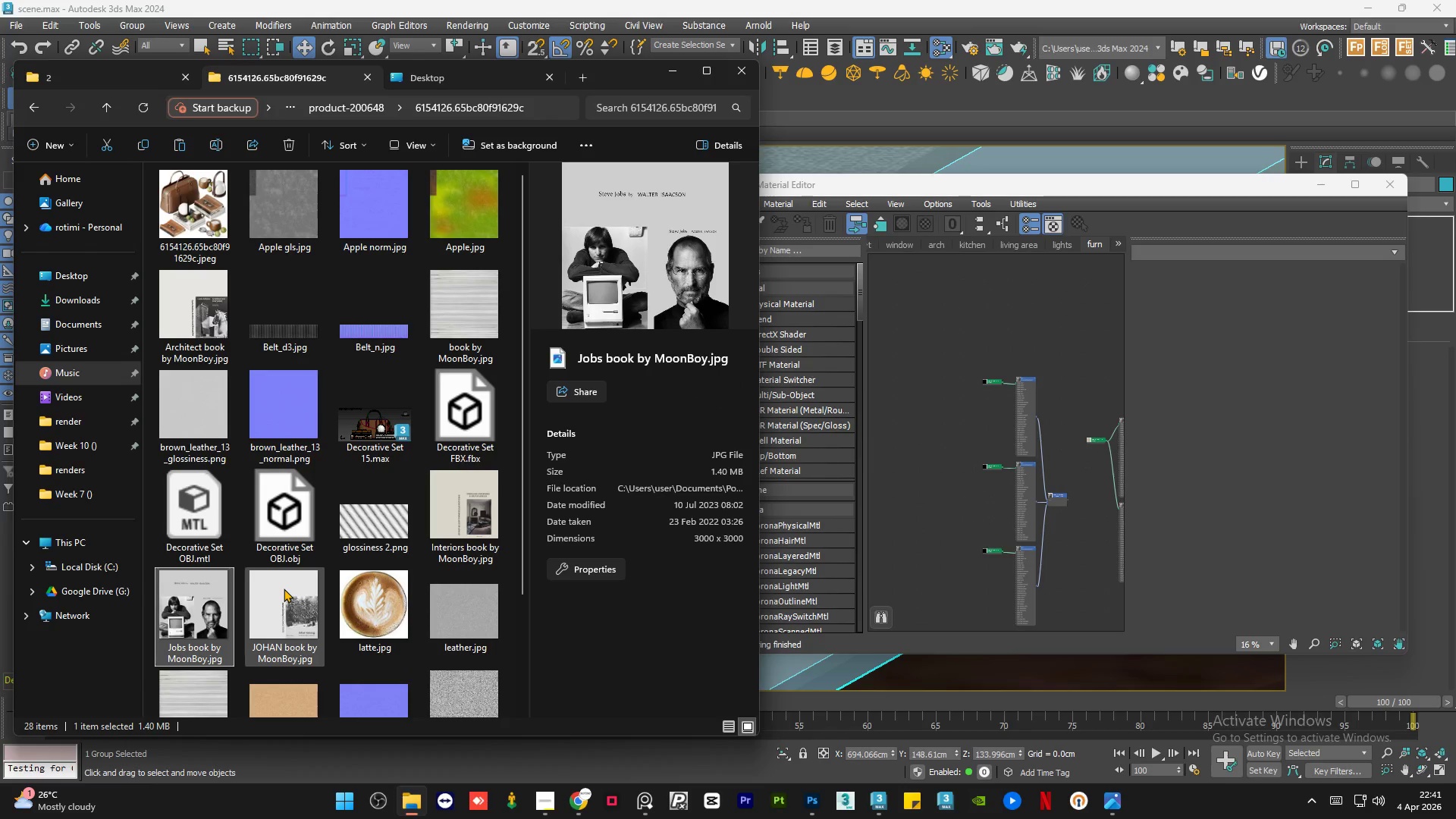 
left_click([284, 588])
 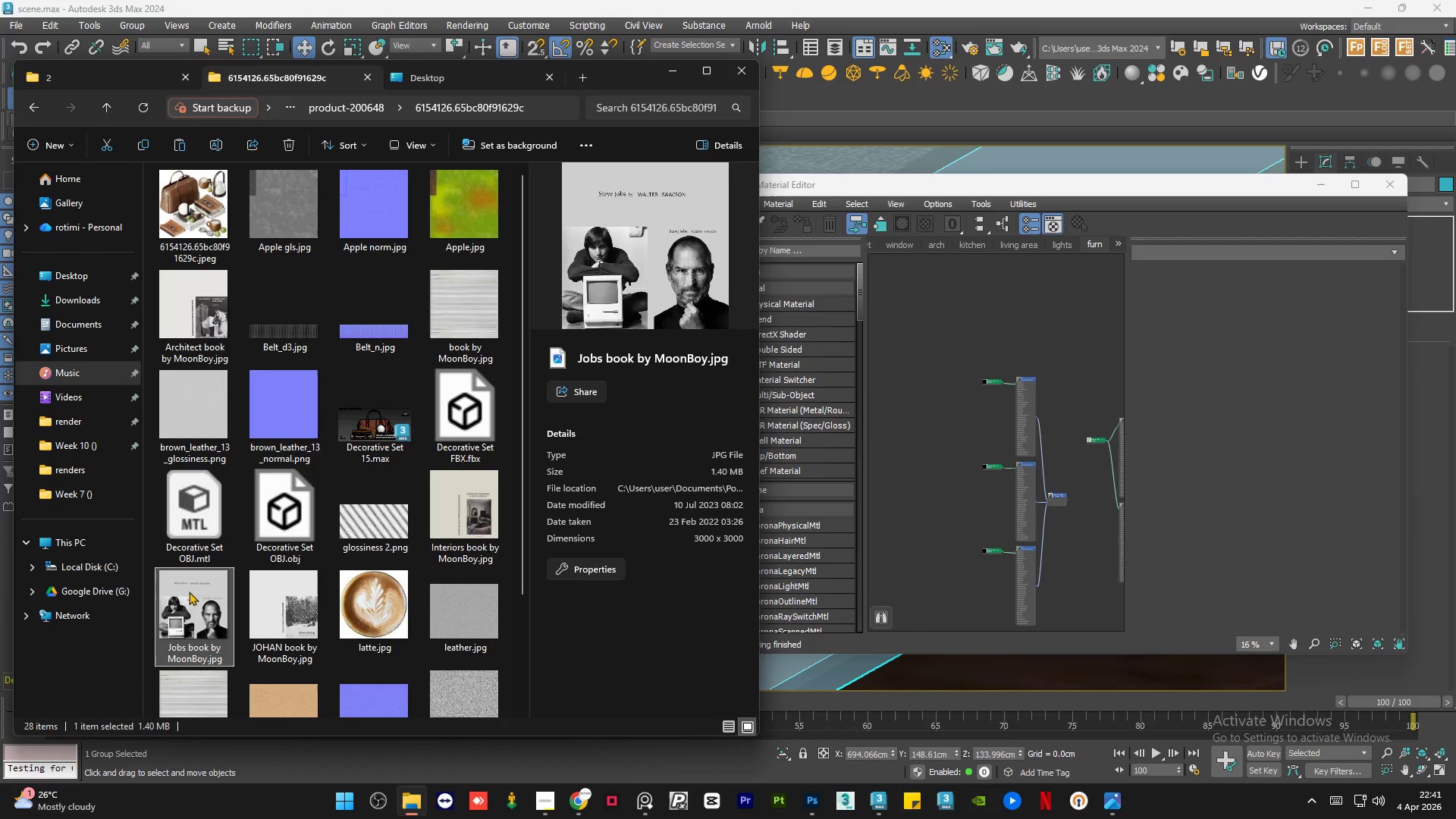 
scroll: coordinate [299, 507], scroll_direction: down, amount: 2.0
 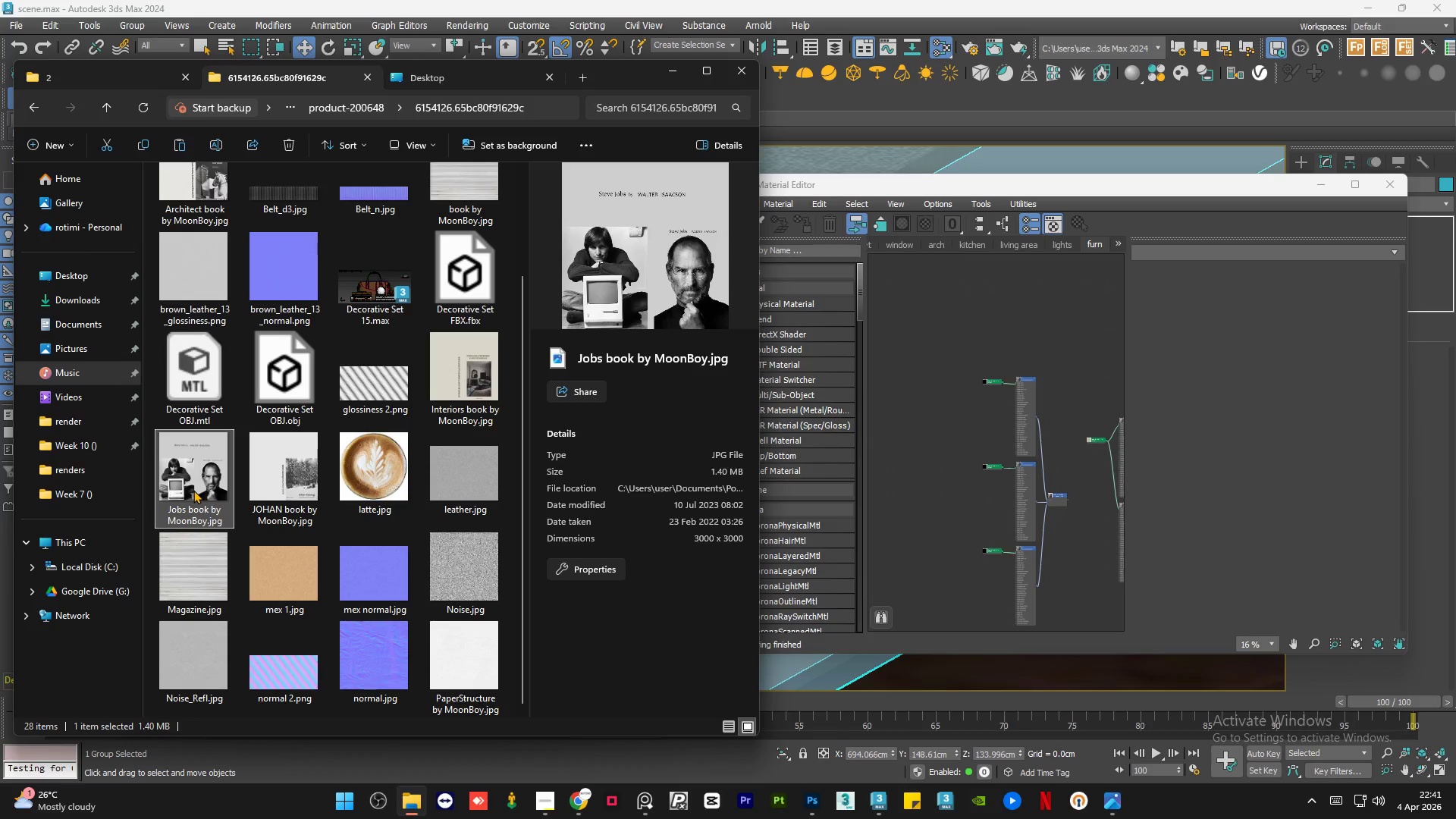 
left_click_drag(start_coordinate=[193, 490], to_coordinate=[993, 363])
 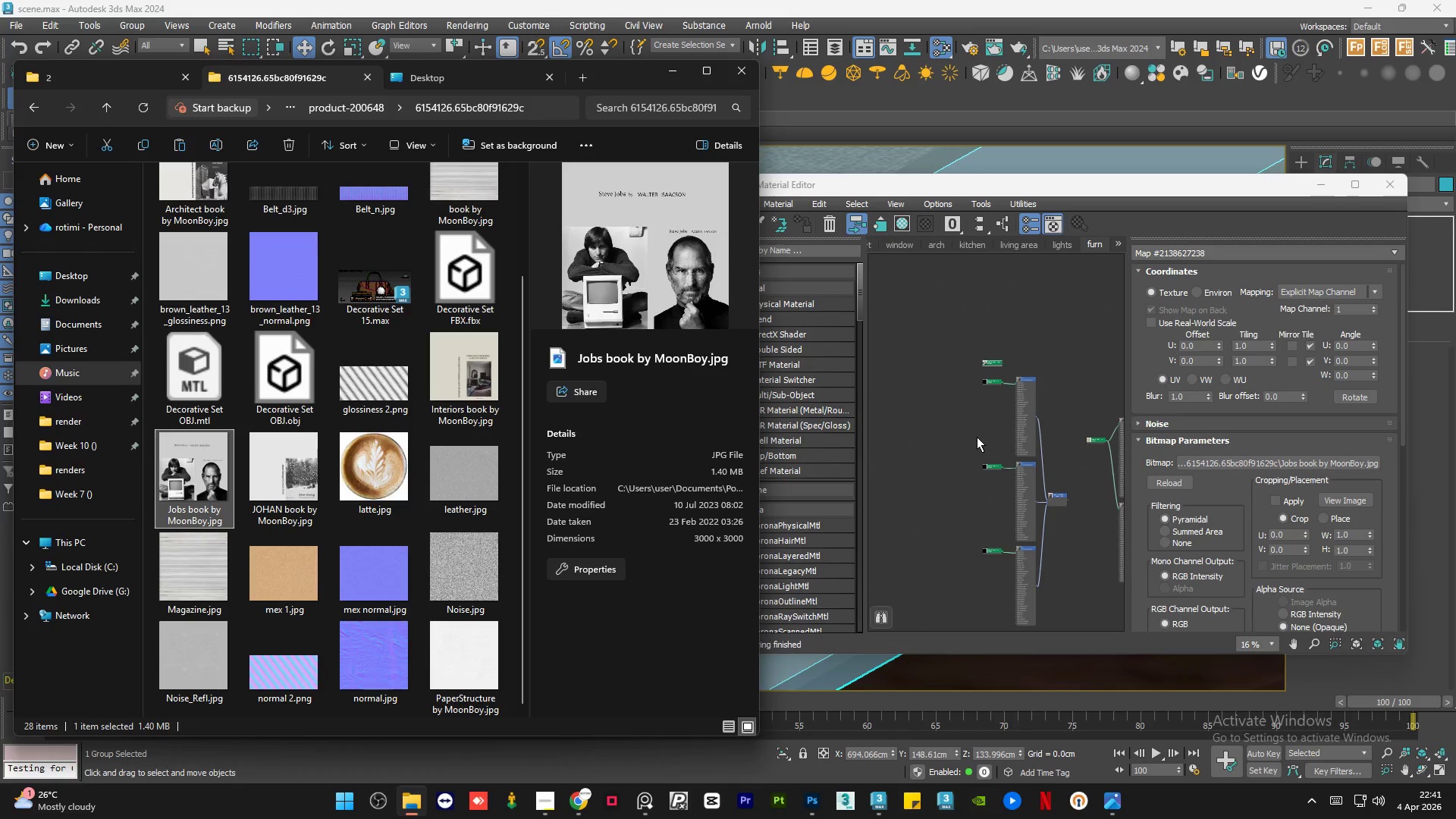 
left_click([977, 437])
 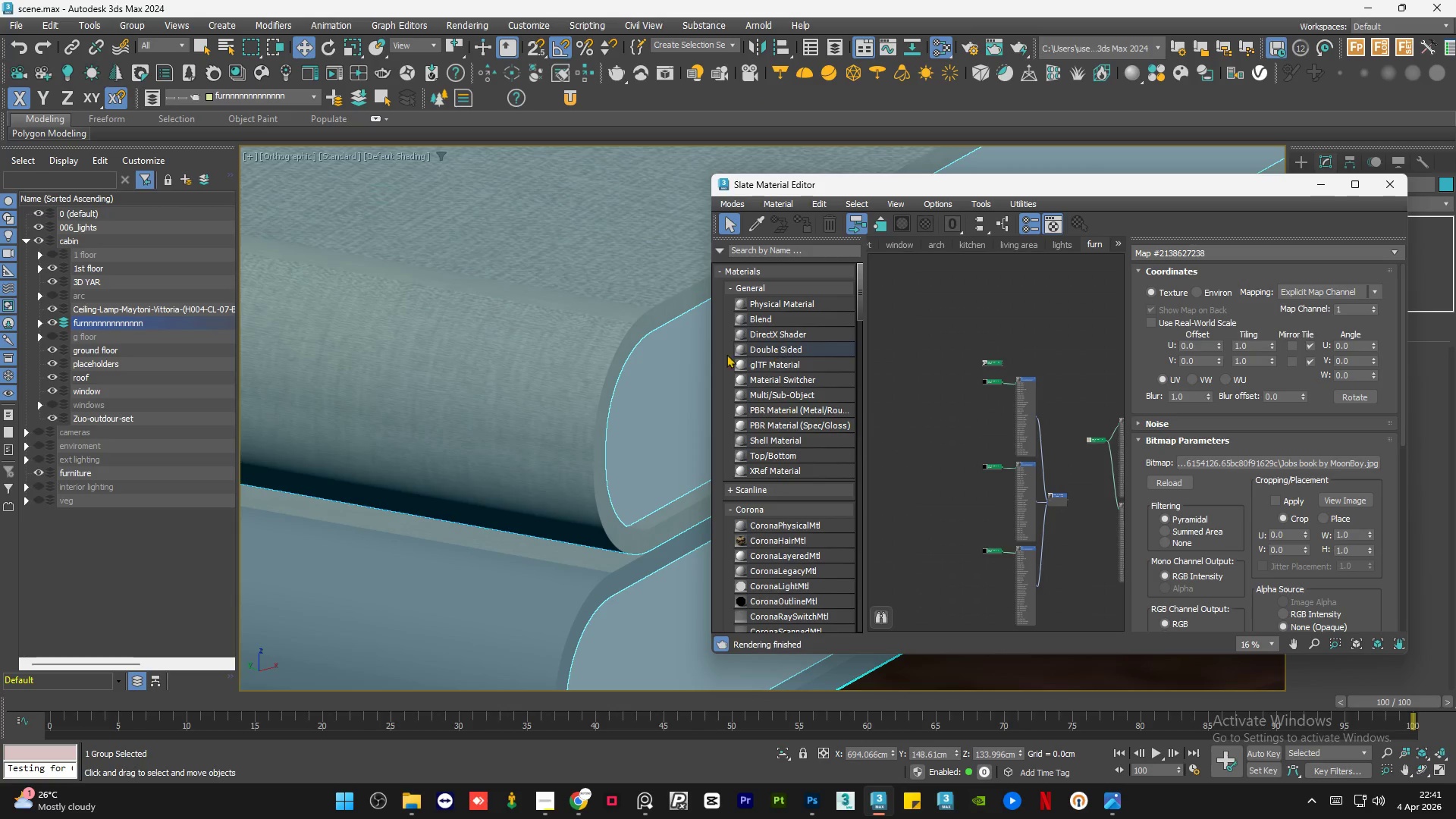 
scroll: coordinate [509, 393], scroll_direction: down, amount: 3.0
 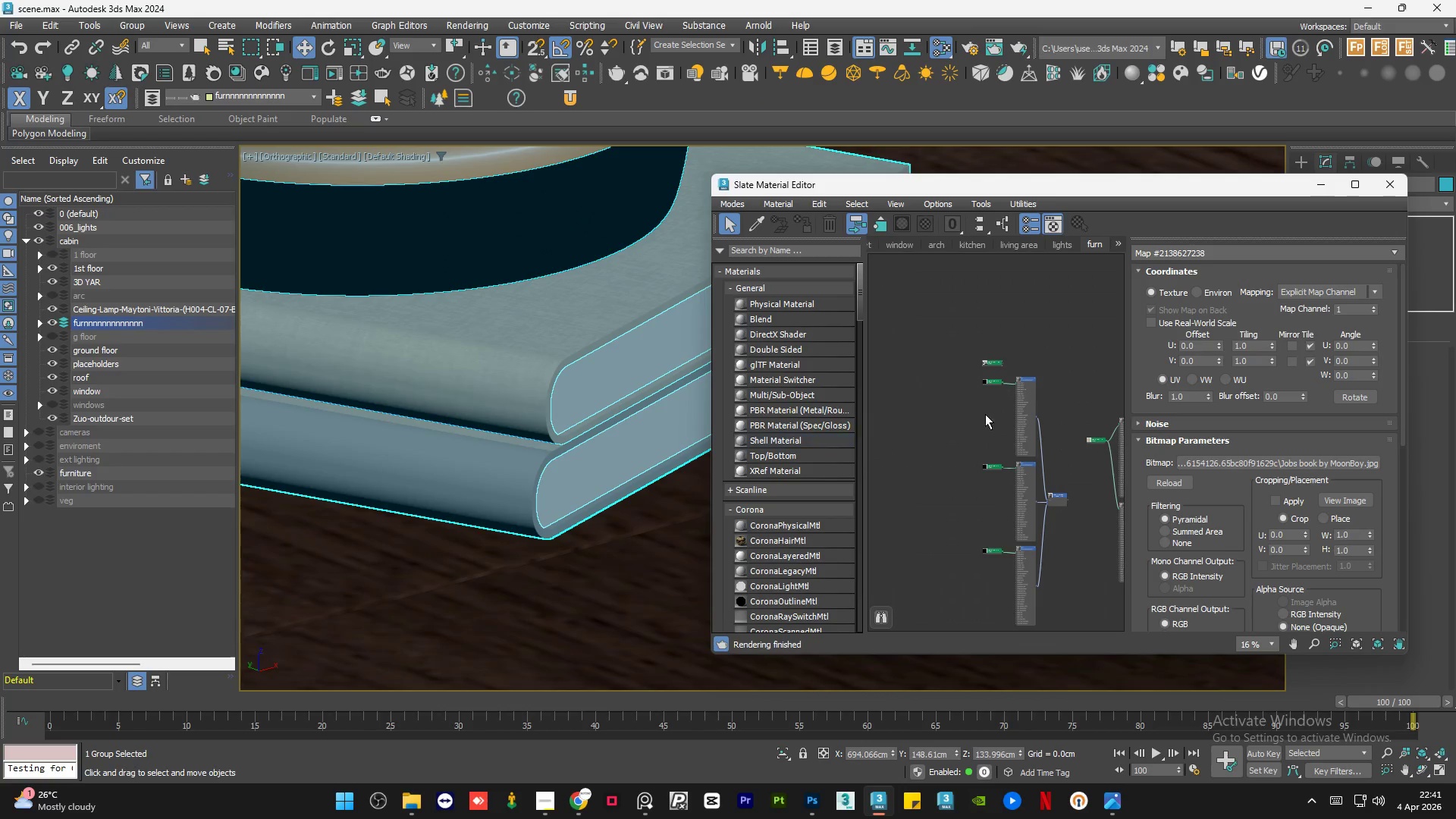 
left_click_drag(start_coordinate=[1001, 307], to_coordinate=[999, 346])
 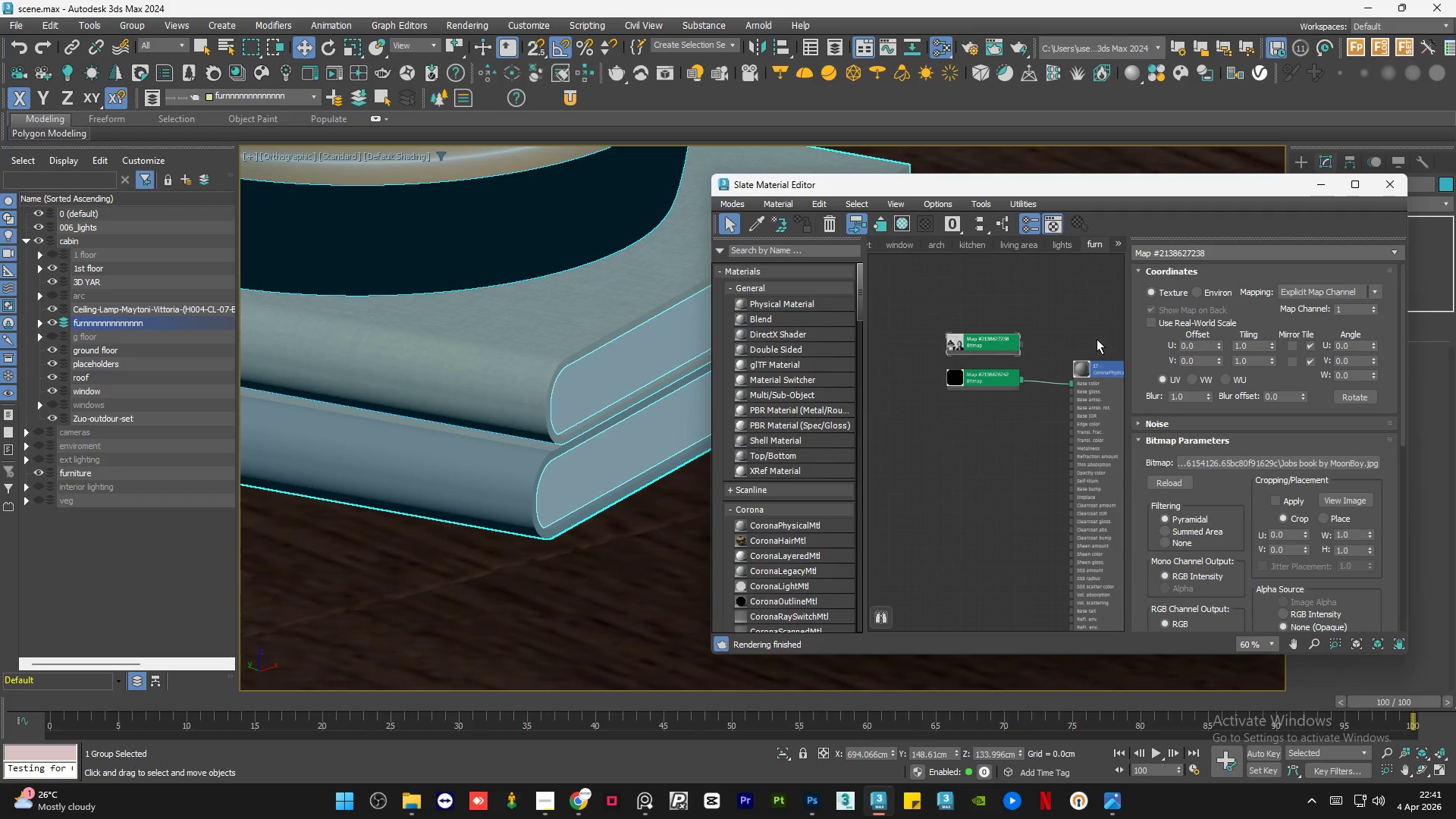 
scroll: coordinate [1088, 344], scroll_direction: up, amount: 9.0
 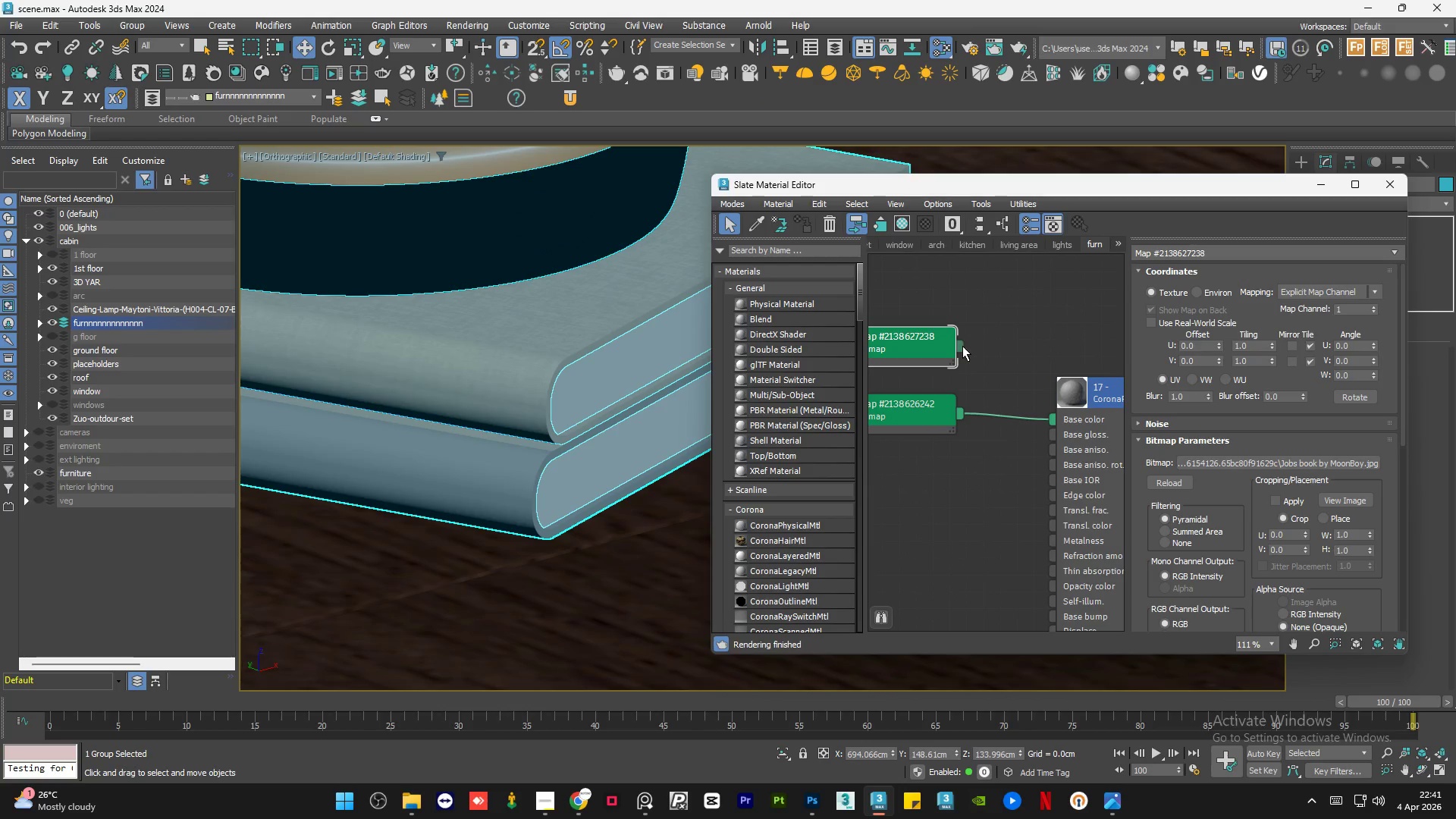 
left_click_drag(start_coordinate=[959, 345], to_coordinate=[1049, 422])
 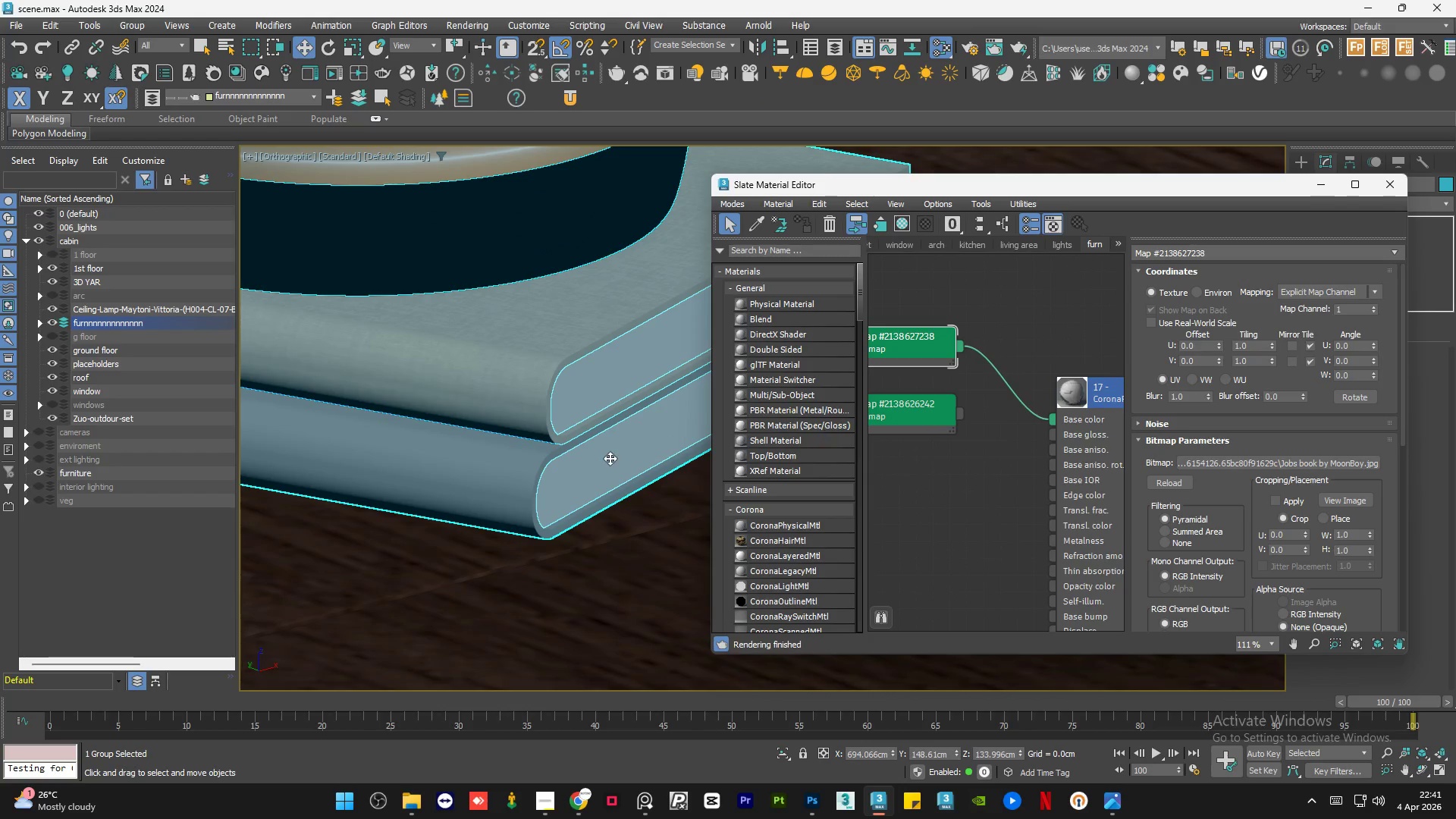 
scroll: coordinate [629, 463], scroll_direction: down, amount: 4.0
 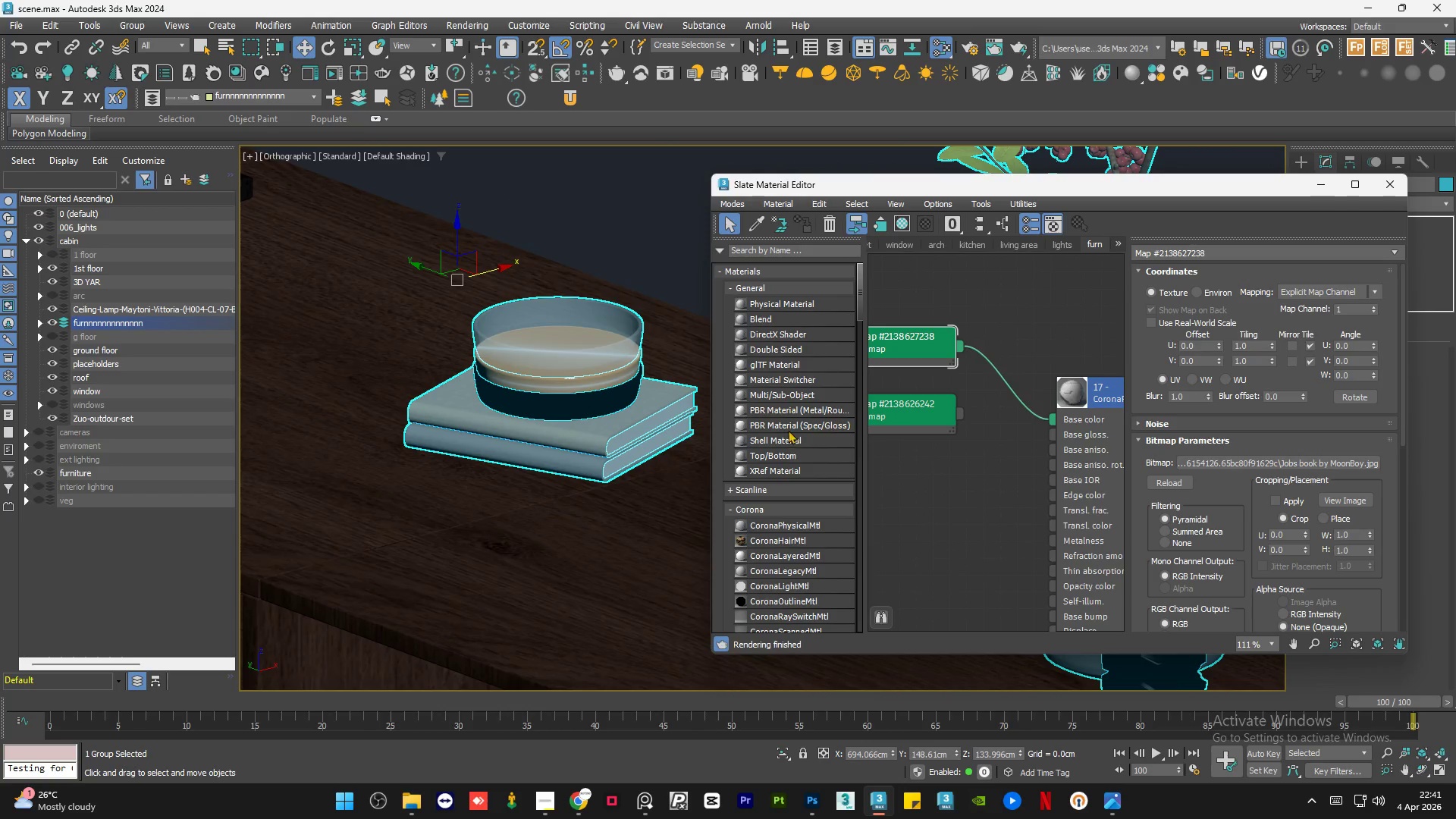 
left_click_drag(start_coordinate=[917, 347], to_coordinate=[908, 466])
 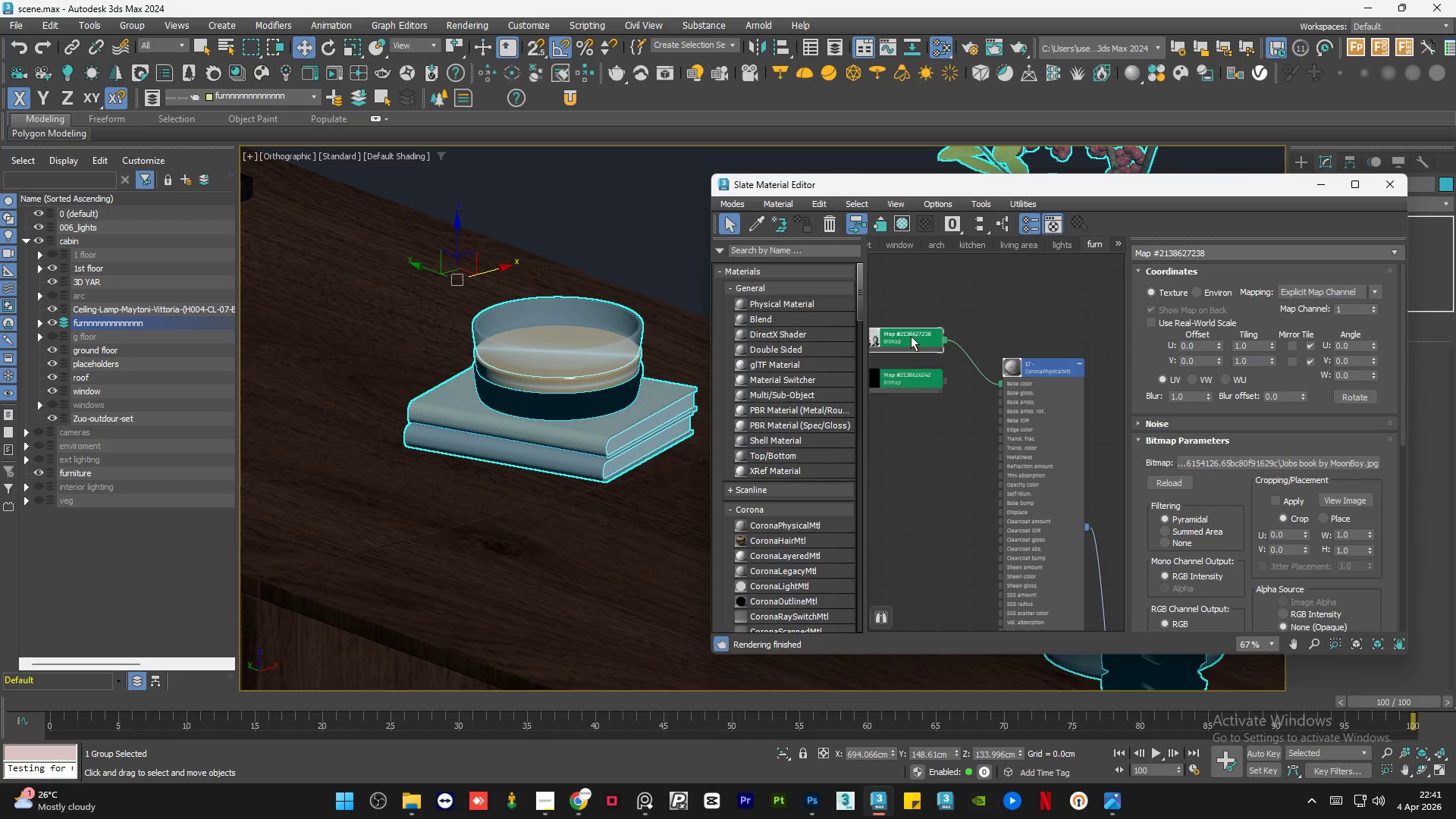 
scroll: coordinate [922, 330], scroll_direction: down, amount: 4.0
 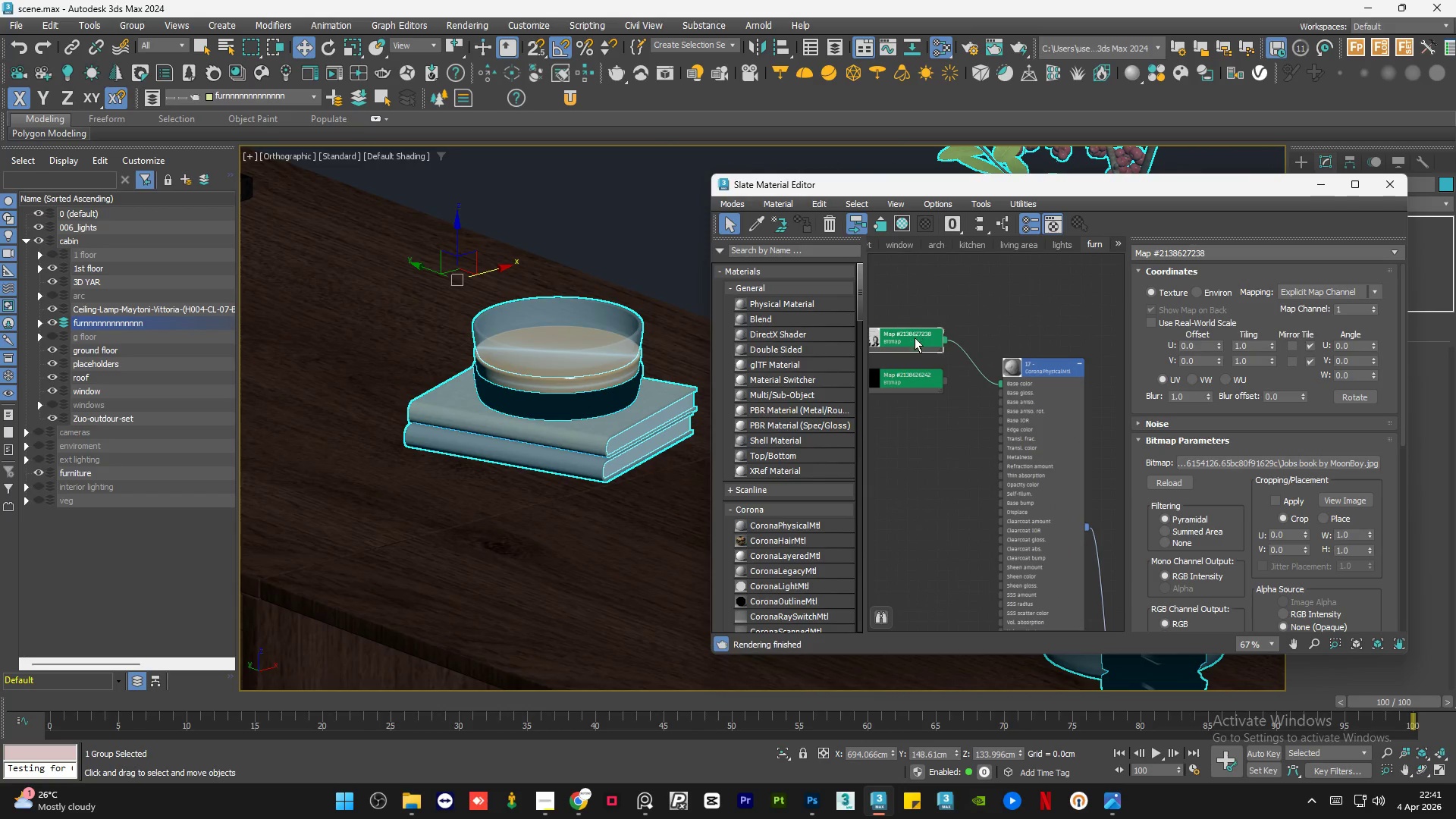 
left_click_drag(start_coordinate=[911, 337], to_coordinate=[915, 482])
 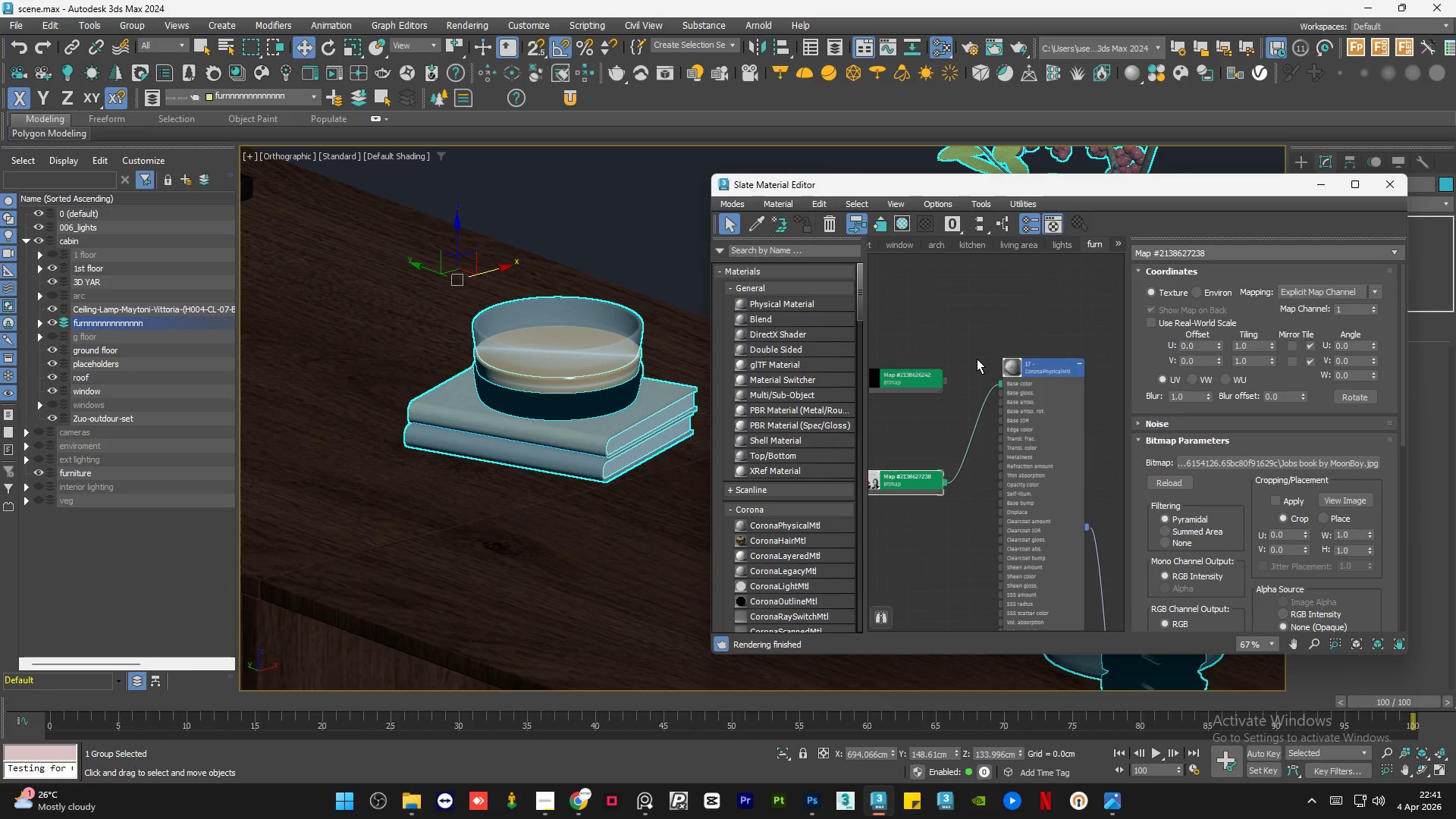 
scroll: coordinate [973, 476], scroll_direction: none, amount: 0.0
 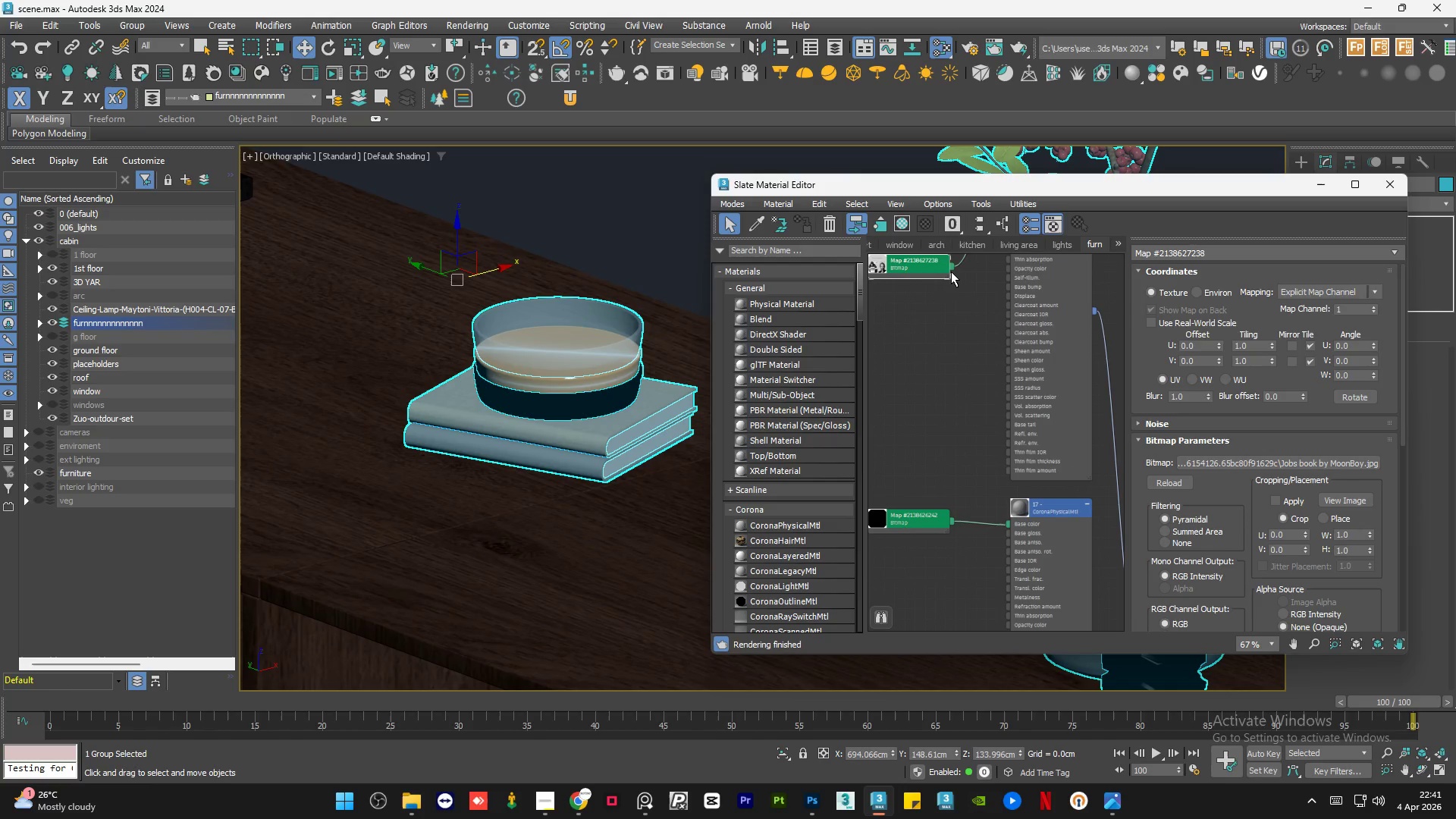 
left_click_drag(start_coordinate=[949, 265], to_coordinate=[1008, 522])
 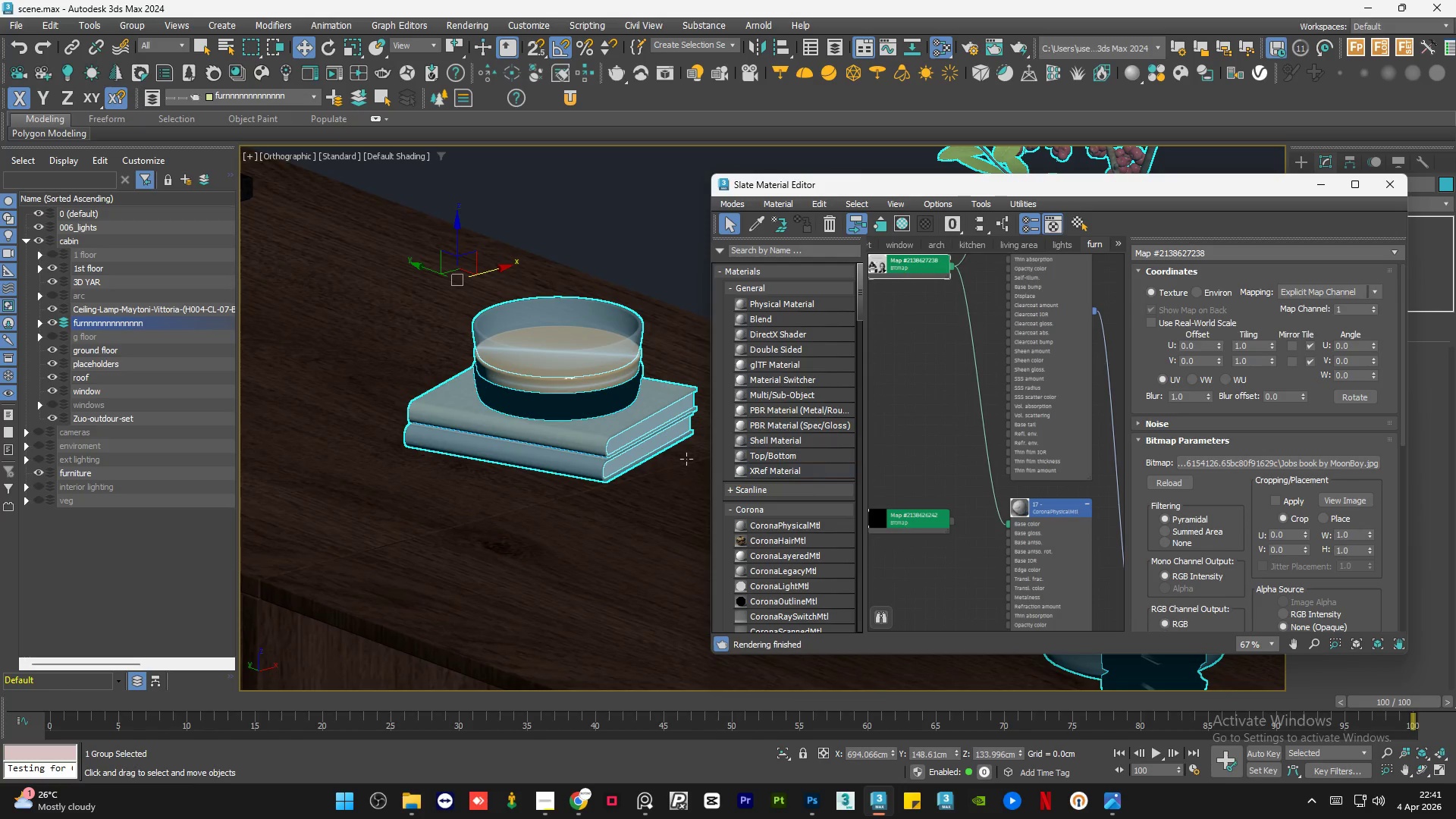 
scroll: coordinate [513, 472], scroll_direction: up, amount: 6.0
 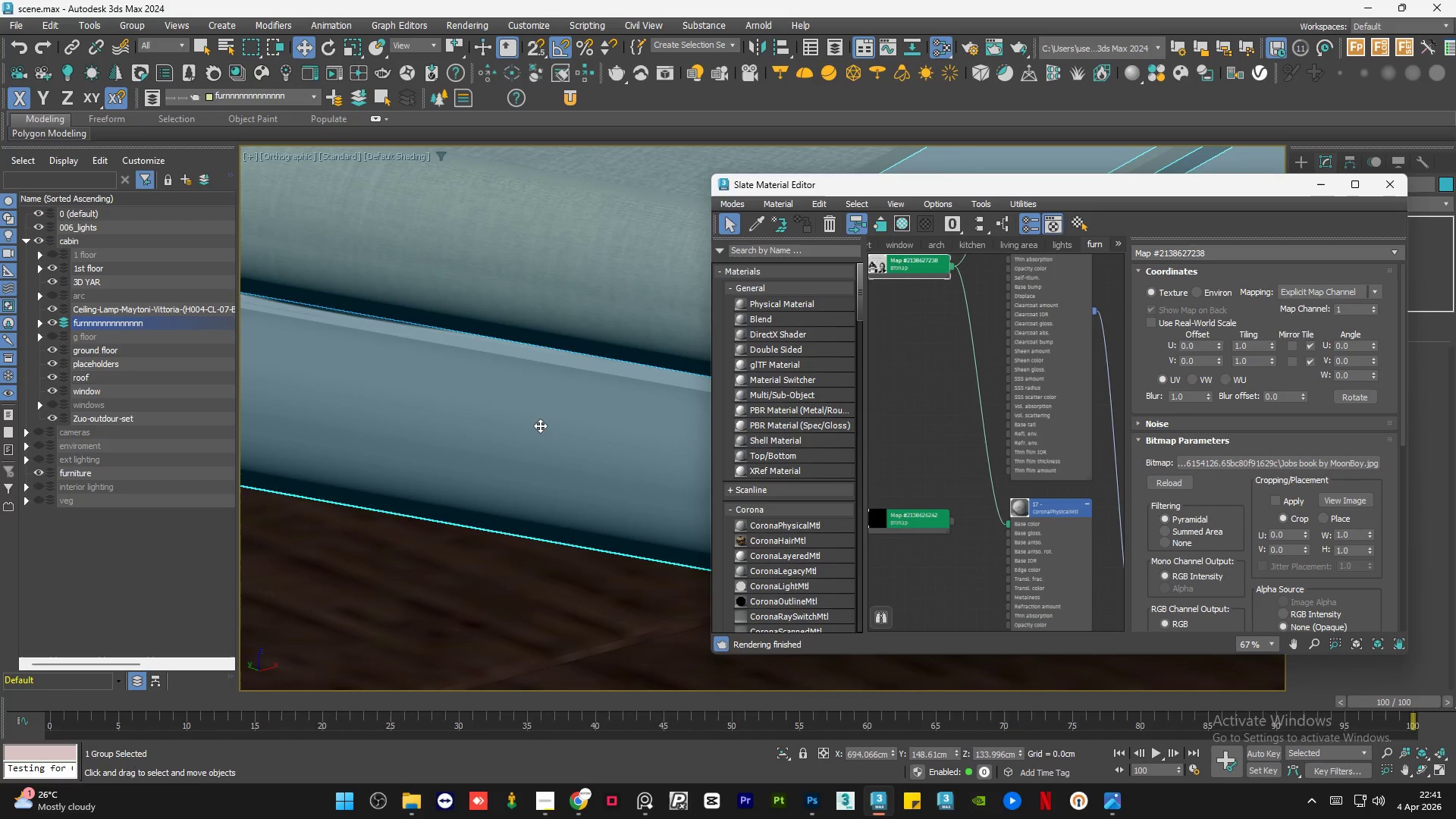 
scroll: coordinate [976, 405], scroll_direction: down, amount: 8.0
 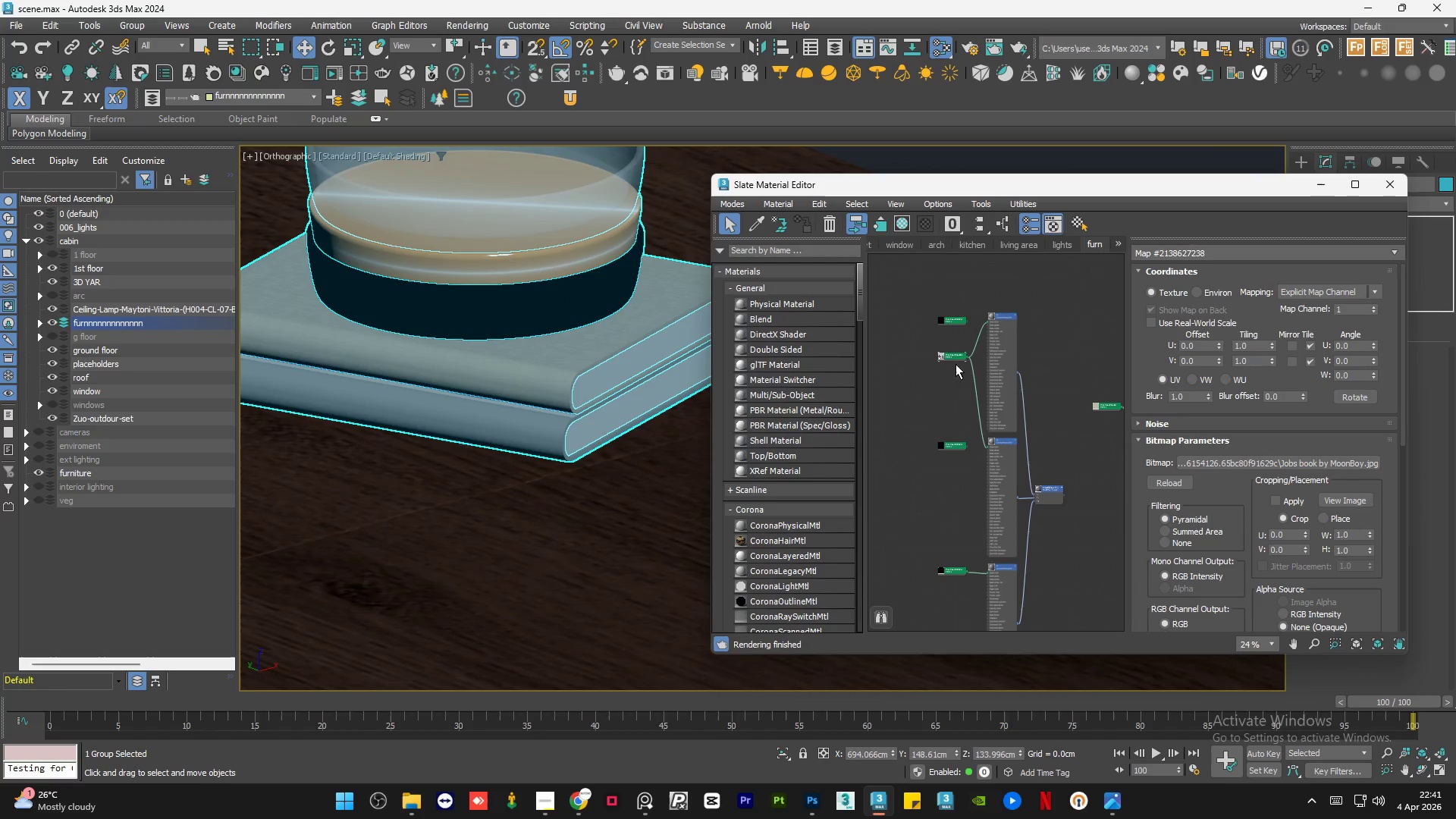 
left_click_drag(start_coordinate=[951, 354], to_coordinate=[947, 464])
 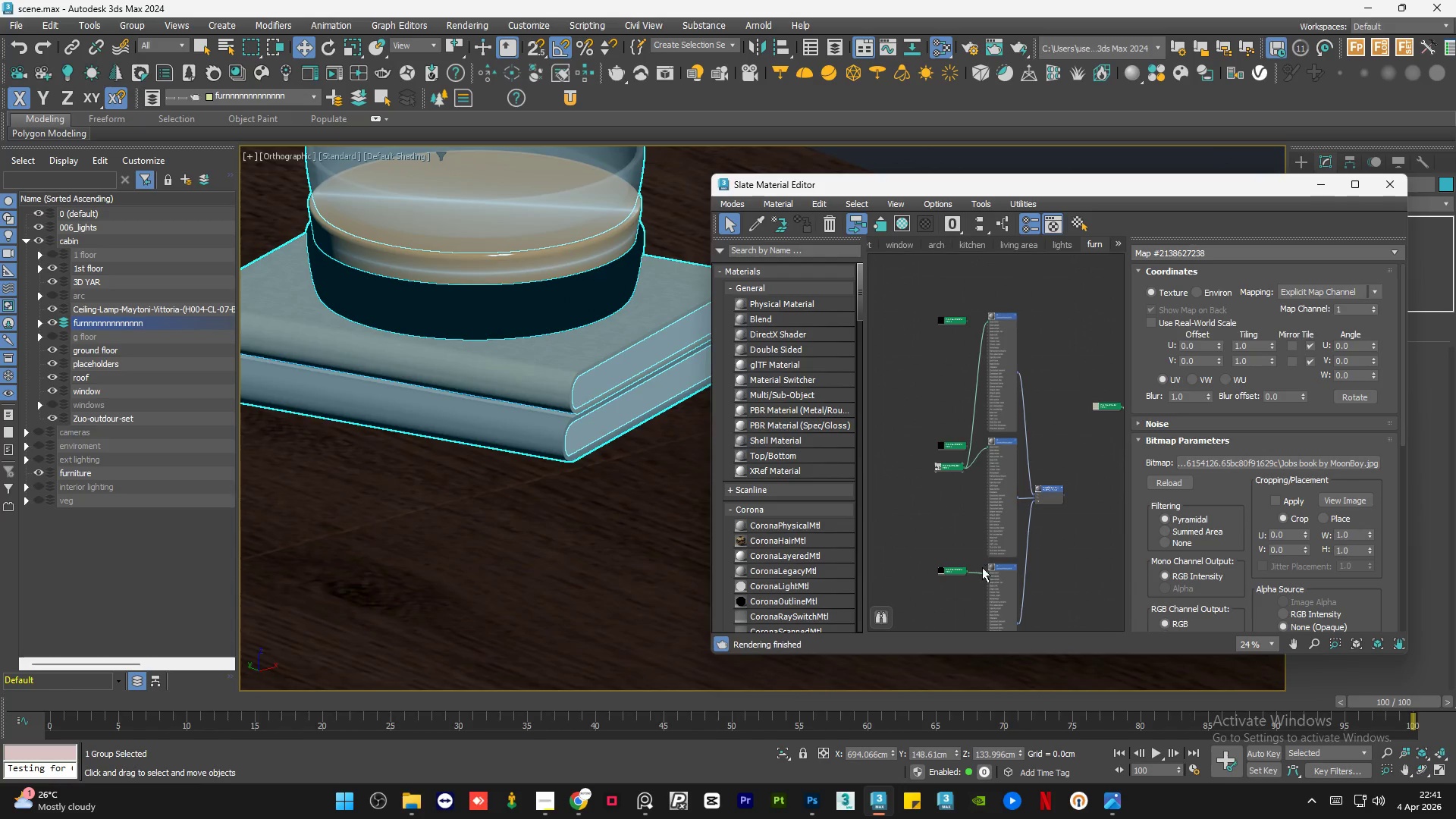 
scroll: coordinate [982, 573], scroll_direction: up, amount: 4.0
 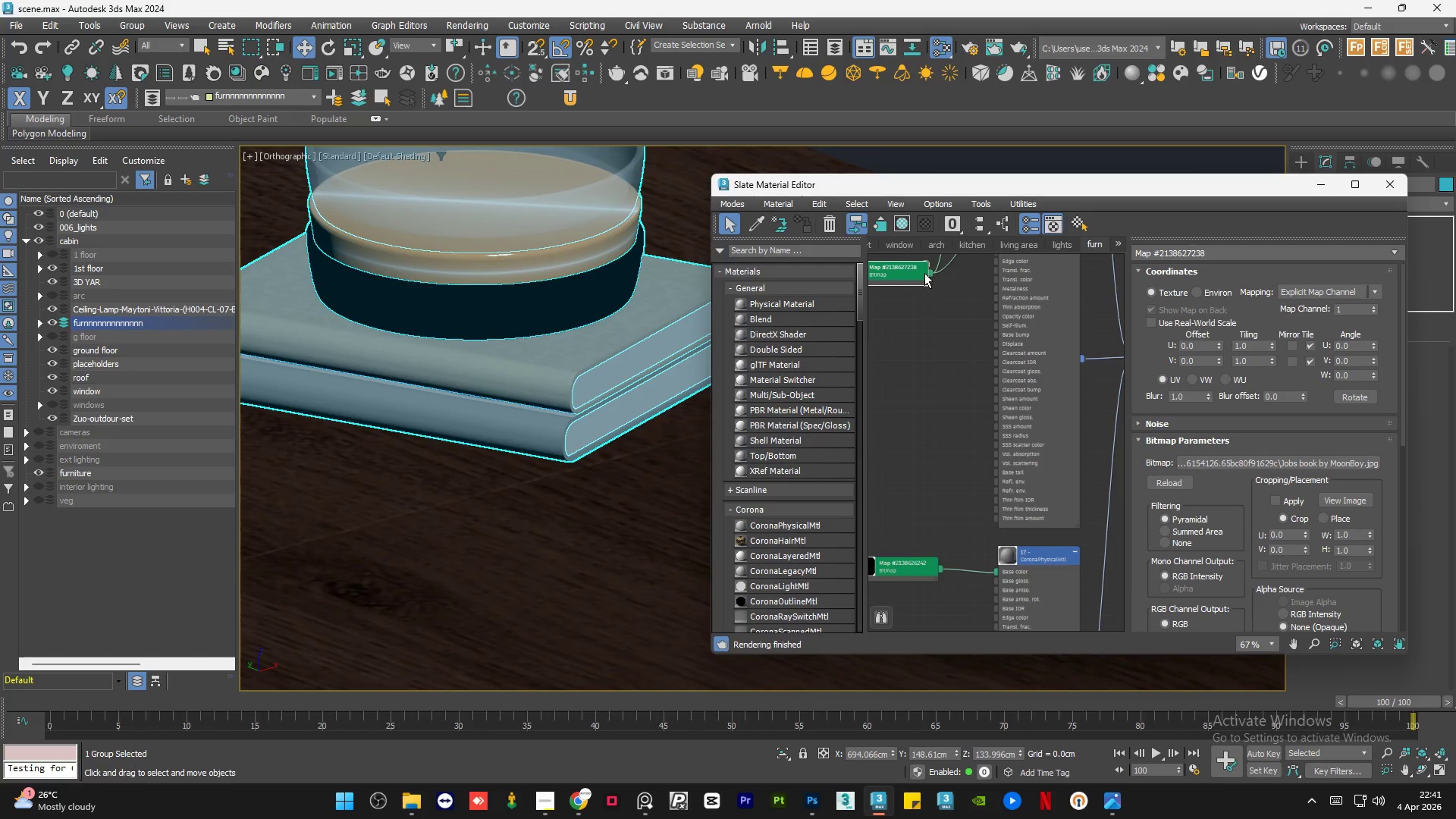 
left_click_drag(start_coordinate=[930, 273], to_coordinate=[996, 570])
 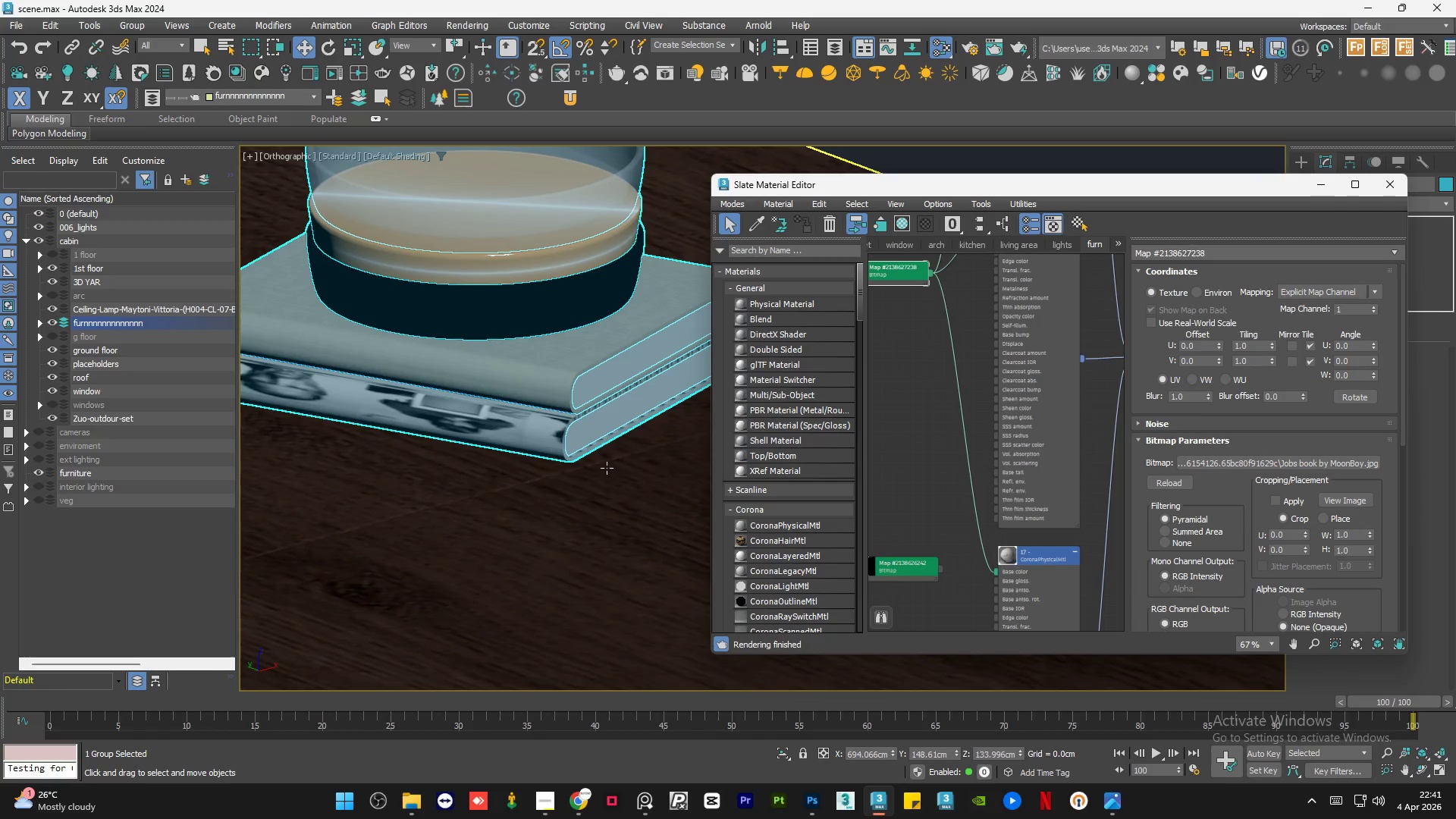 
scroll: coordinate [437, 419], scroll_direction: up, amount: 4.0
 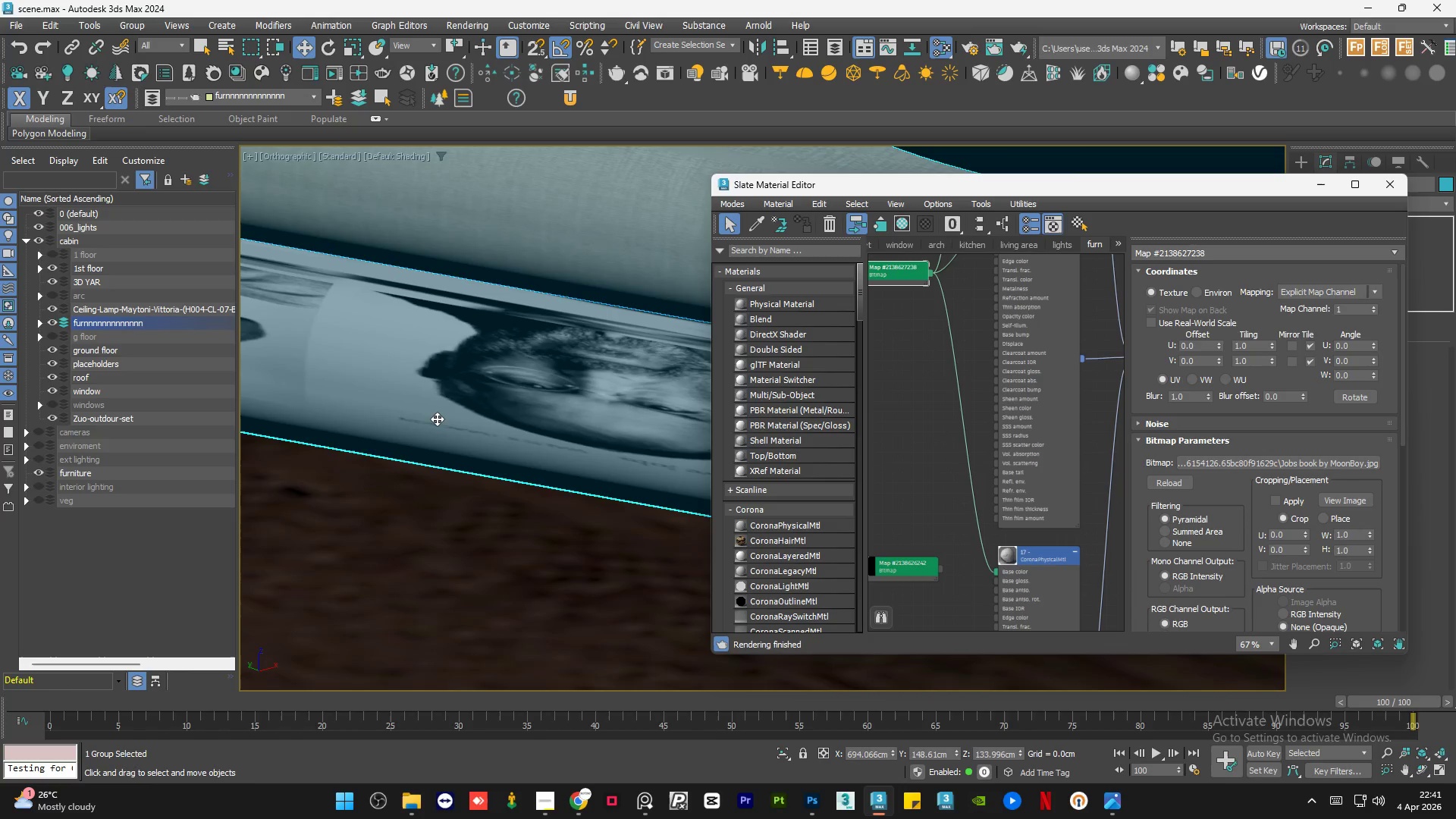 
scroll: coordinate [507, 435], scroll_direction: down, amount: 5.0
 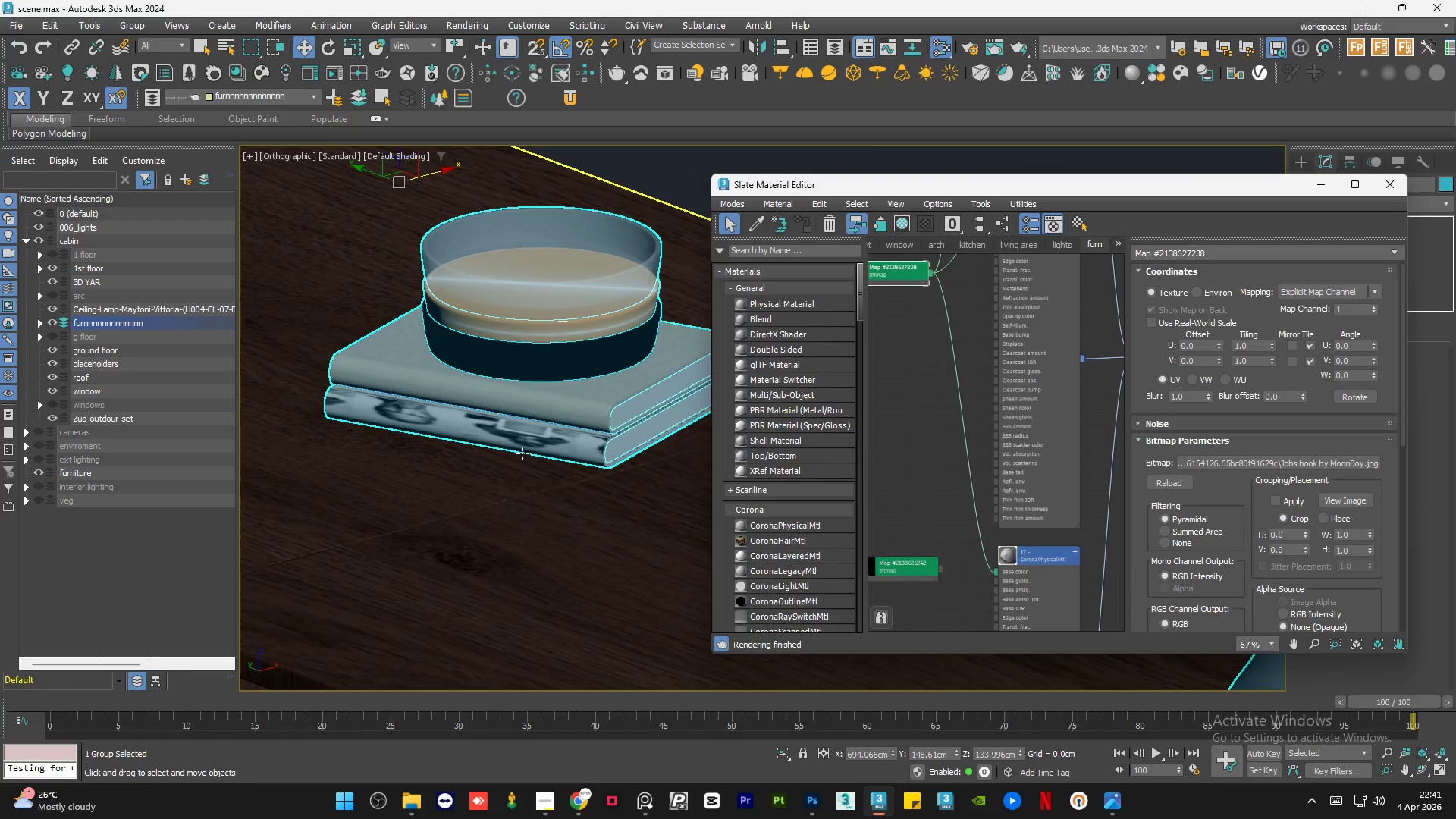 
hold_key(key=AltLeft, duration=0.73)
 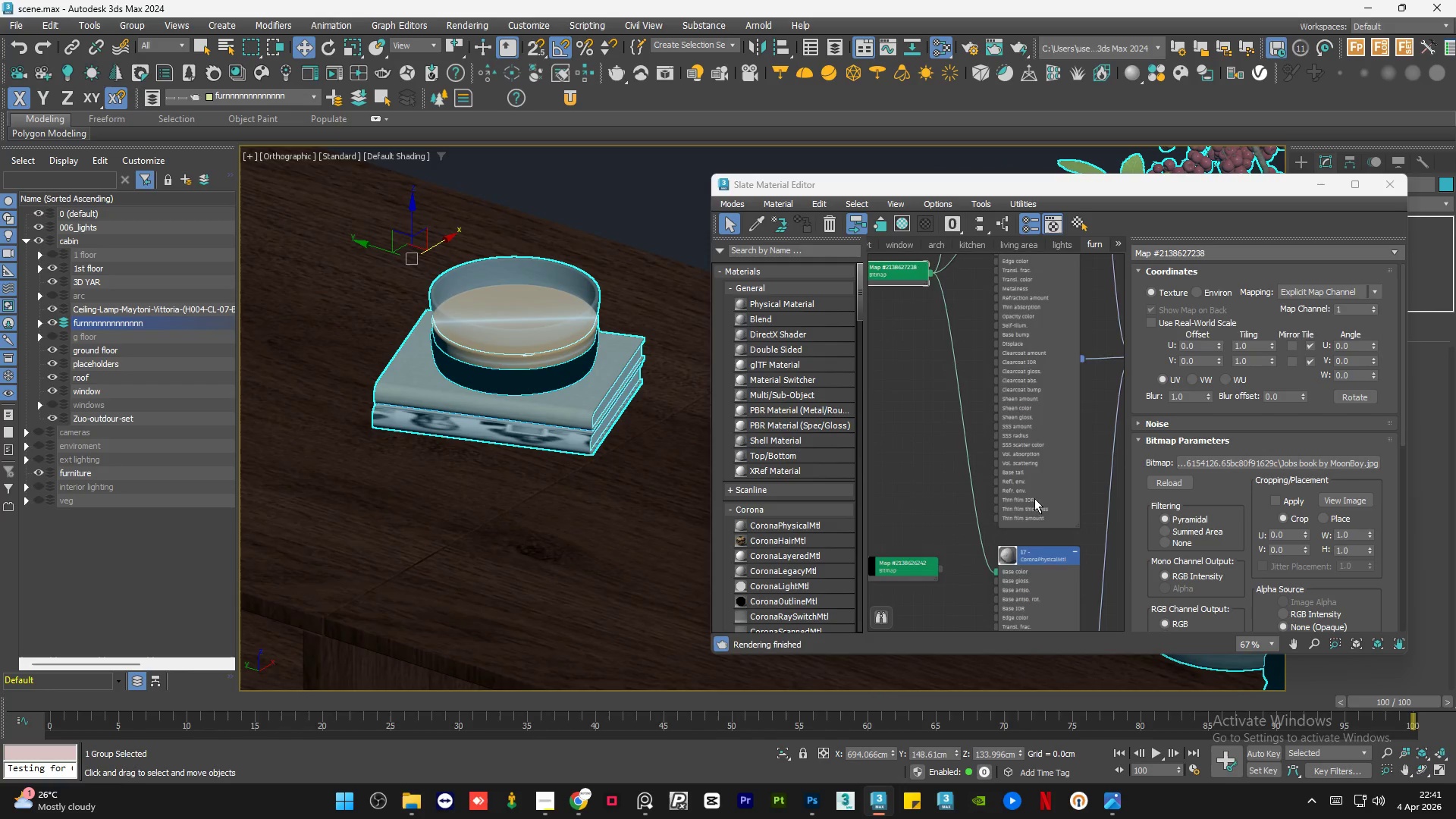 
scroll: coordinate [444, 443], scroll_direction: down, amount: 1.0
 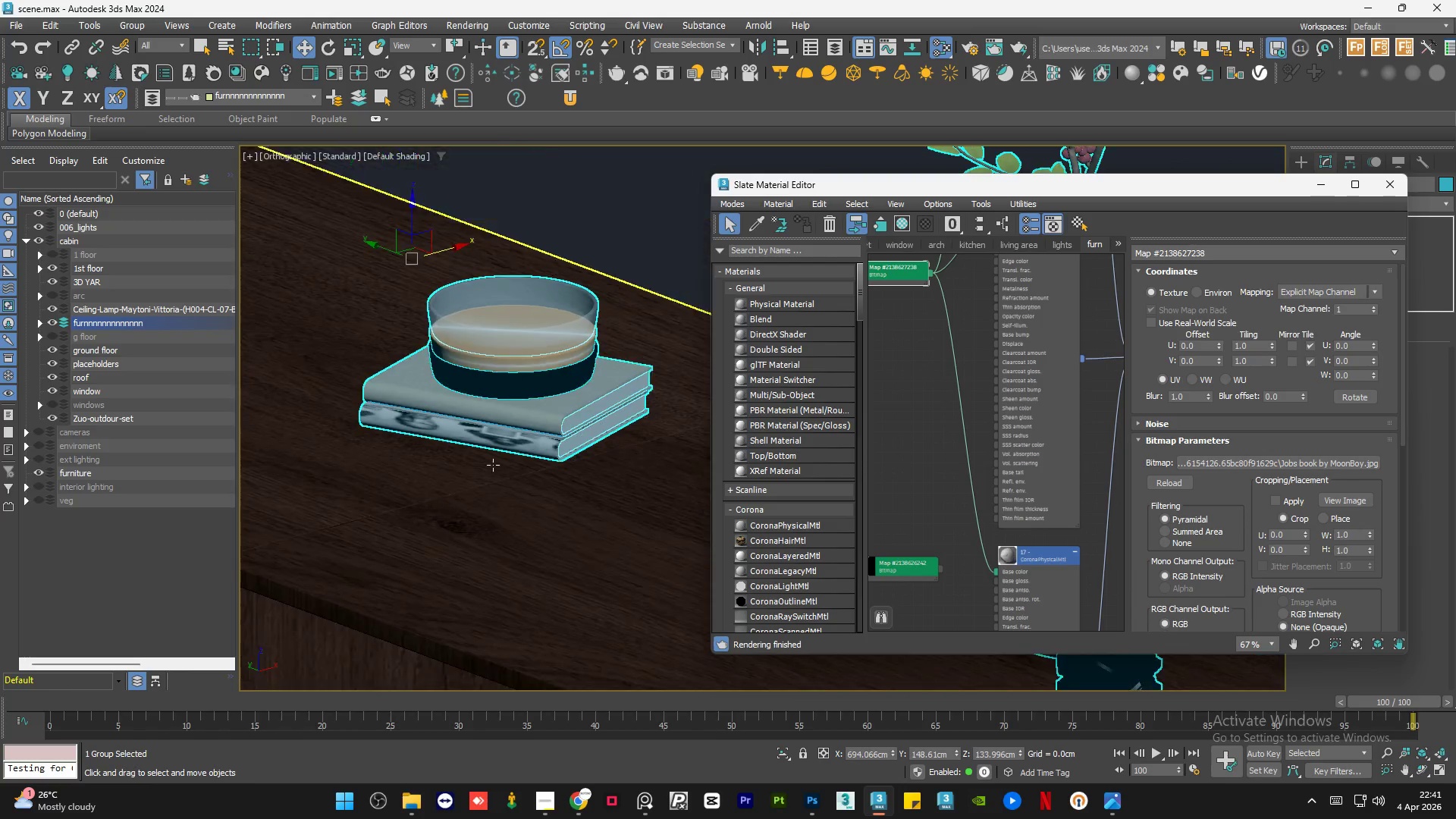 
hold_key(key=AltLeft, duration=10.72)
scroll: coordinate [1104, 493], scroll_direction: down, amount: 3.0
 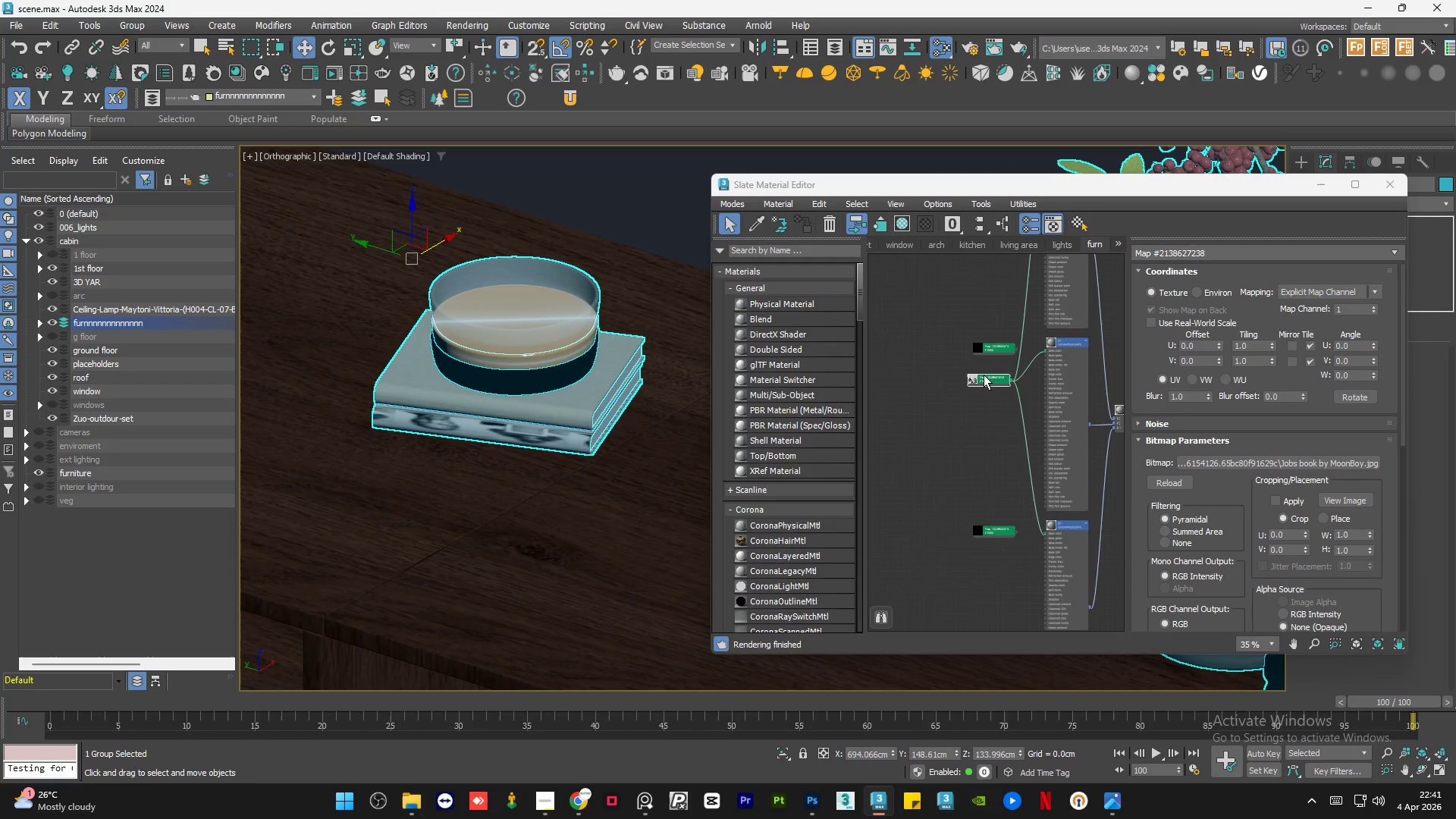 
left_click([993, 344])
 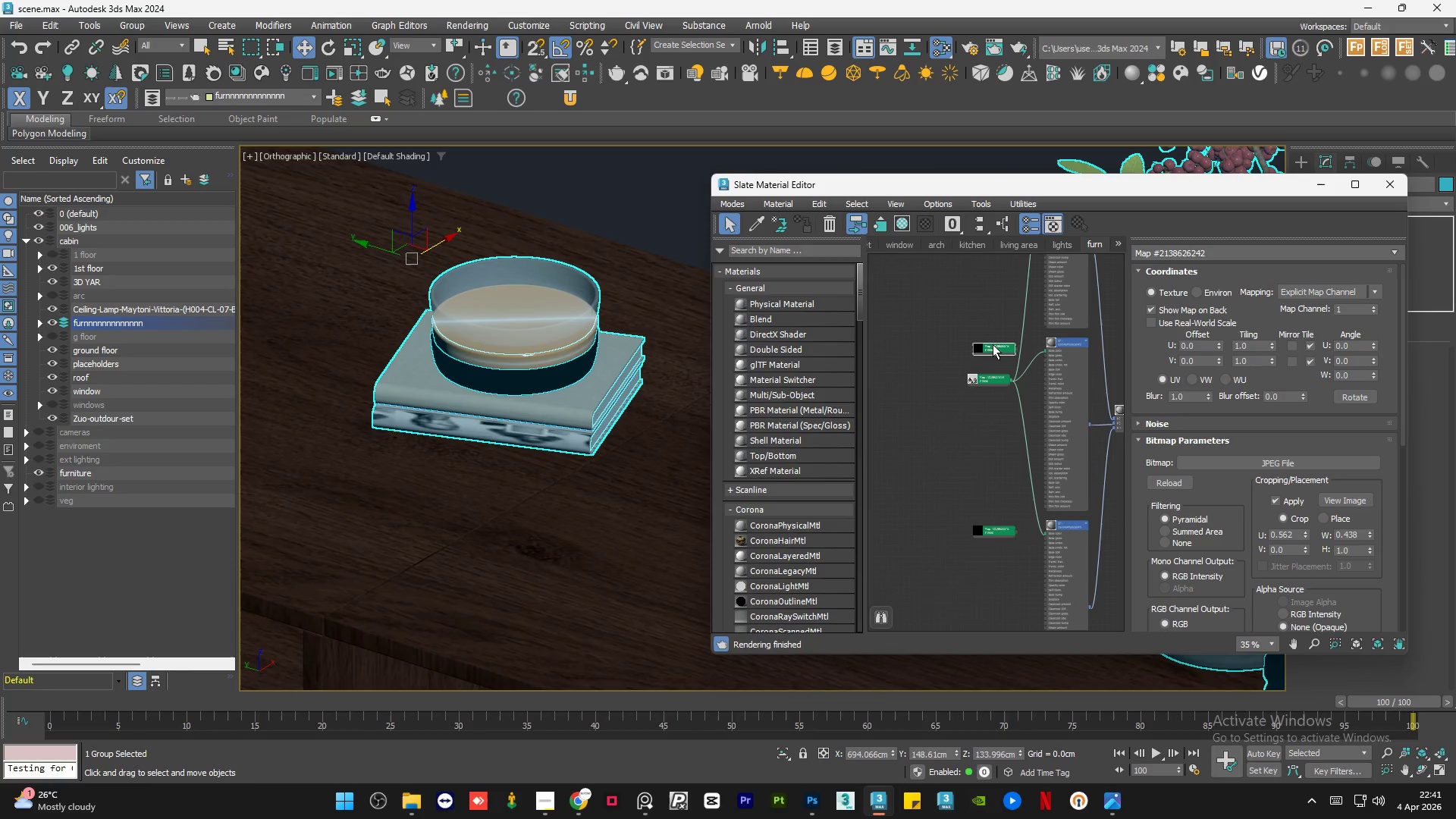 
key(Delete)
 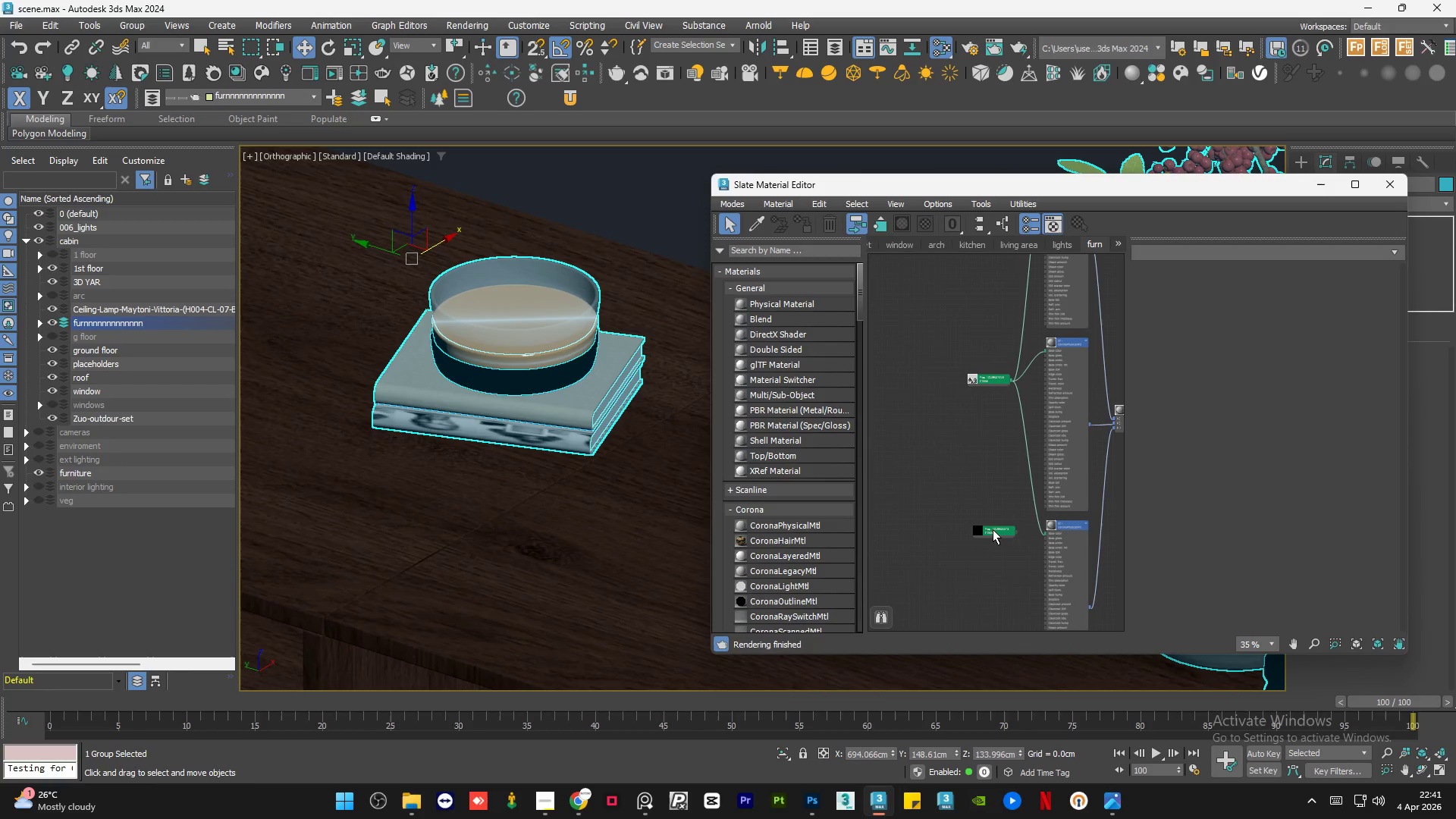 
key(Delete)
 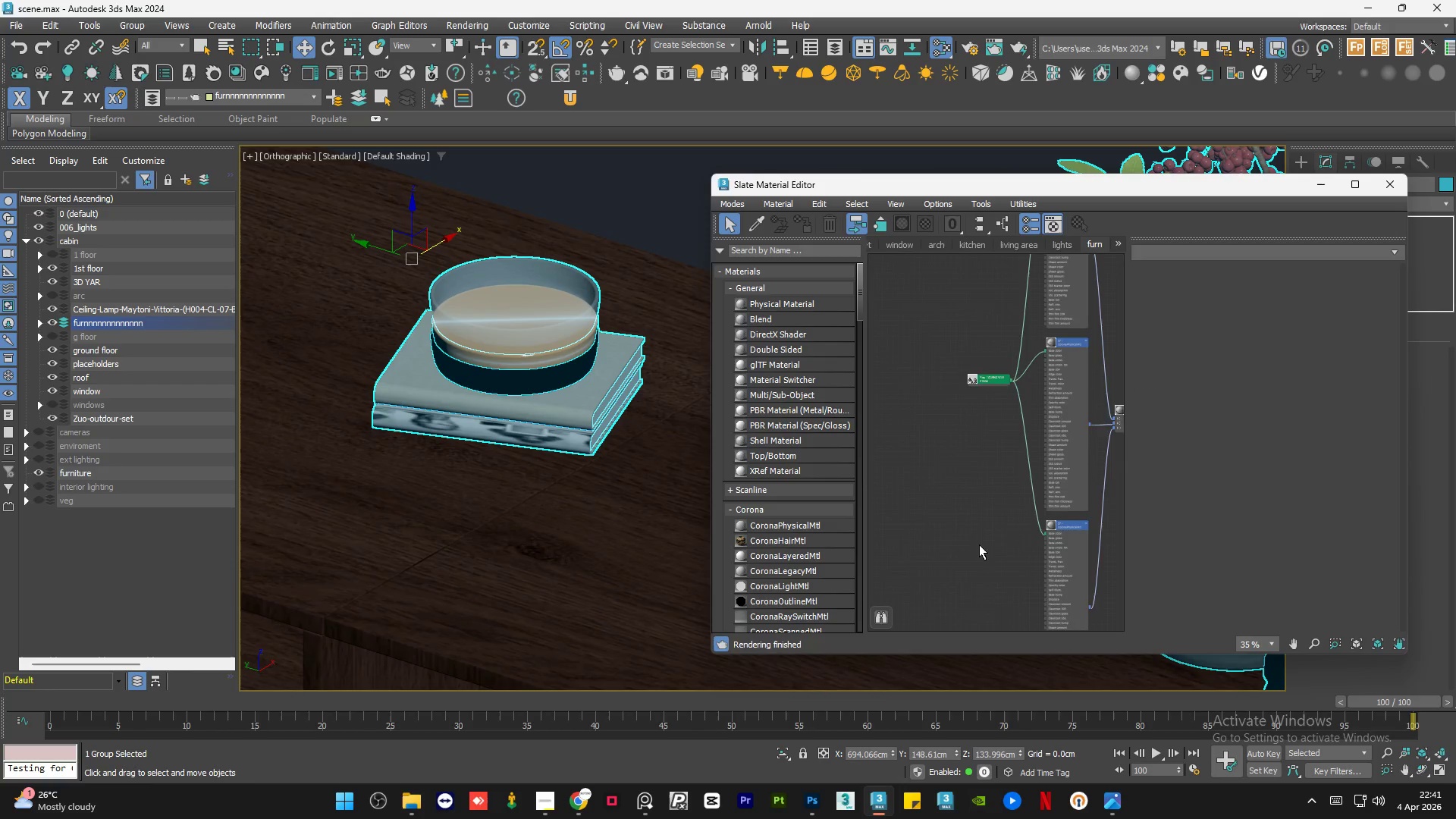 
scroll: coordinate [981, 496], scroll_direction: up, amount: 1.0
 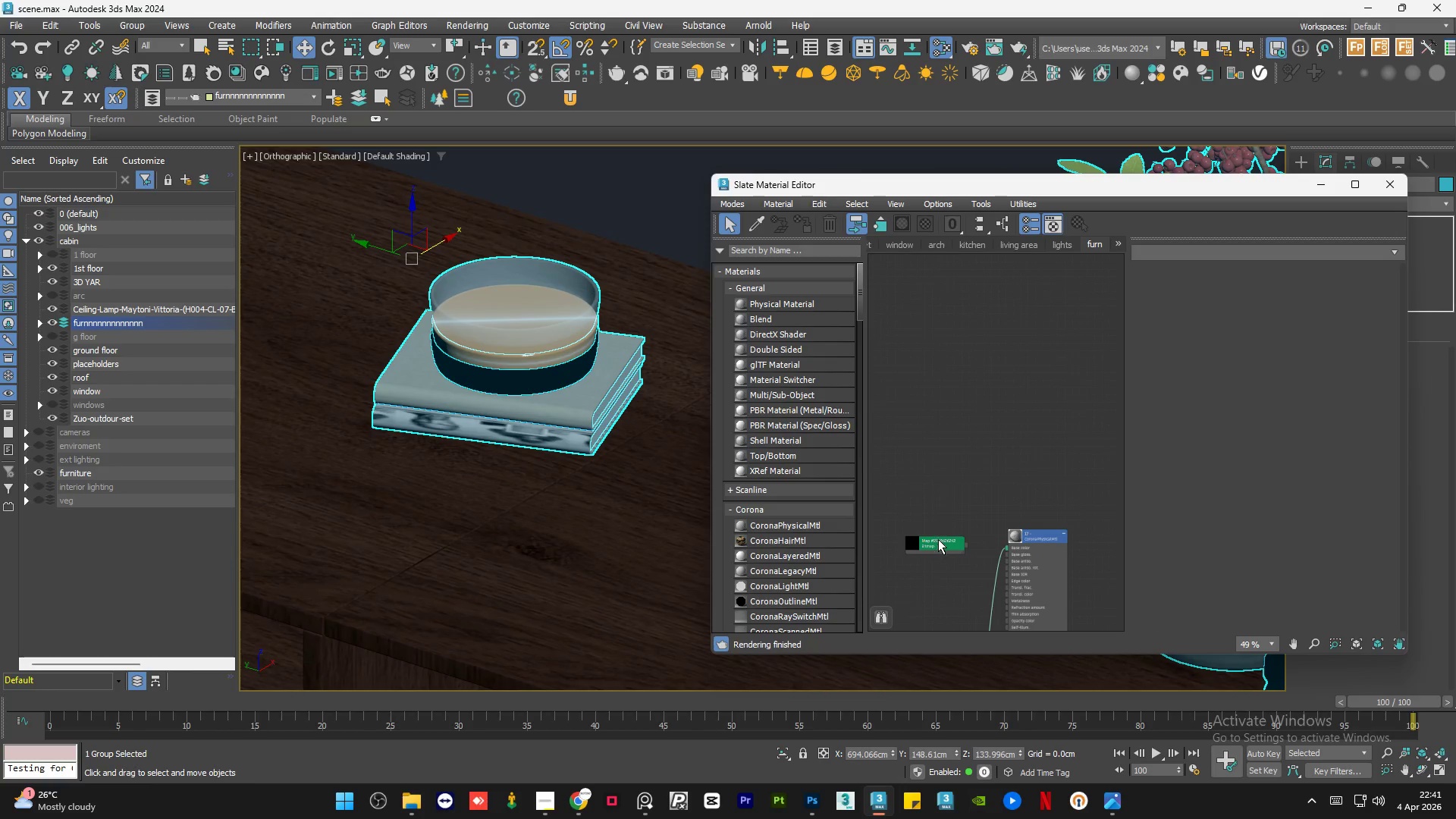 
left_click([938, 542])
 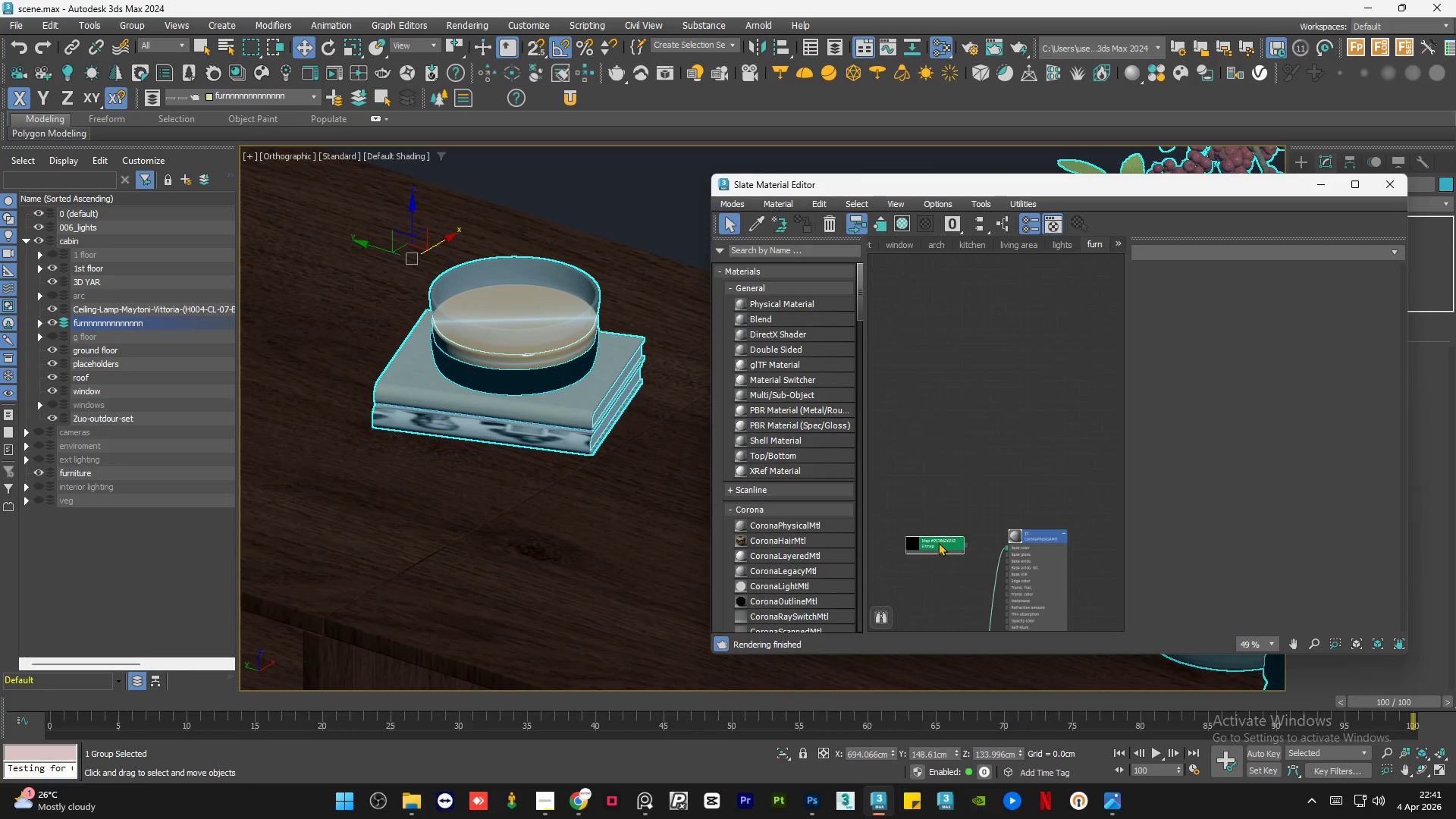 
key(Delete)
 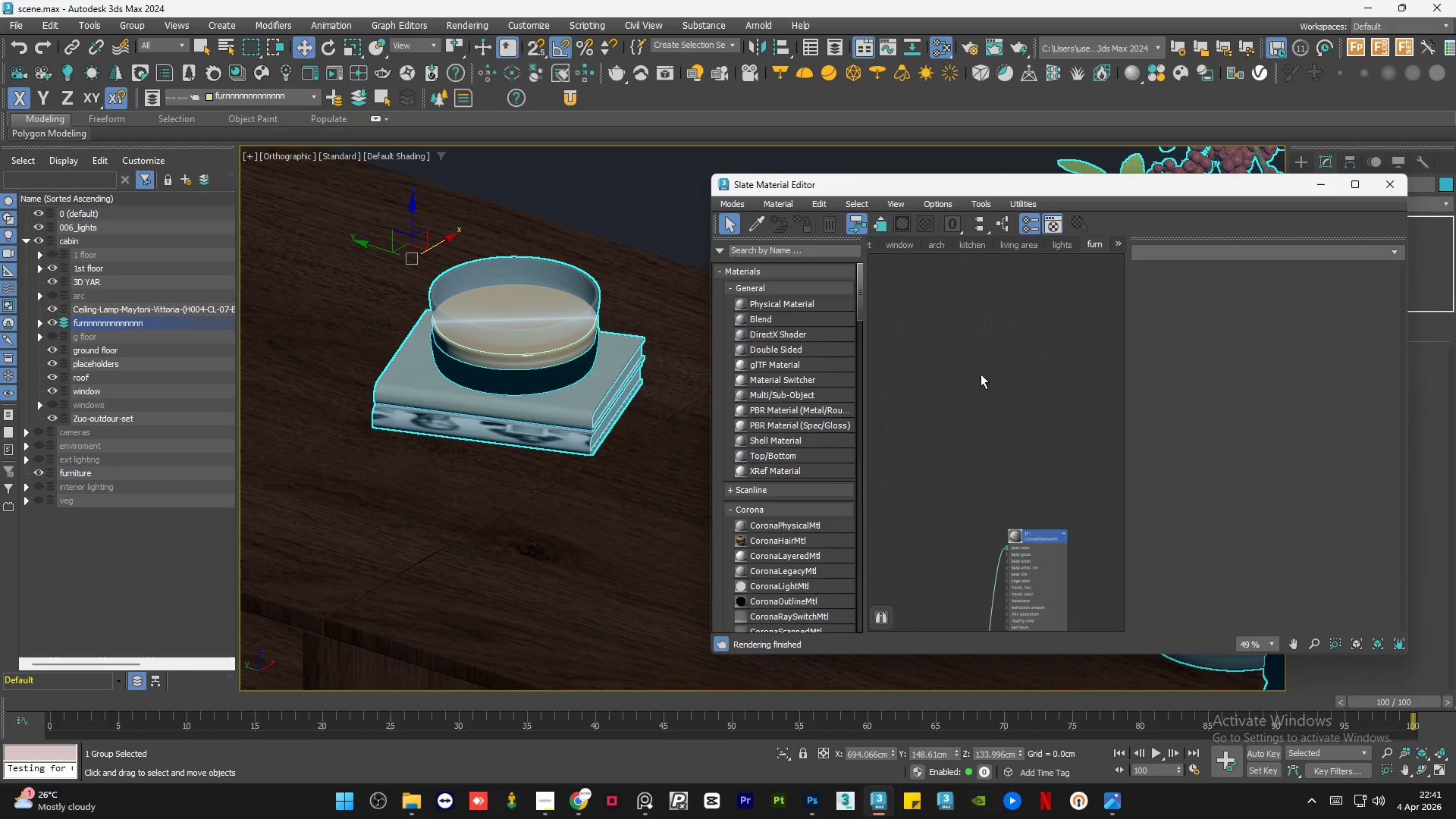 
scroll: coordinate [981, 374], scroll_direction: down, amount: 4.0
 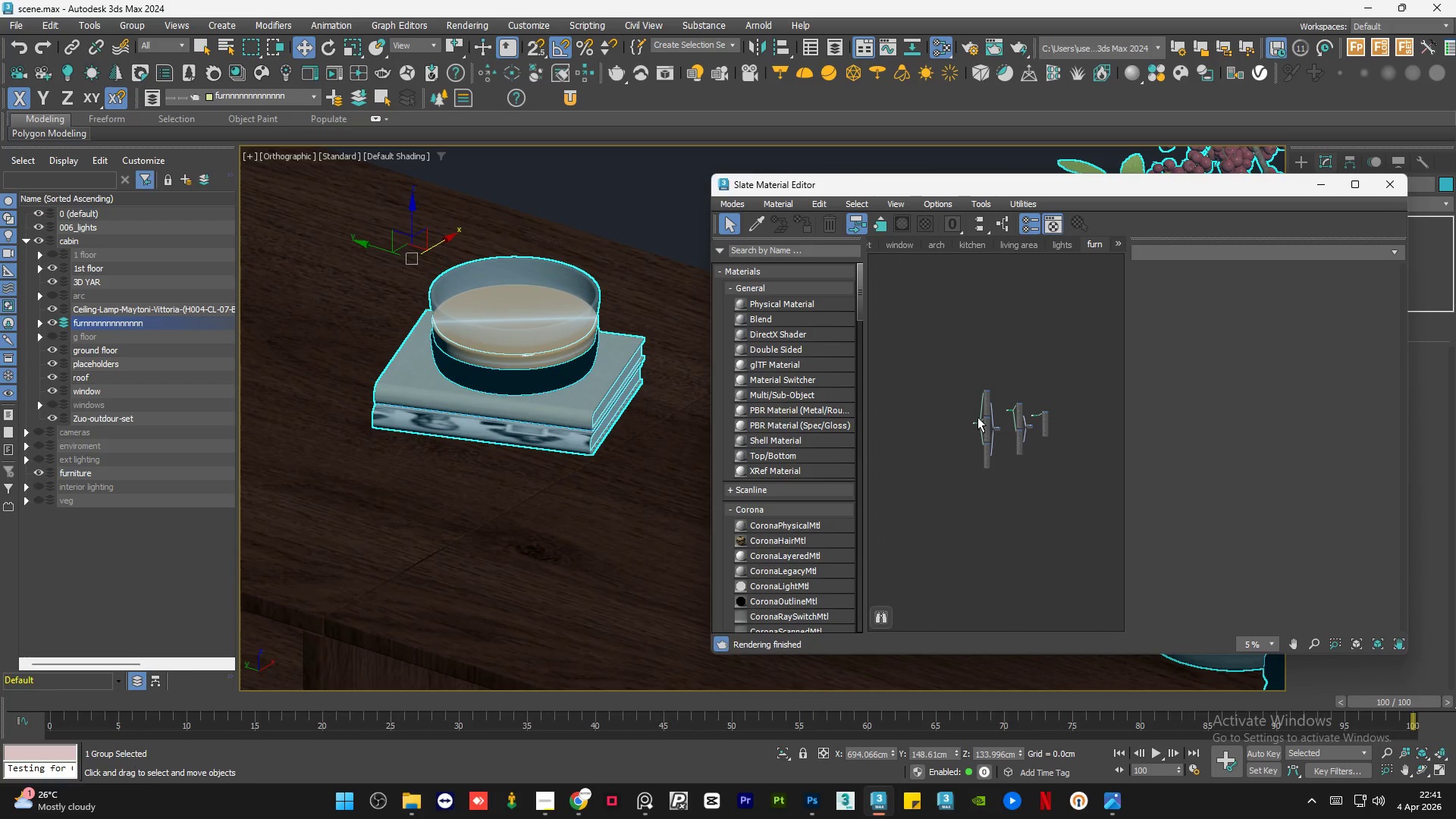 
scroll: coordinate [971, 424], scroll_direction: up, amount: 6.0
 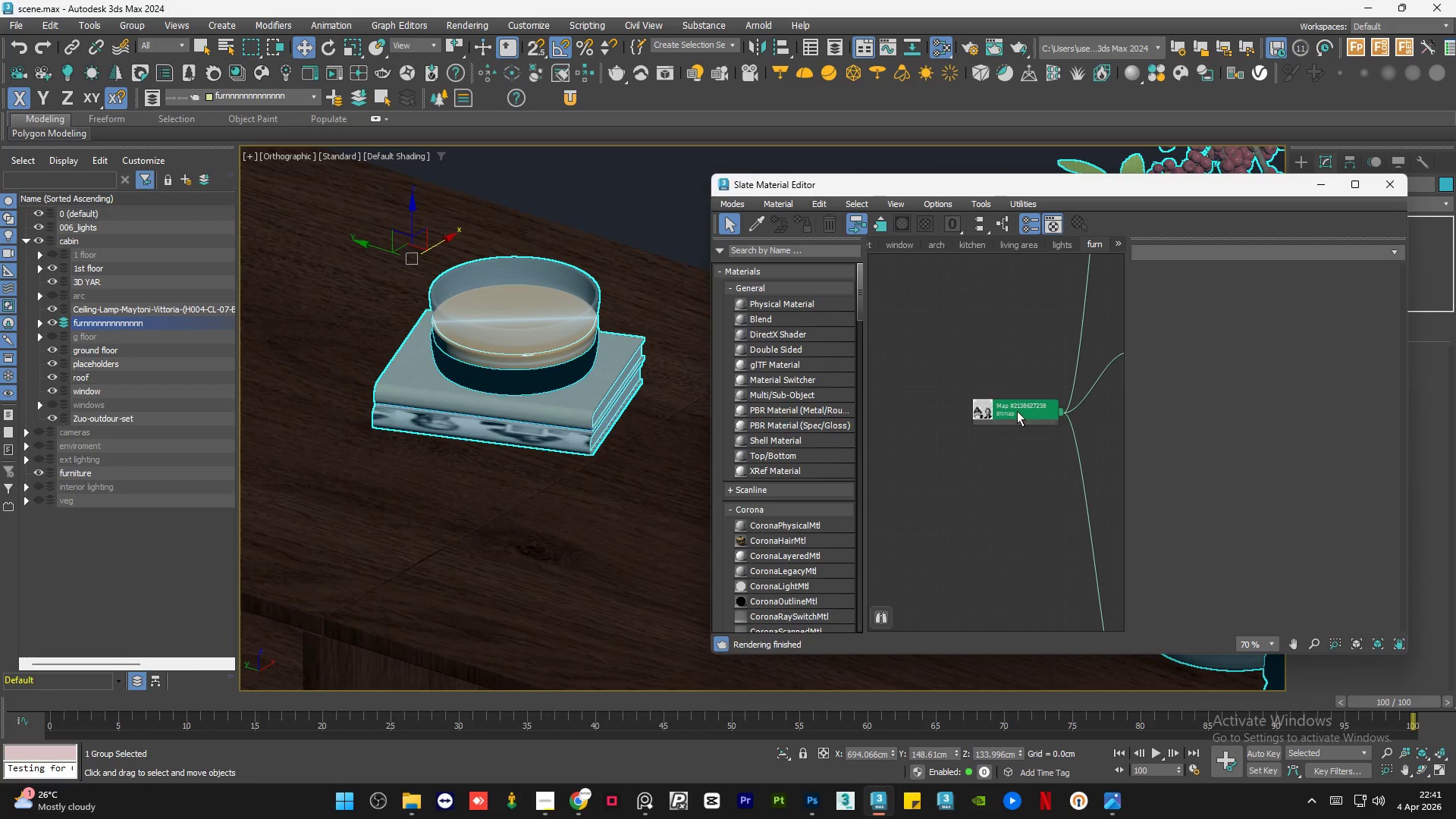 
double_click([1017, 411])
 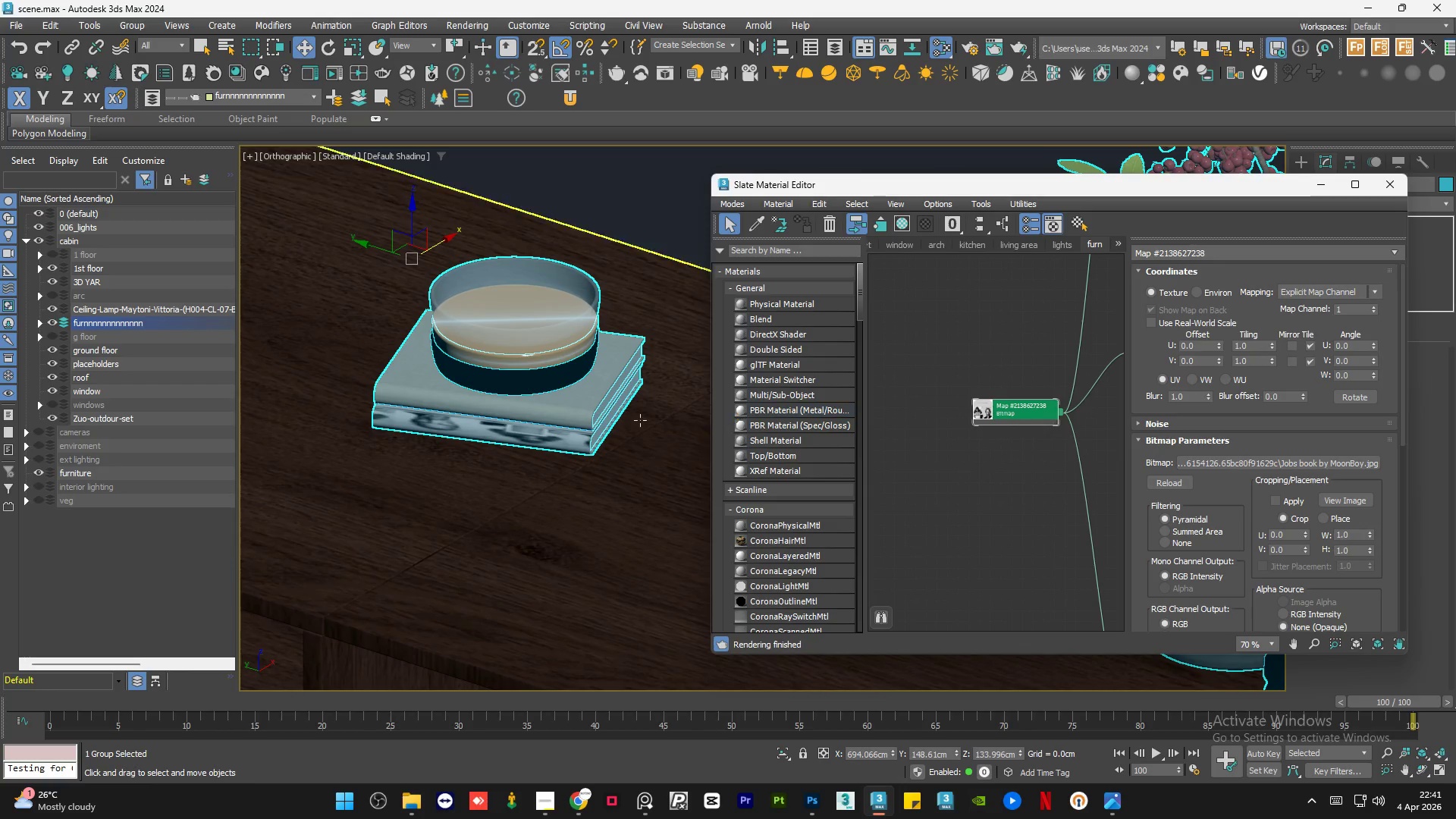 
scroll: coordinate [578, 440], scroll_direction: up, amount: 4.0
 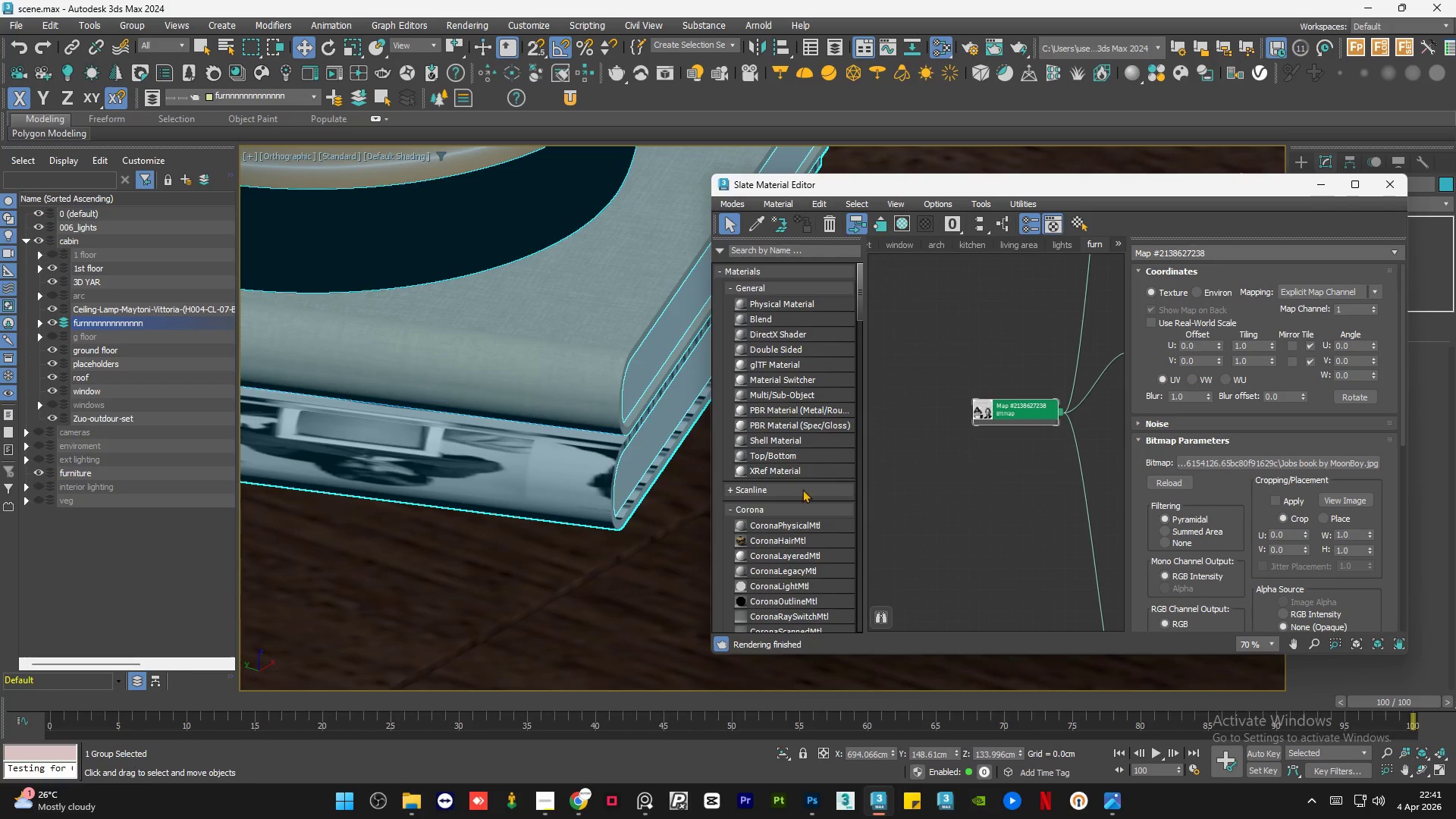 
scroll: coordinate [594, 495], scroll_direction: down, amount: 3.0
 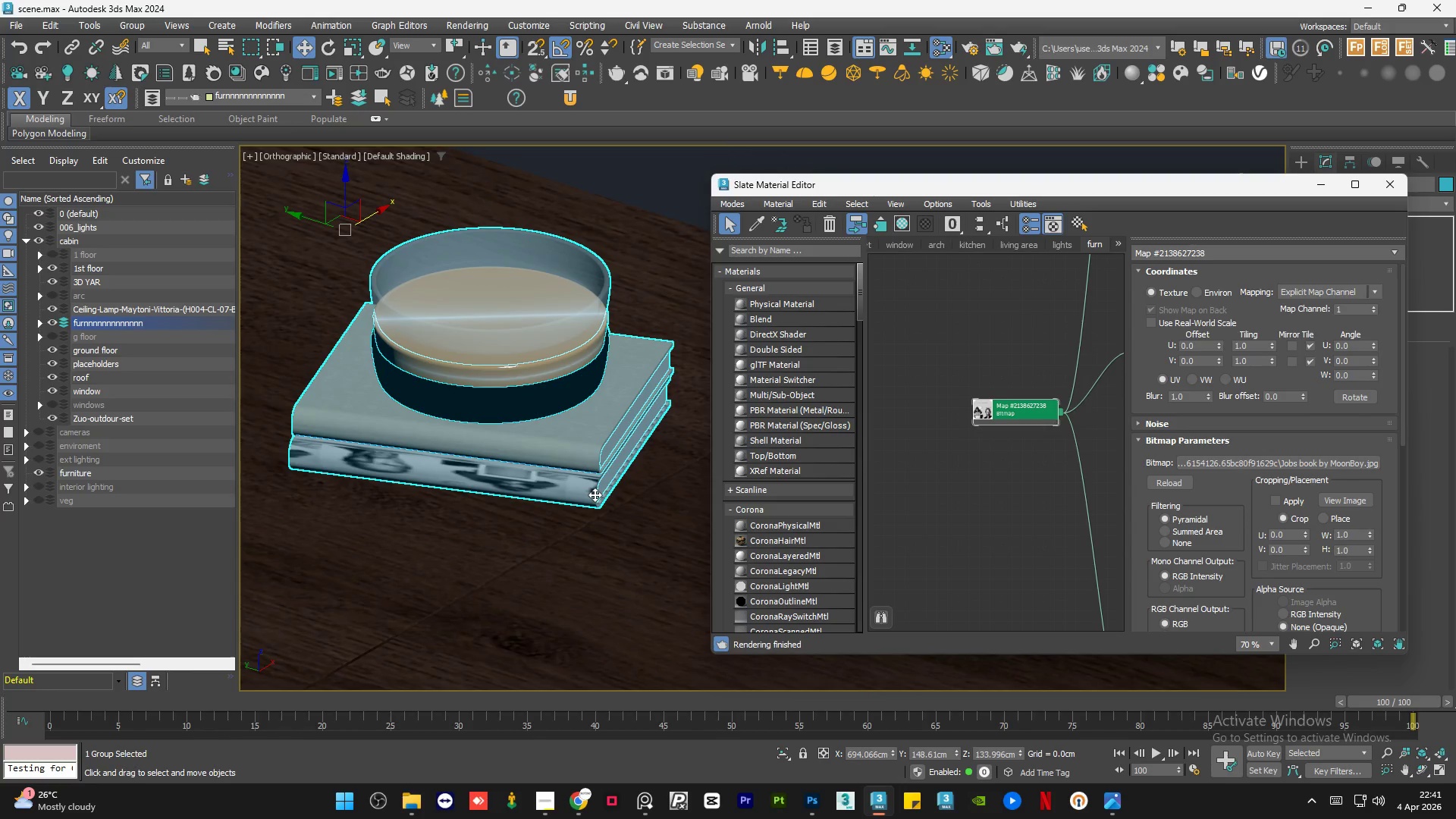 
hold_key(key=AltLeft, duration=1.25)
 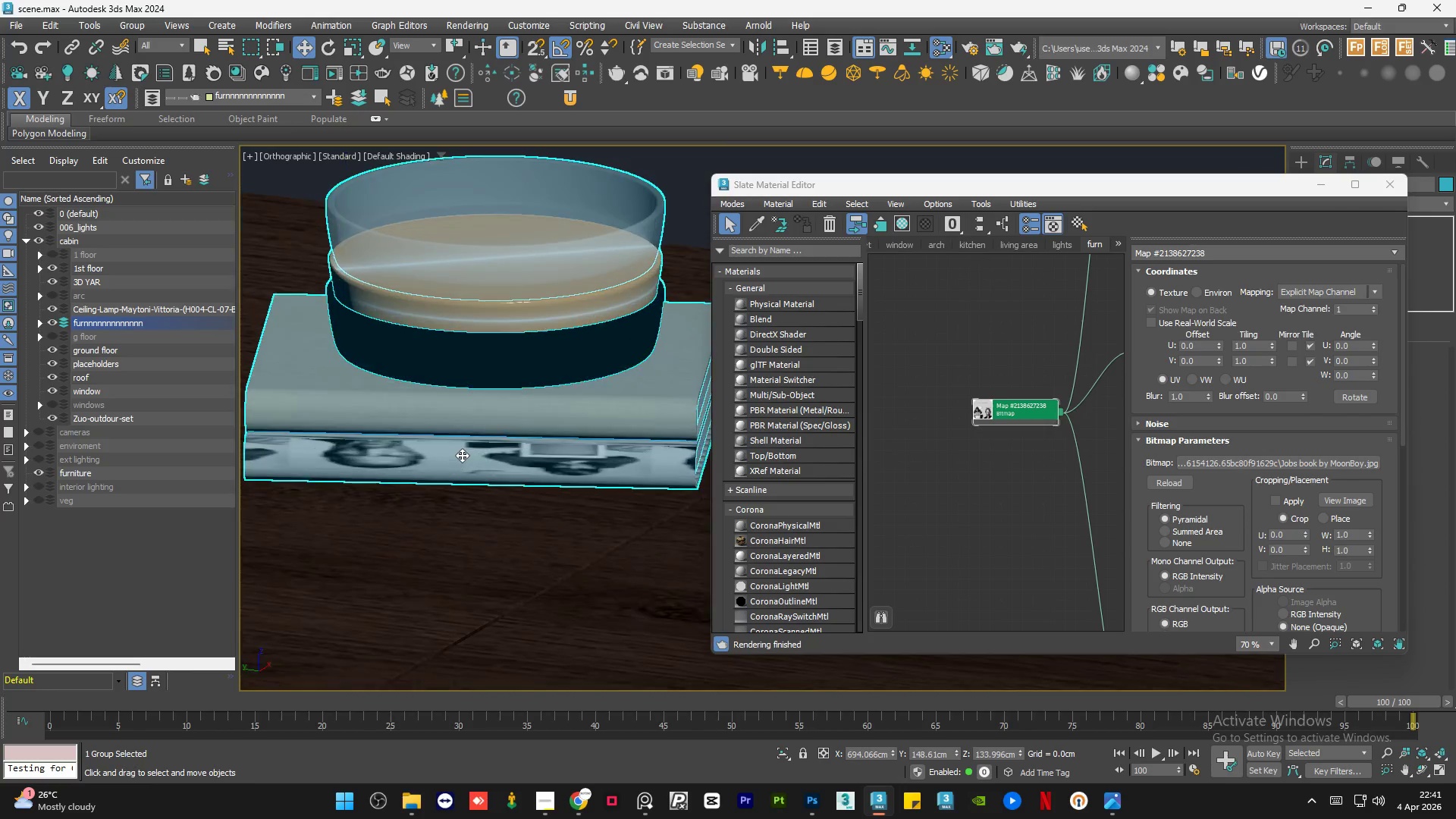 
scroll: coordinate [462, 455], scroll_direction: up, amount: 1.0
 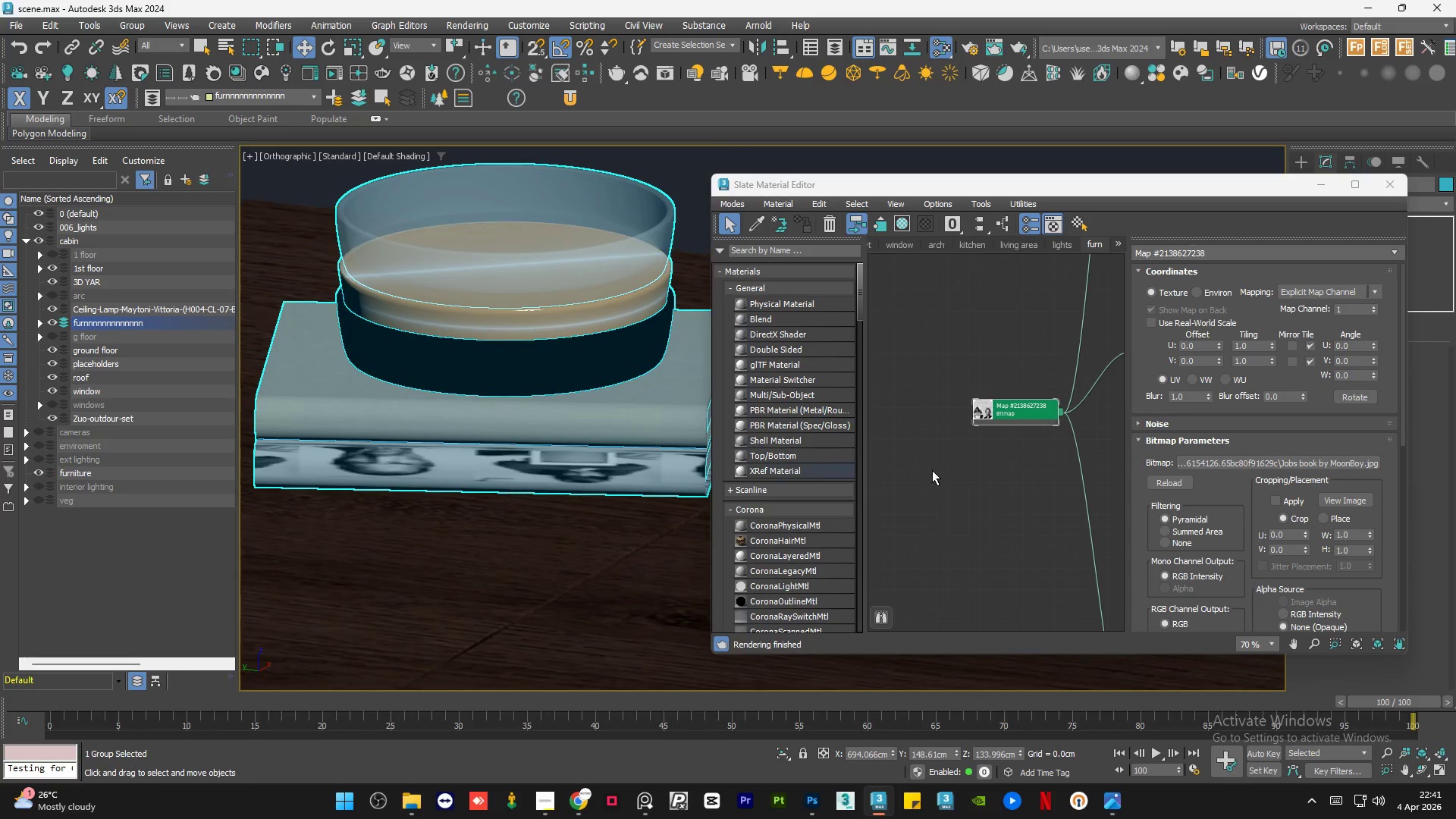 
left_click([1002, 411])
 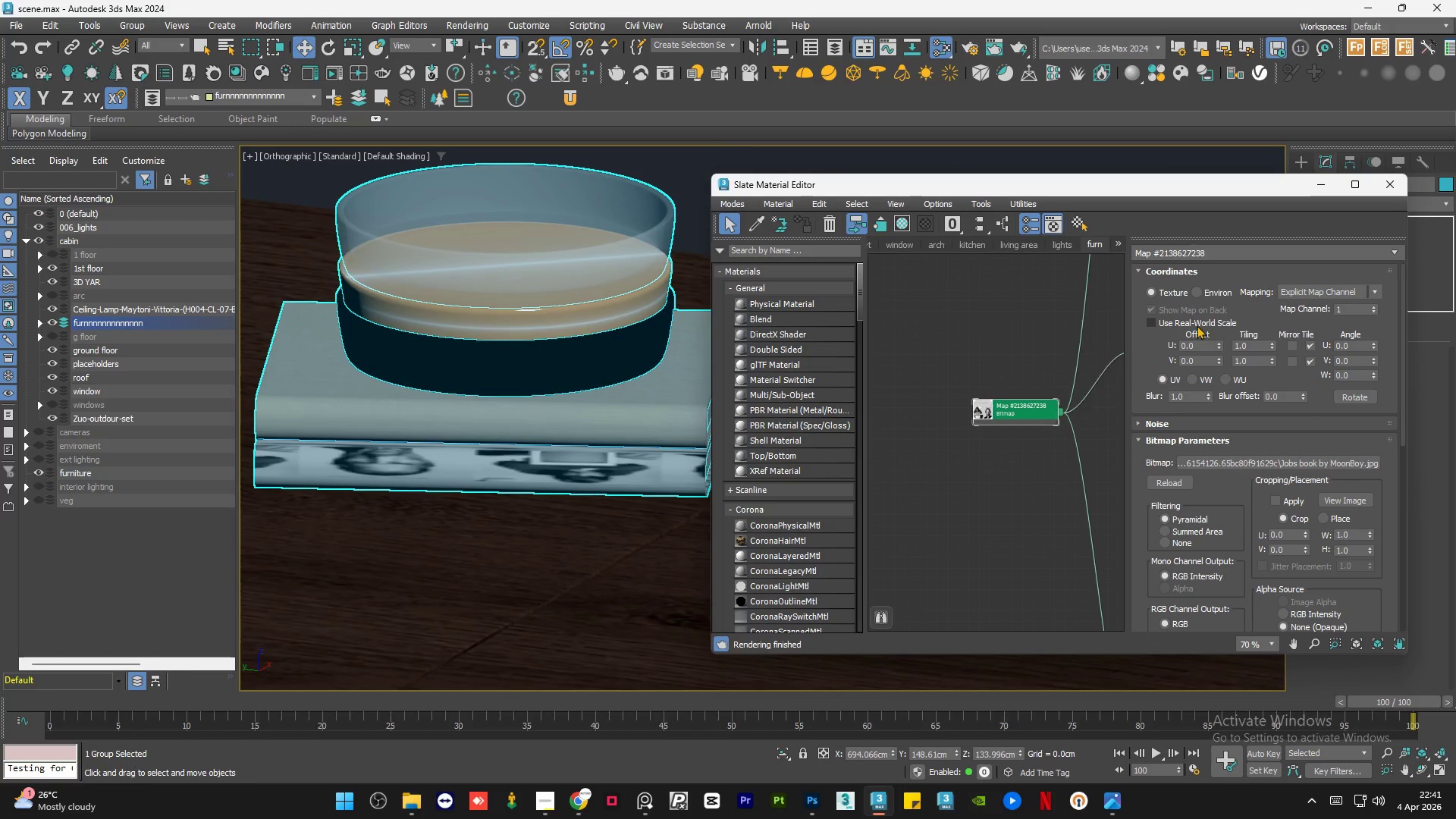 
left_click([1168, 318])
 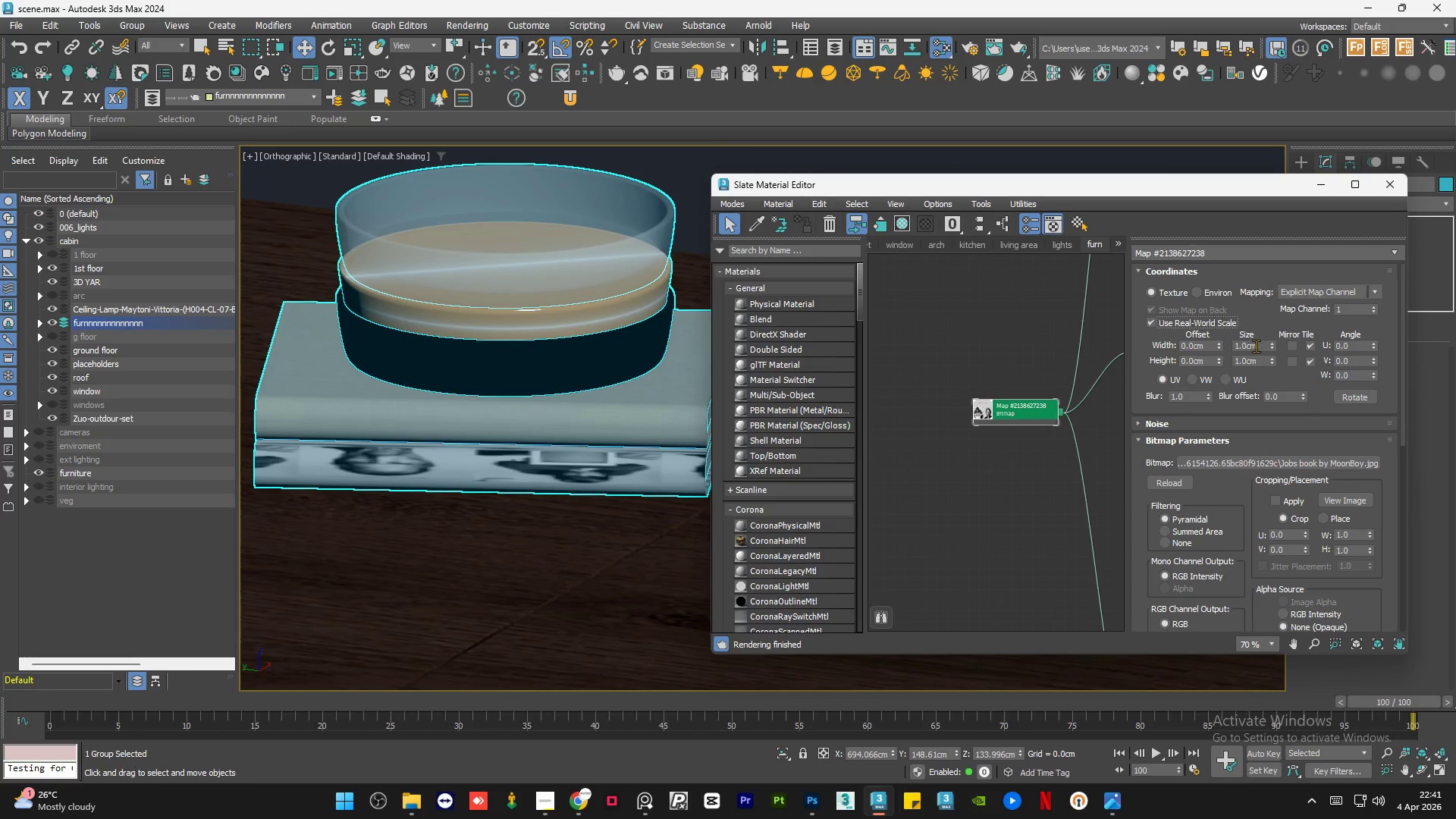 
double_click([1256, 345])
 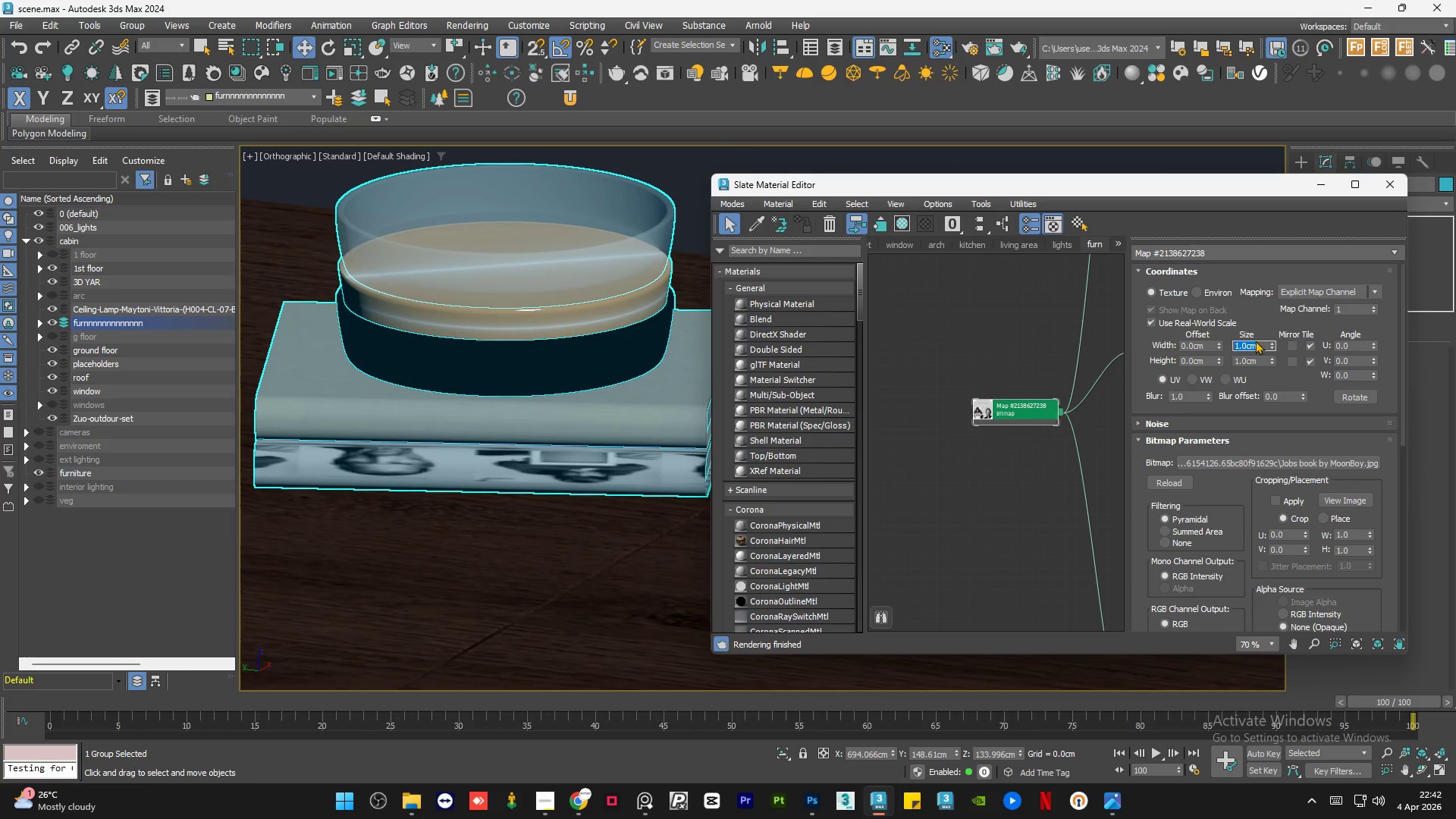 
left_click([1272, 317])
 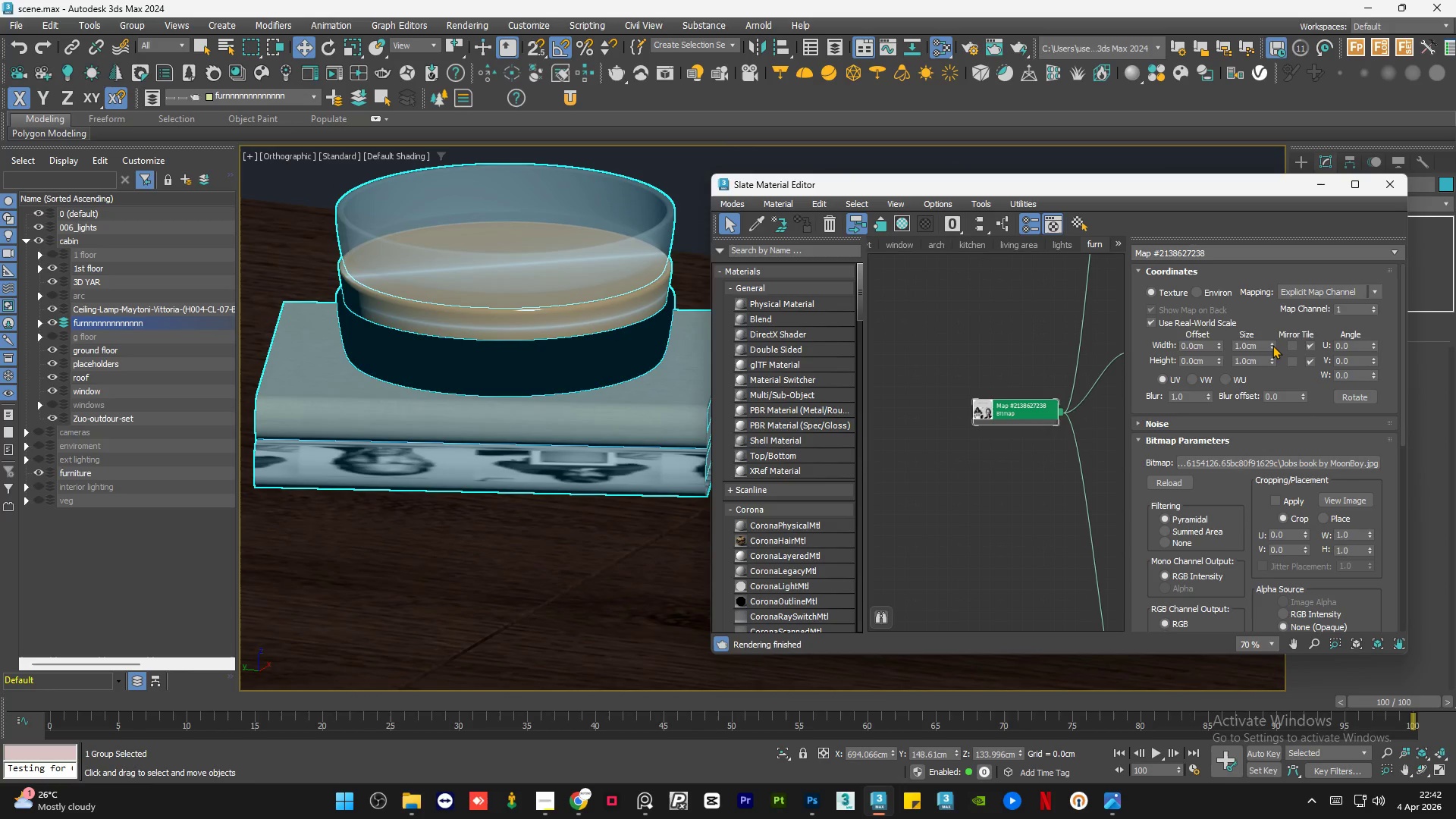 
left_click_drag(start_coordinate=[1272, 344], to_coordinate=[1267, 345])
 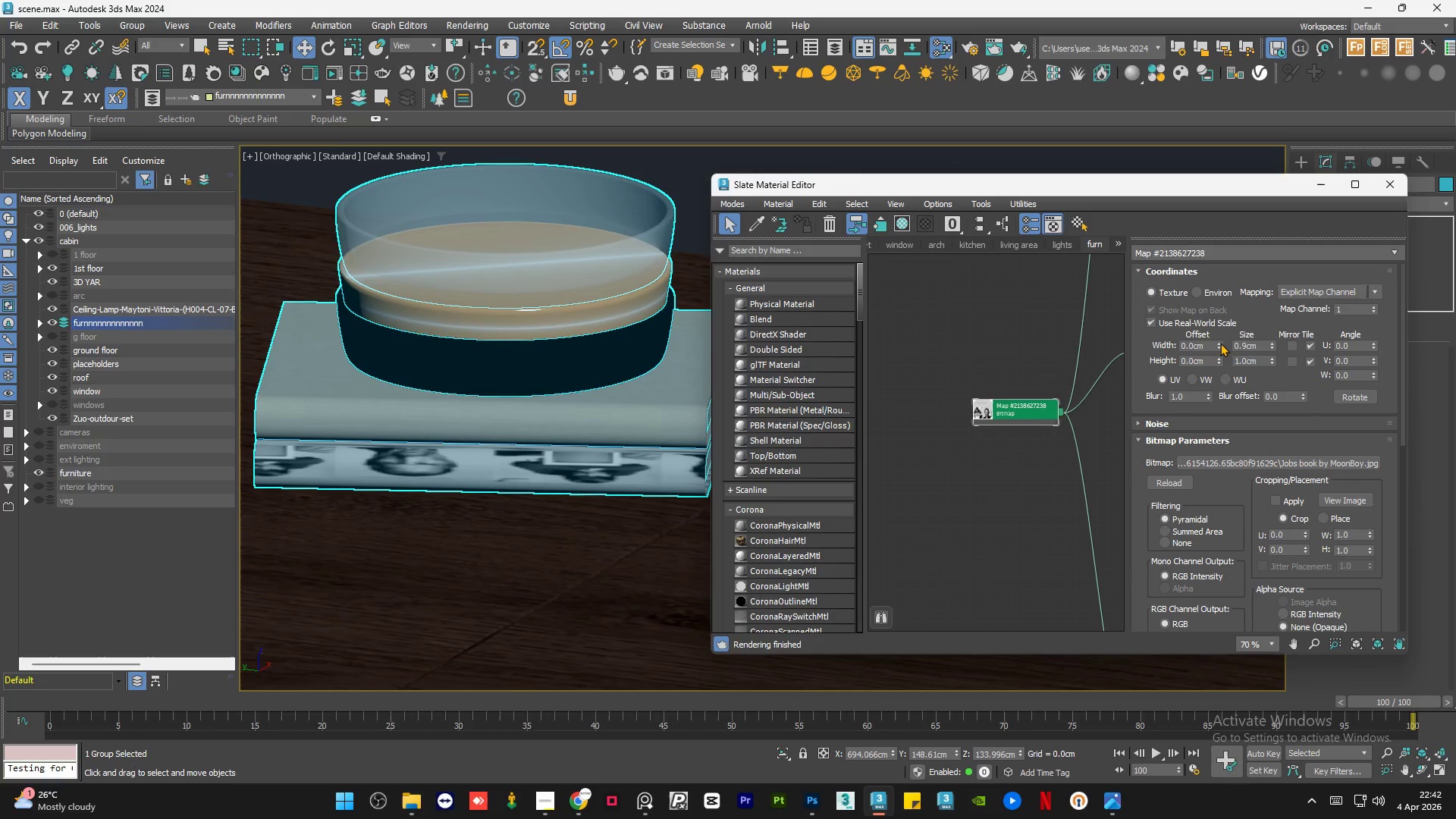 
left_click_drag(start_coordinate=[1218, 343], to_coordinate=[1224, 353])
 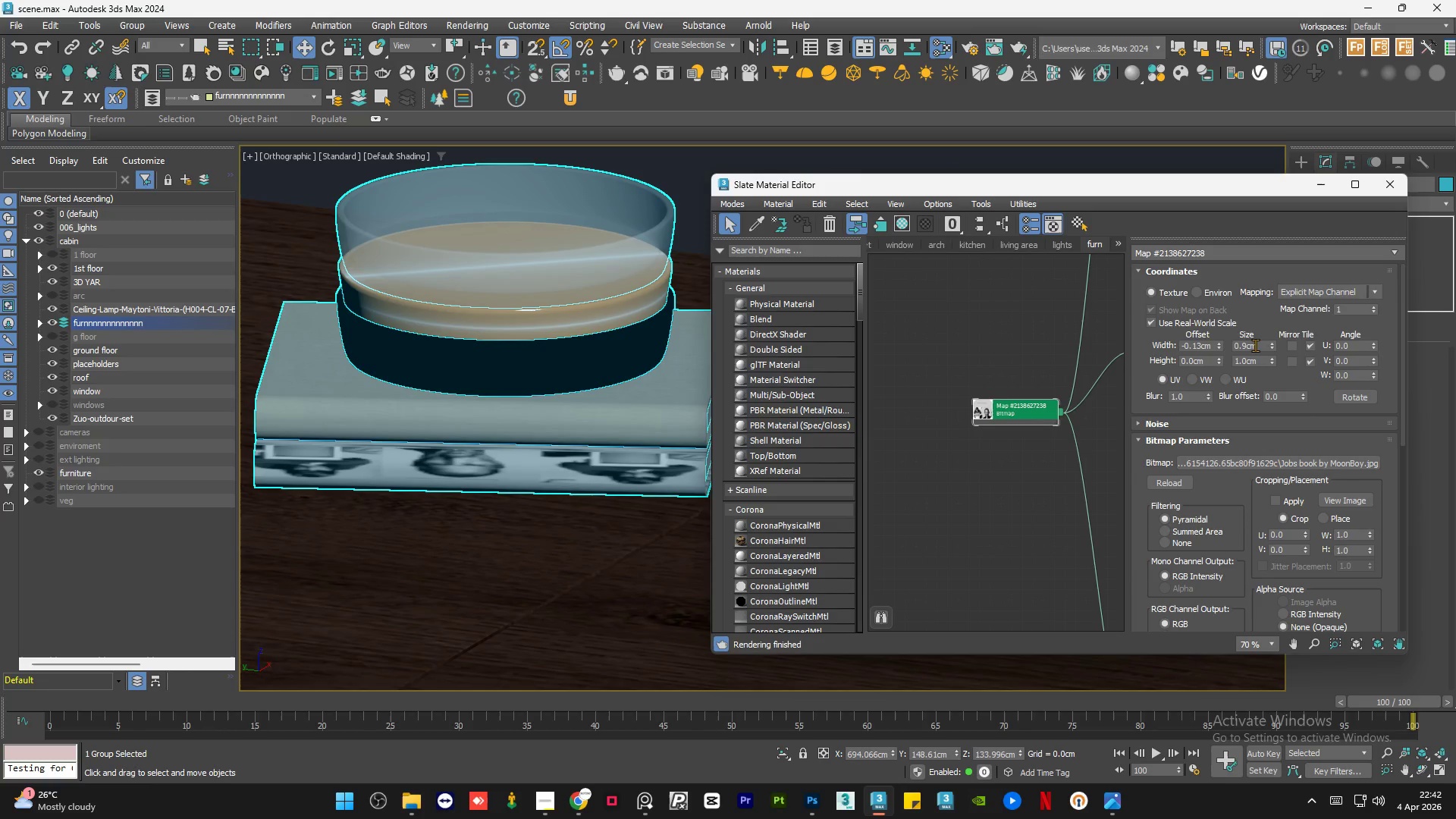 
double_click([1255, 345])
 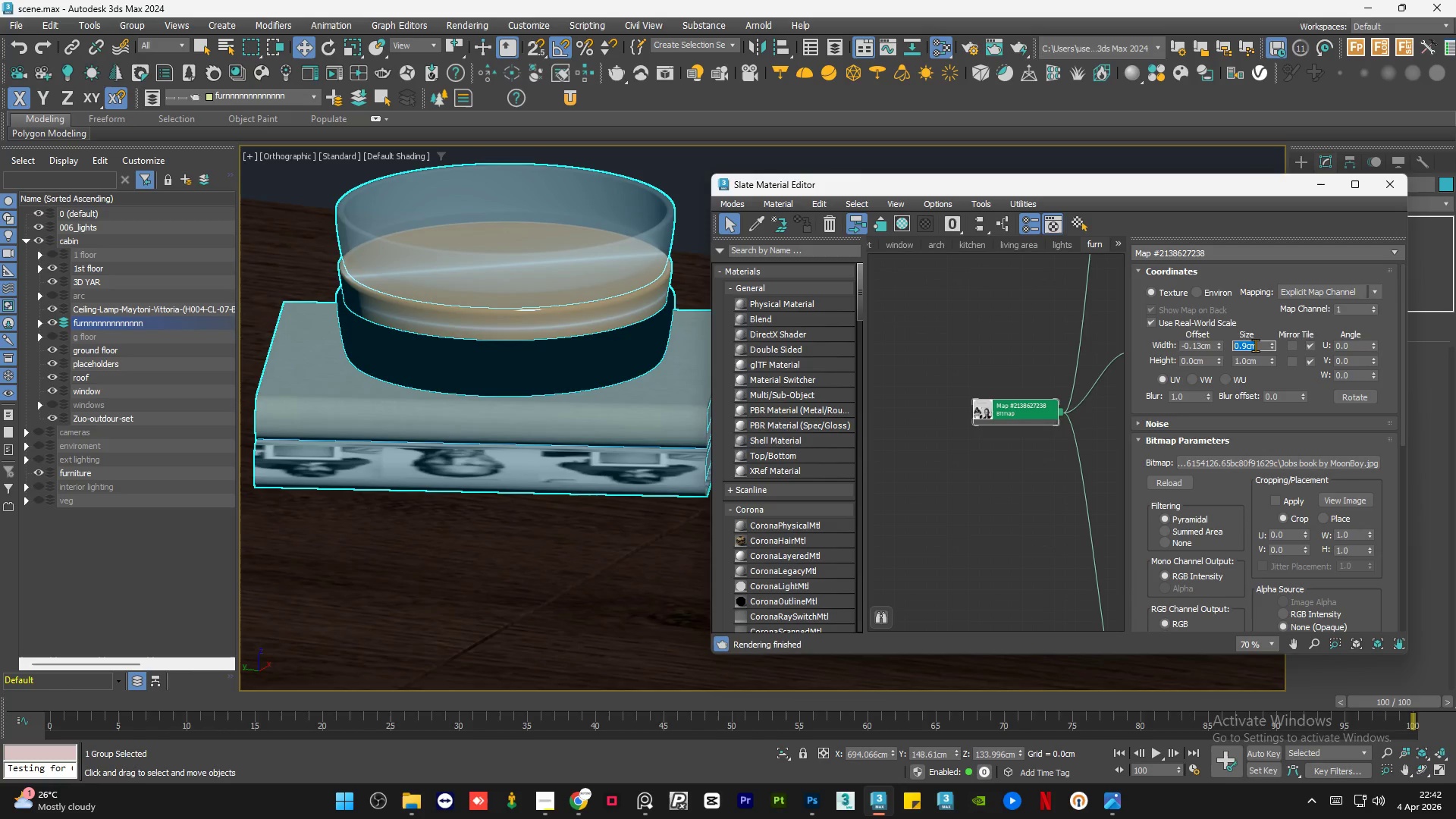 
key(Numpad1)
 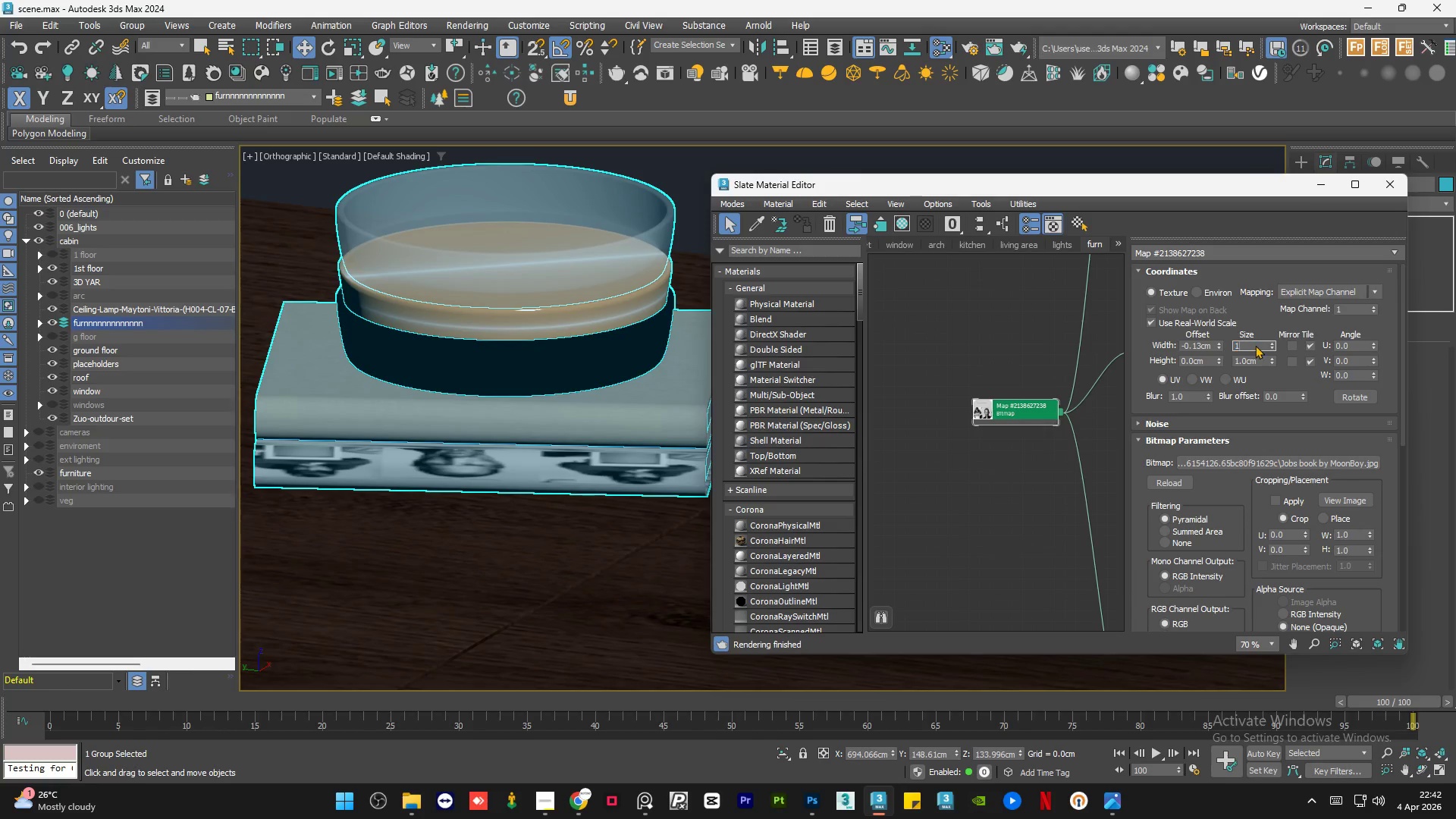 
key(NumpadEnter)
 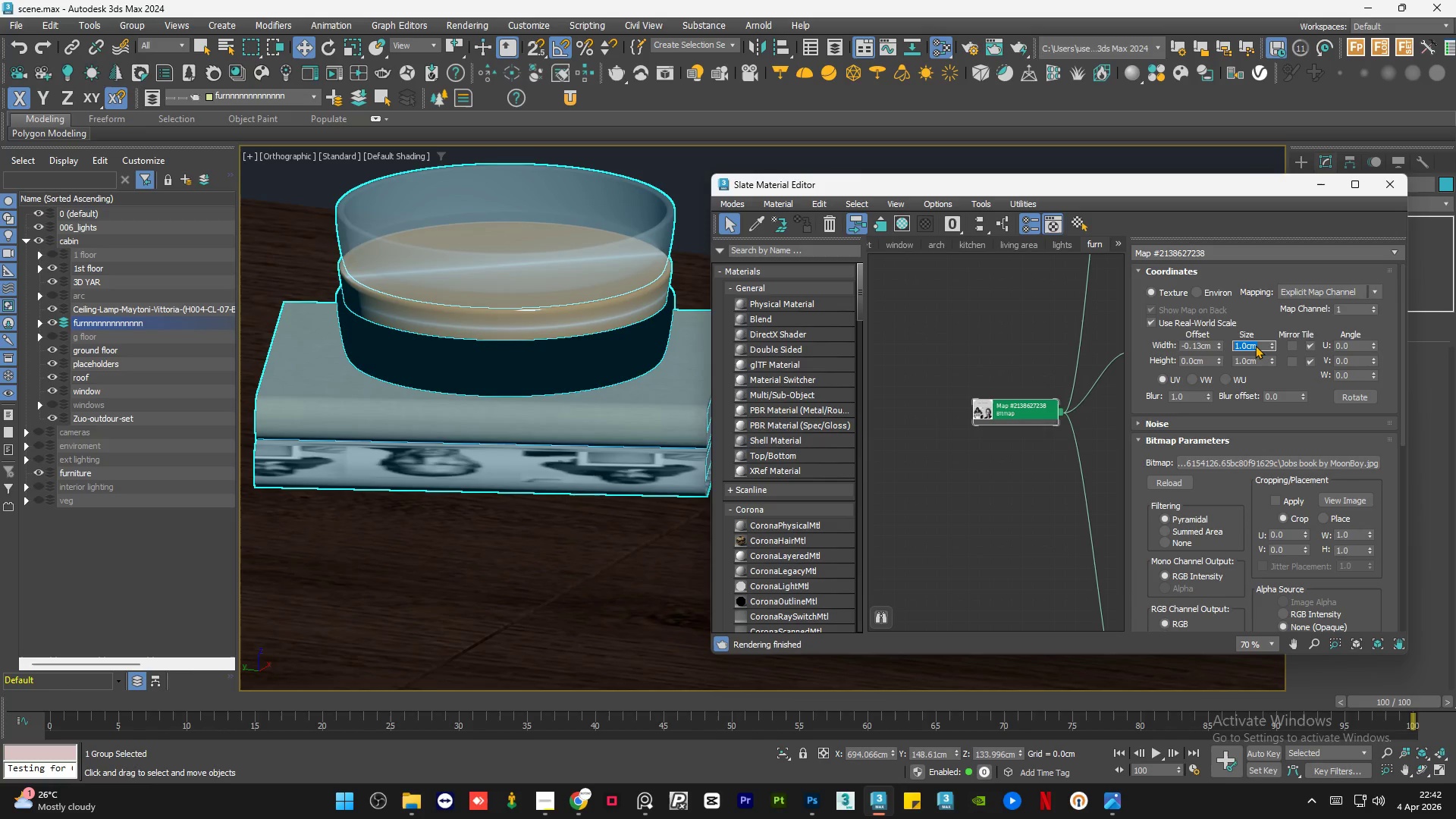 
key(Numpad1)
 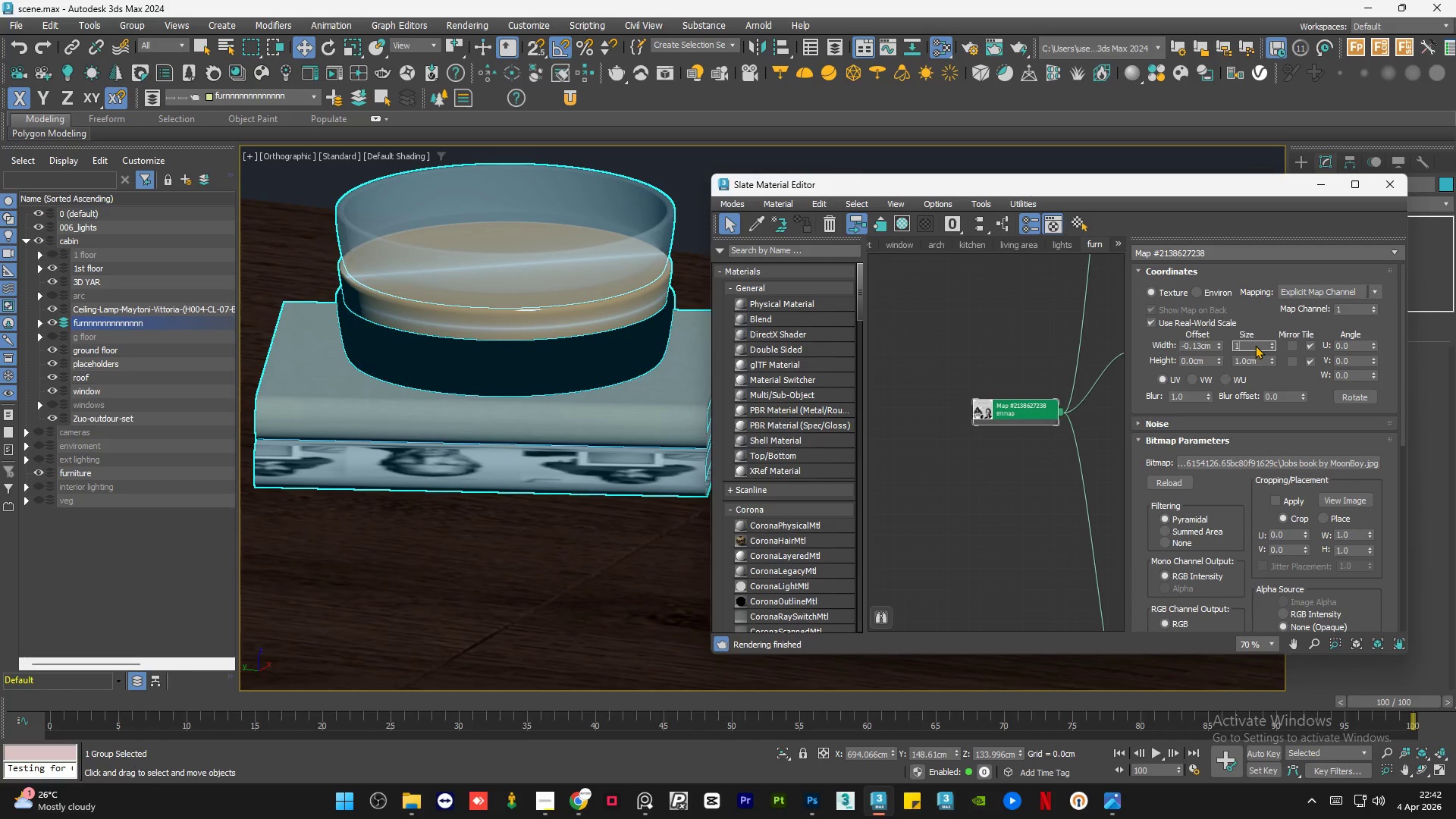 
key(NumpadDecimal)
 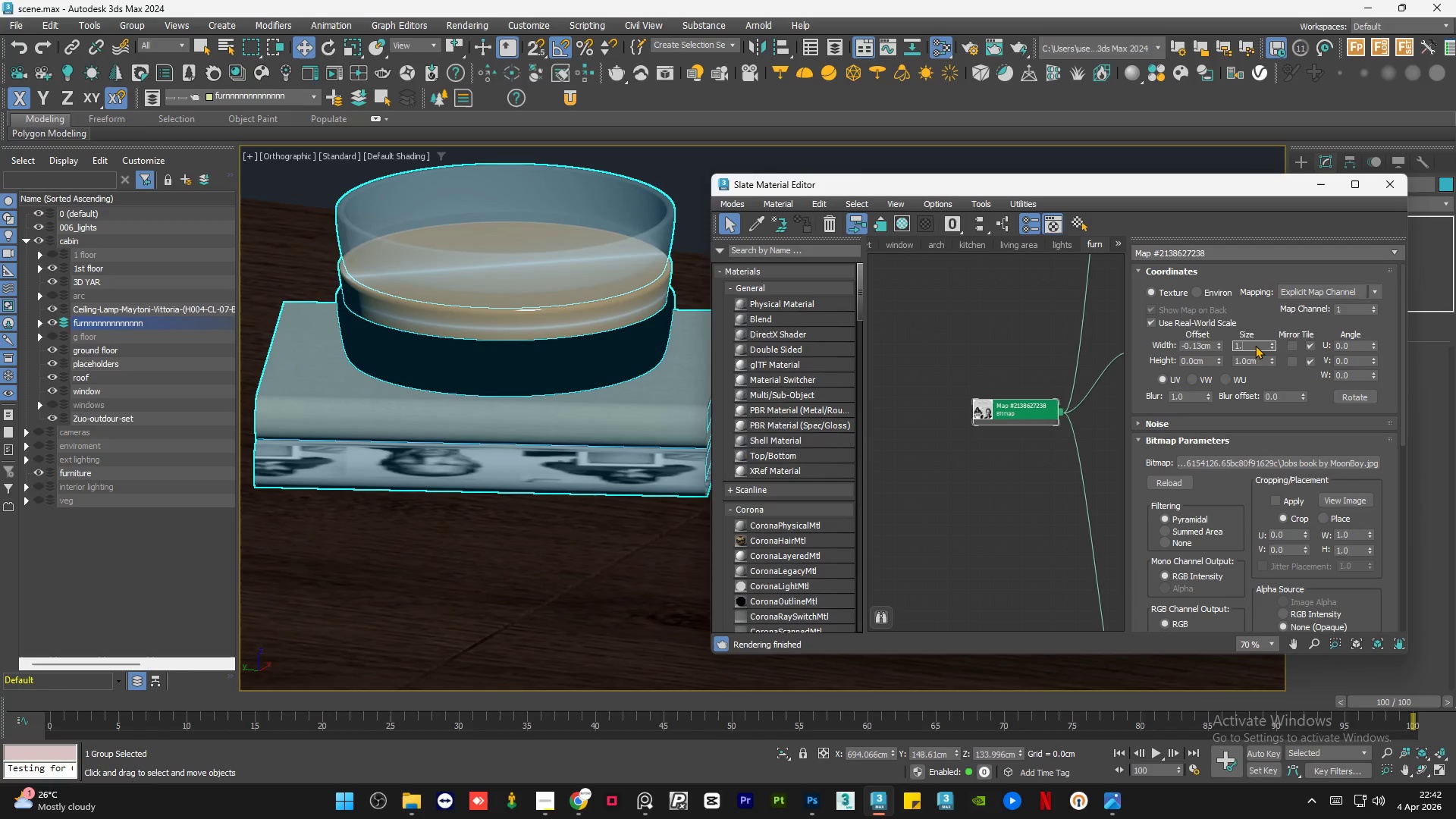 
key(Numpad2)
 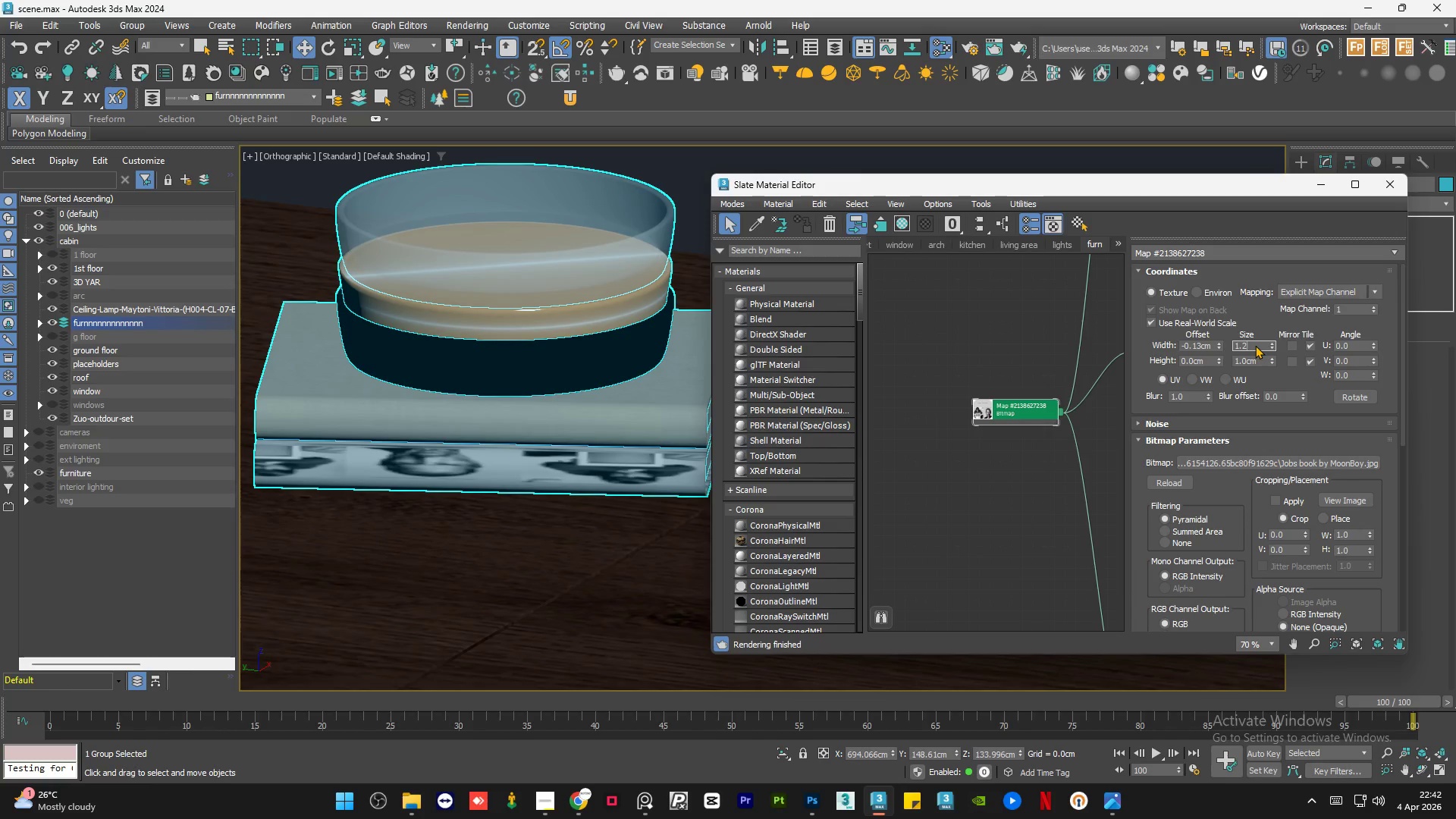 
key(NumpadEnter)
 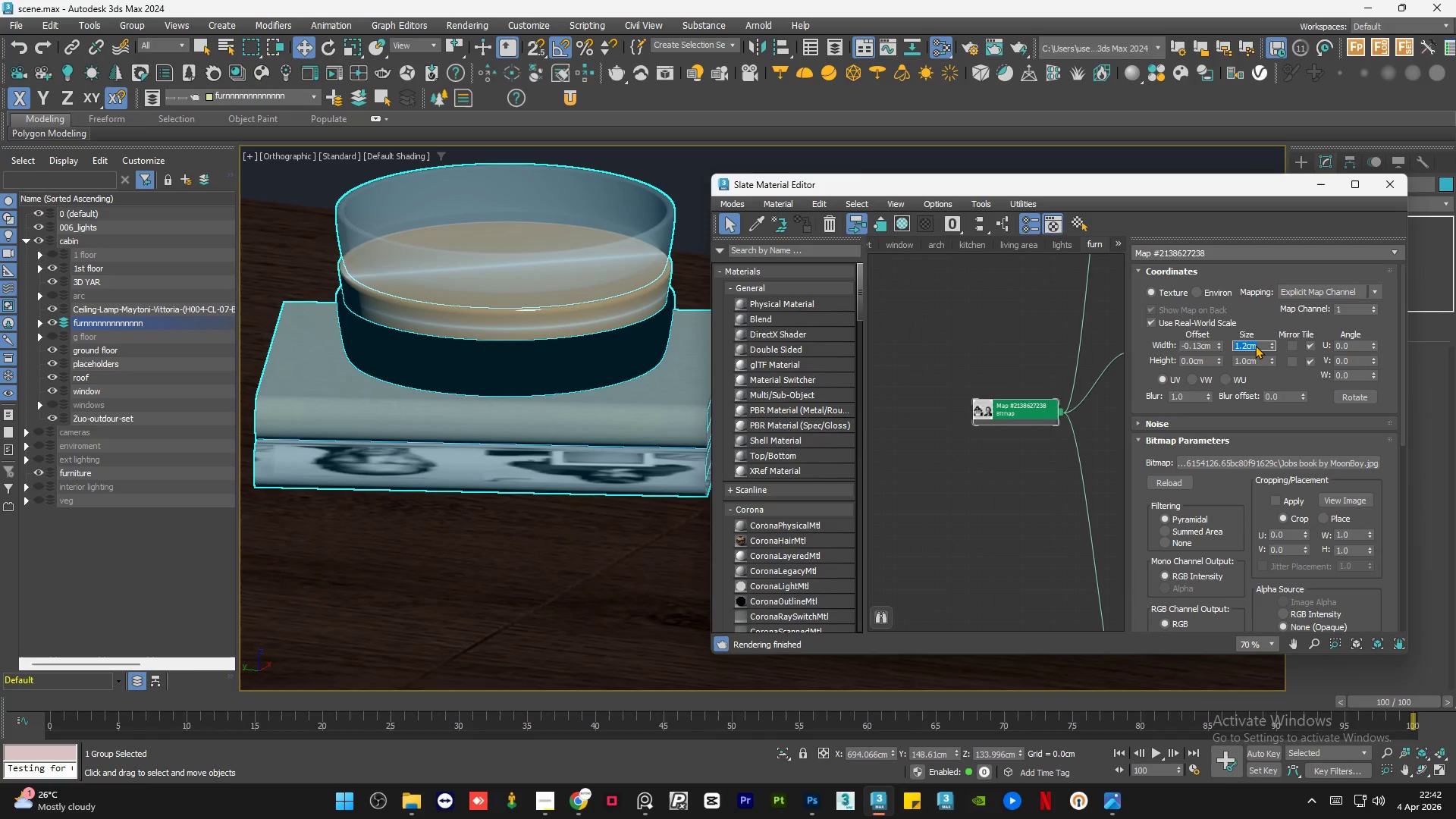 
key(Numpad1)
 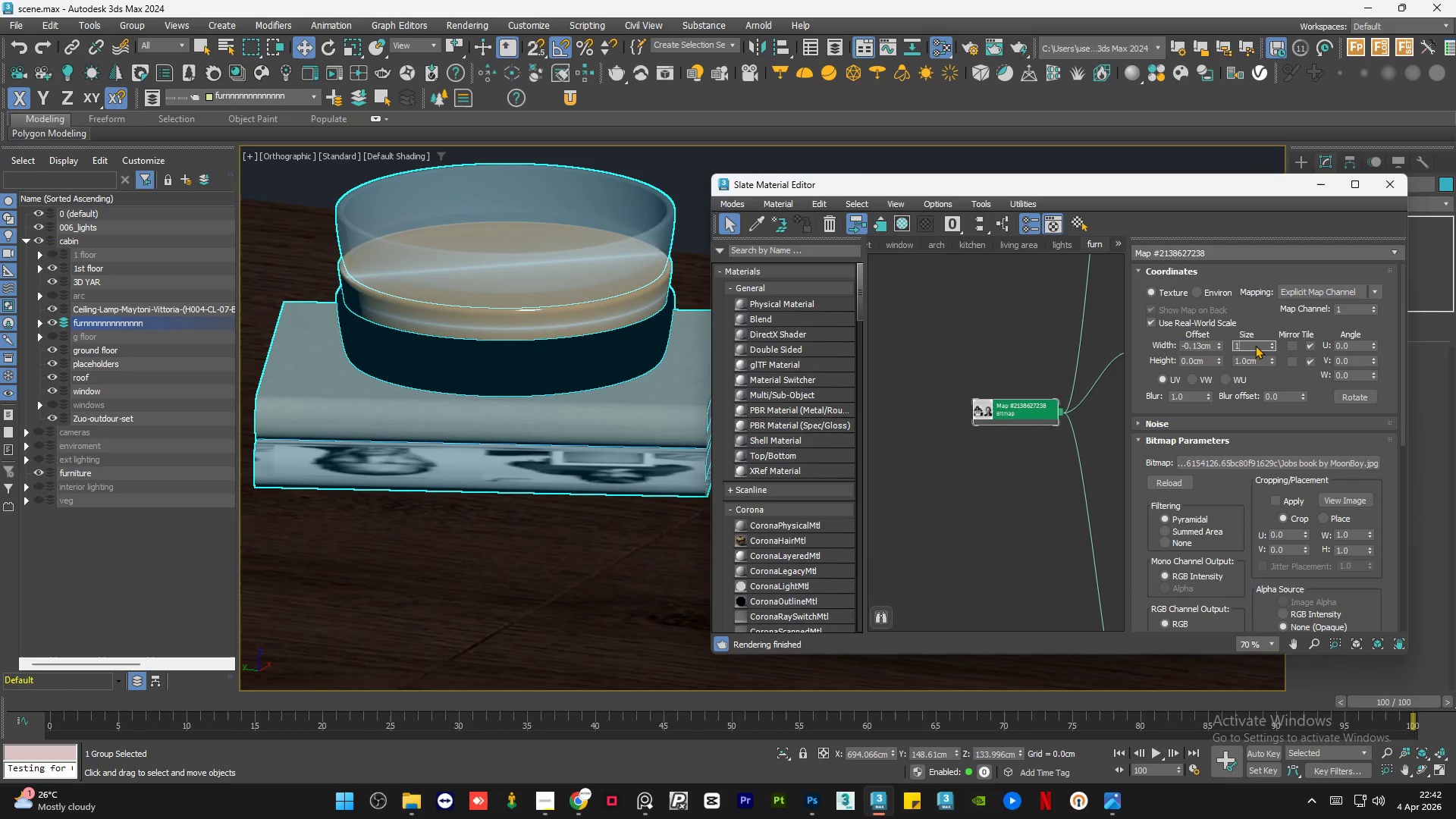 
key(NumpadDecimal)
 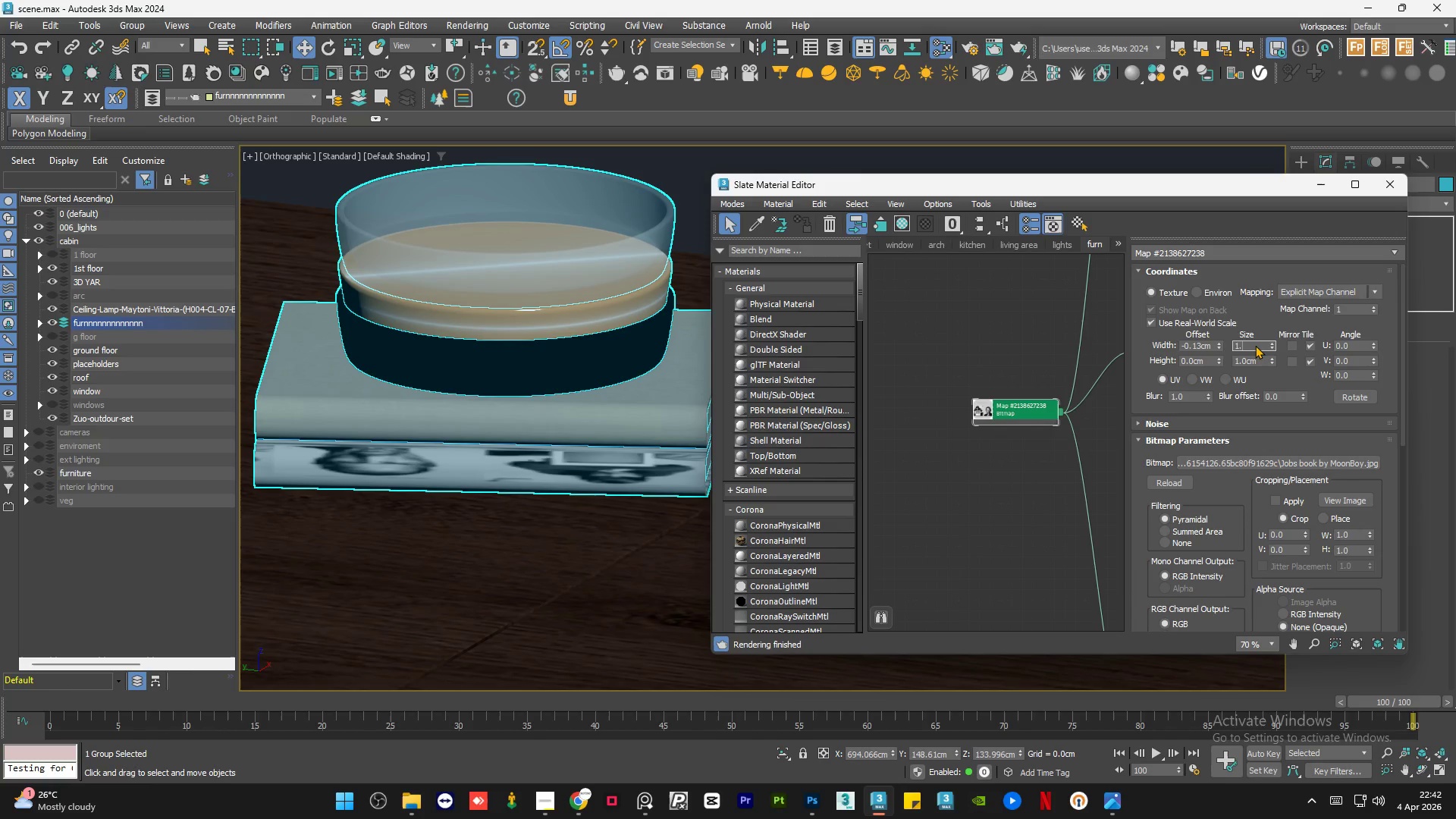 
key(Numpad1)
 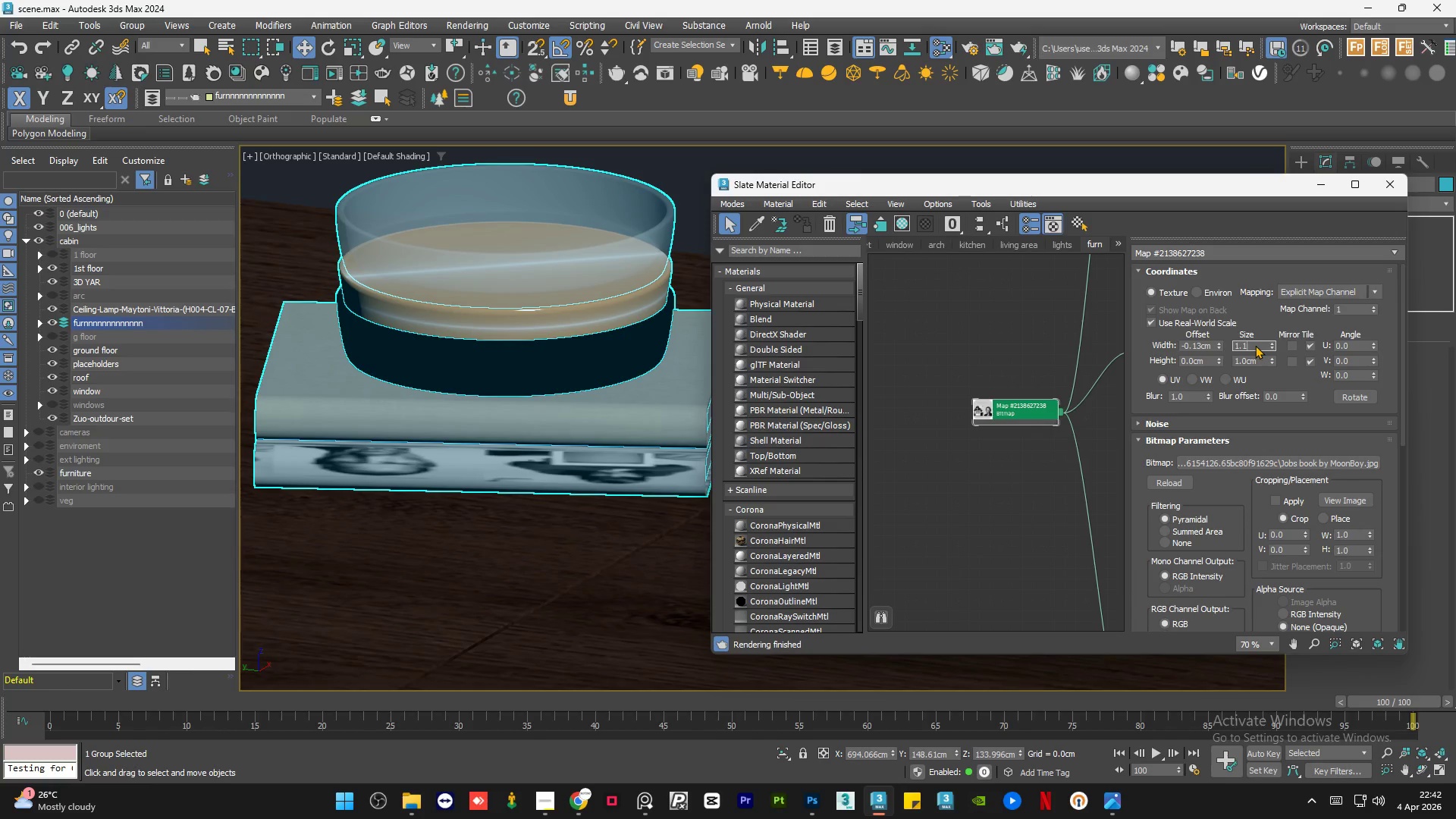 
key(NumpadEnter)
 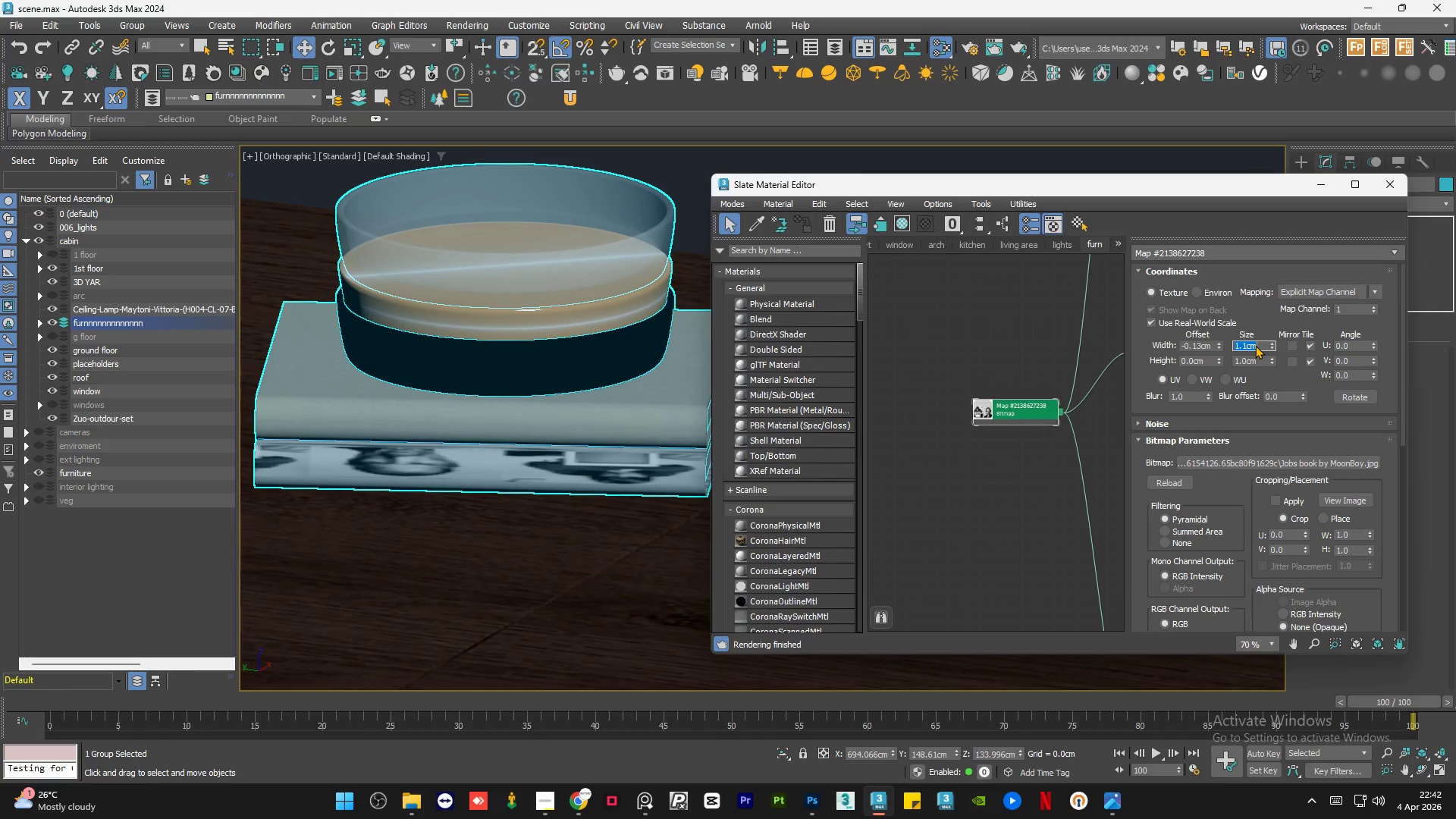 
key(Numpad1)
 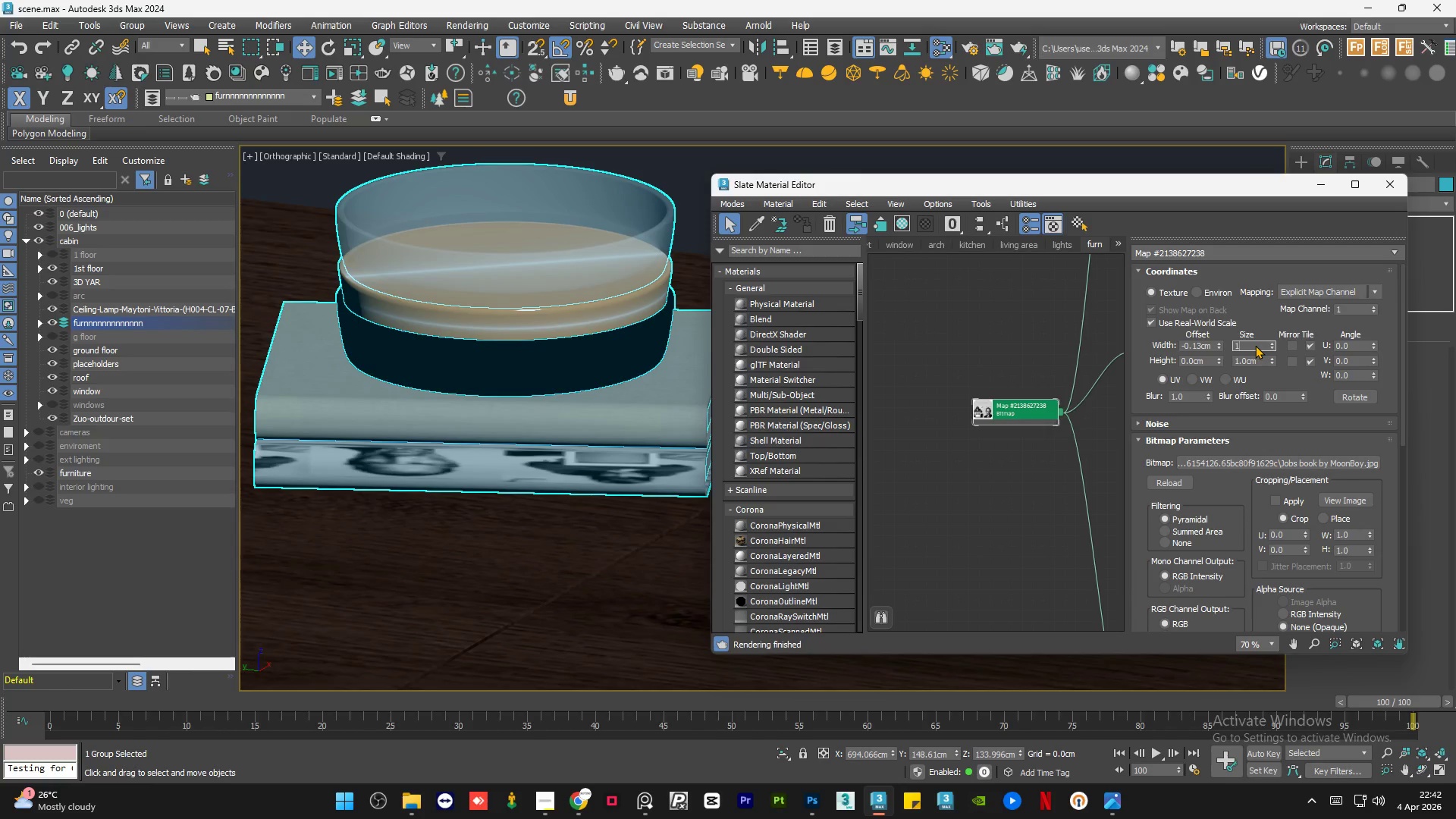 
key(NumpadDecimal)
 